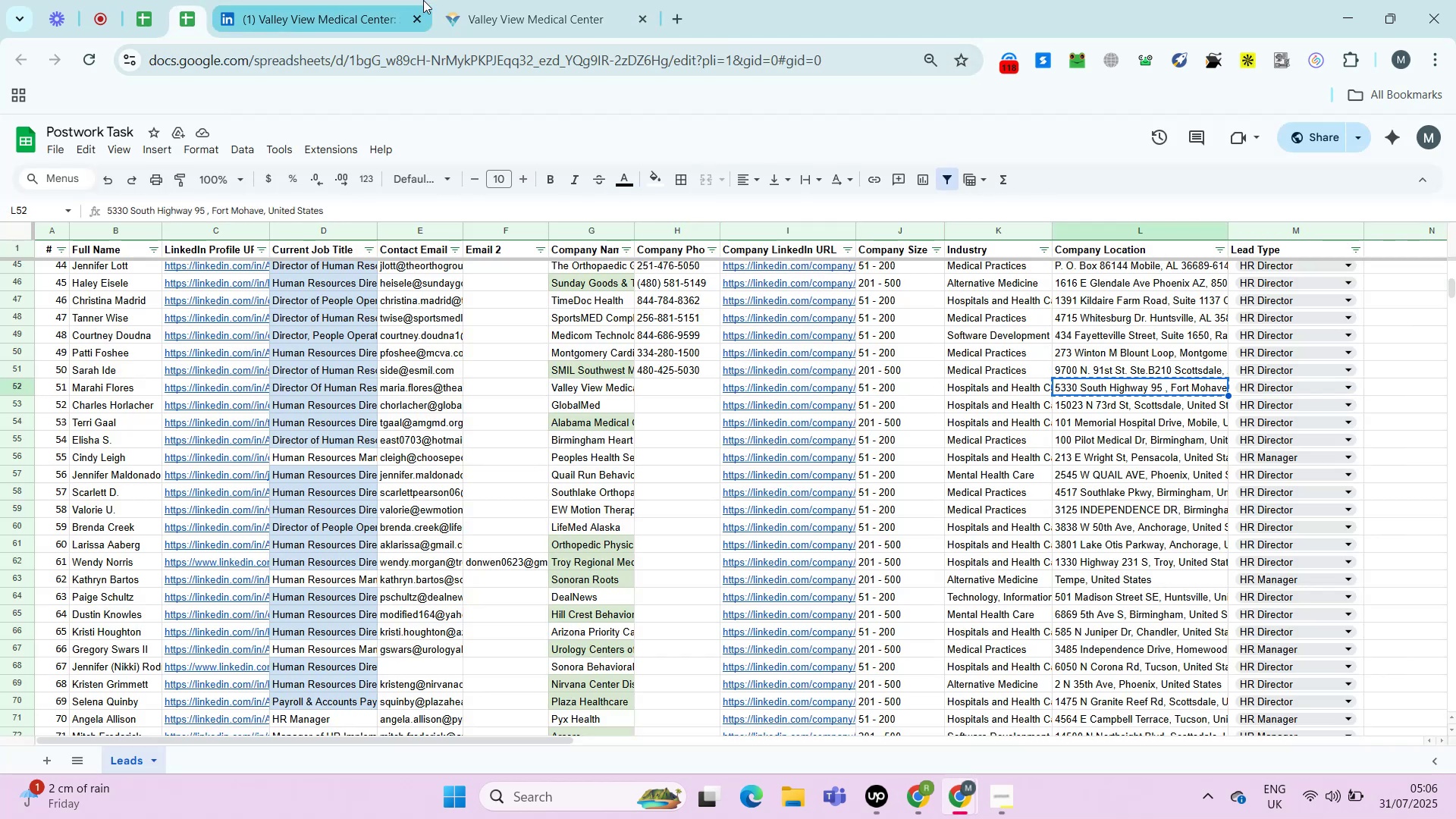 
left_click([475, 0])
 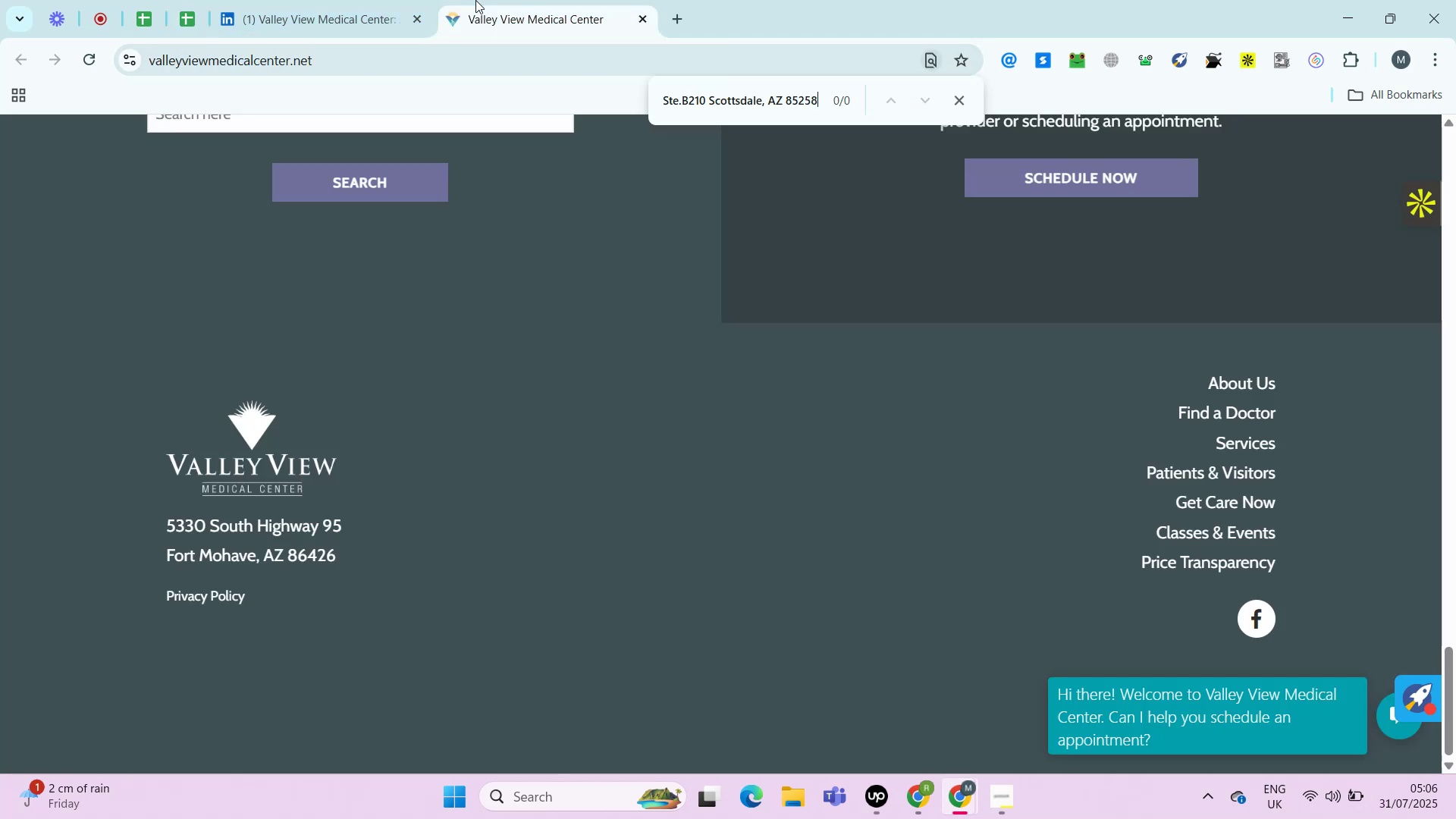 
key(Control+F)
 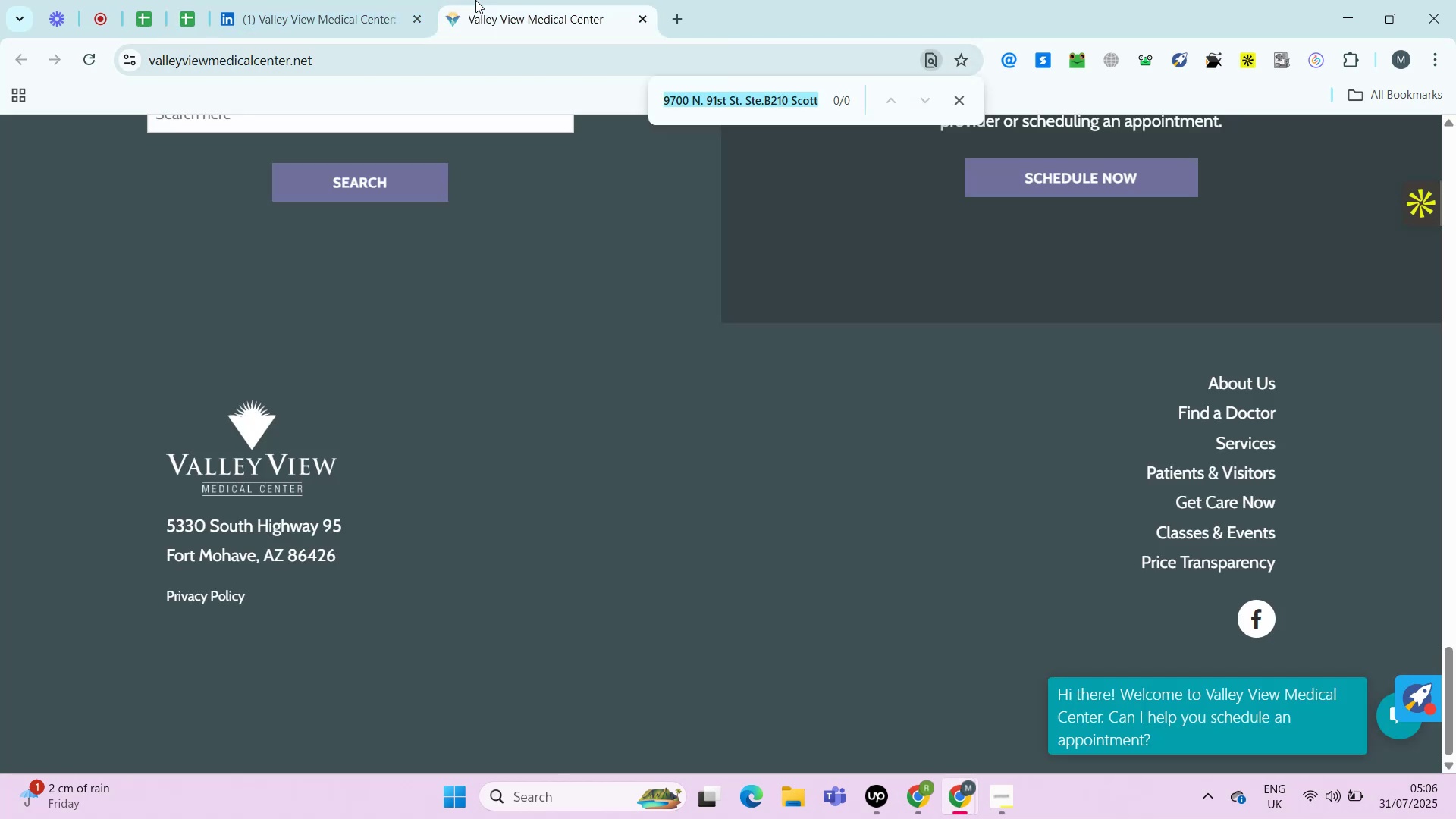 
key(Control+V)
 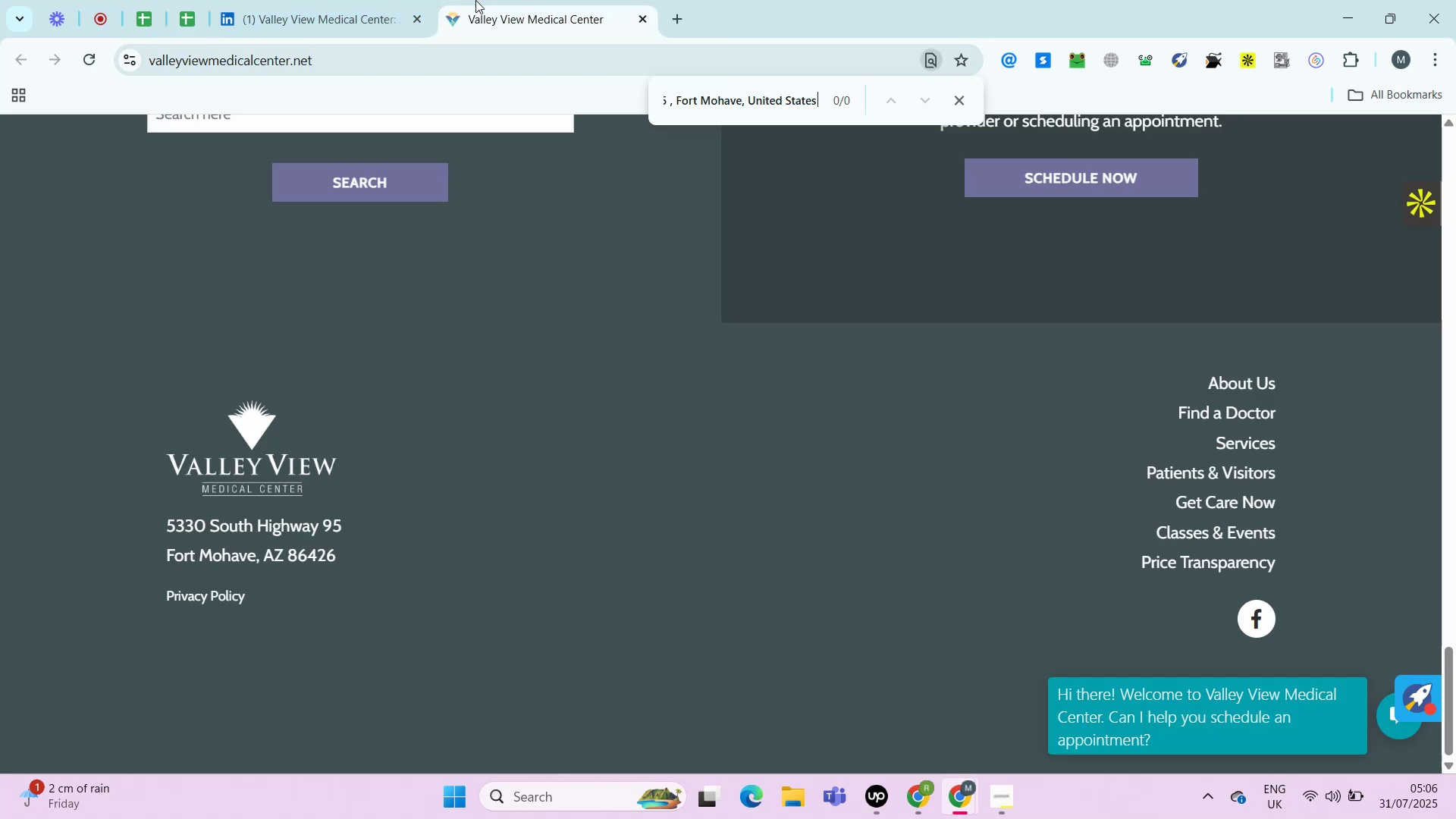 
key(Control+F)
 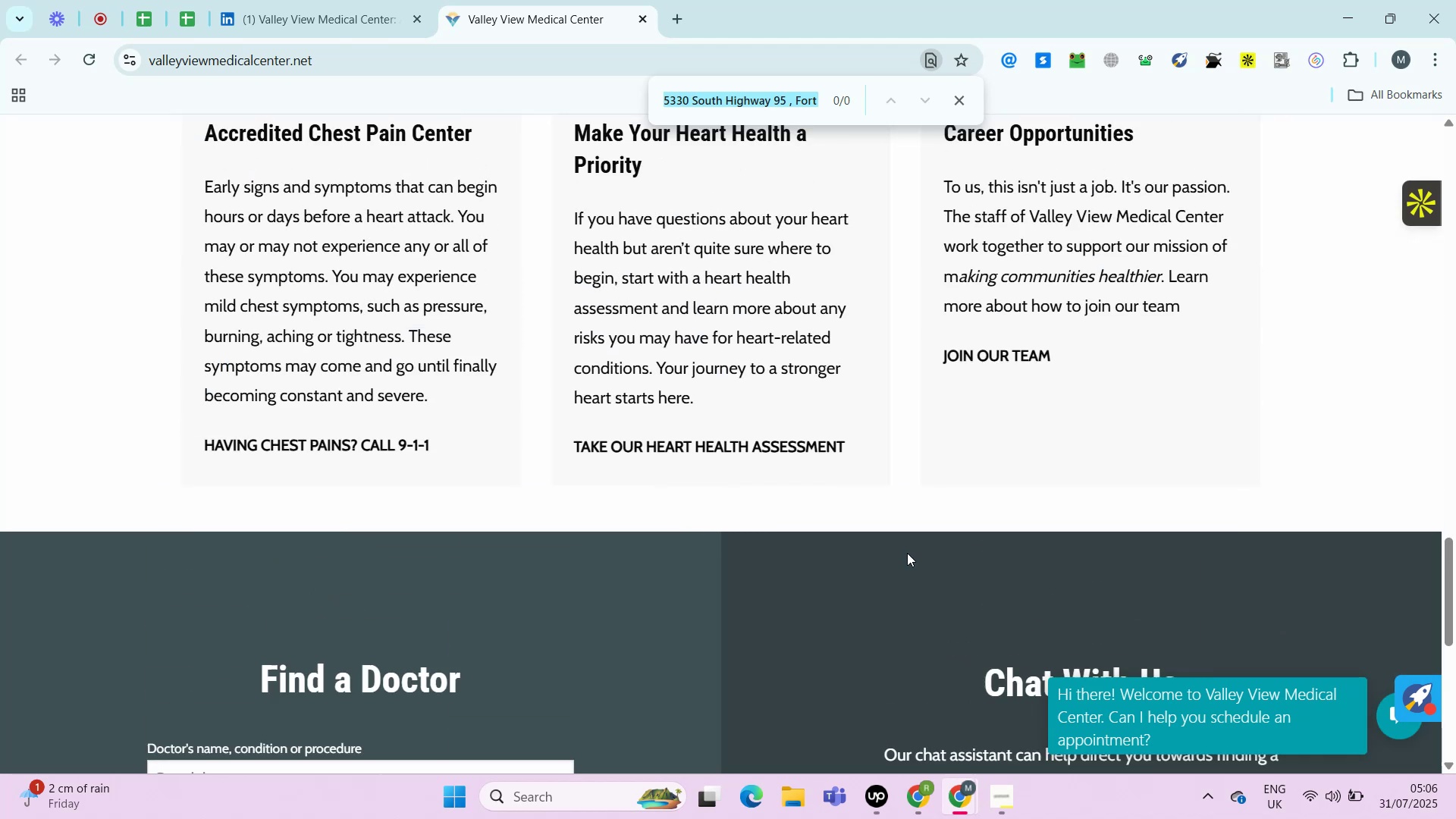 
wait(8.72)
 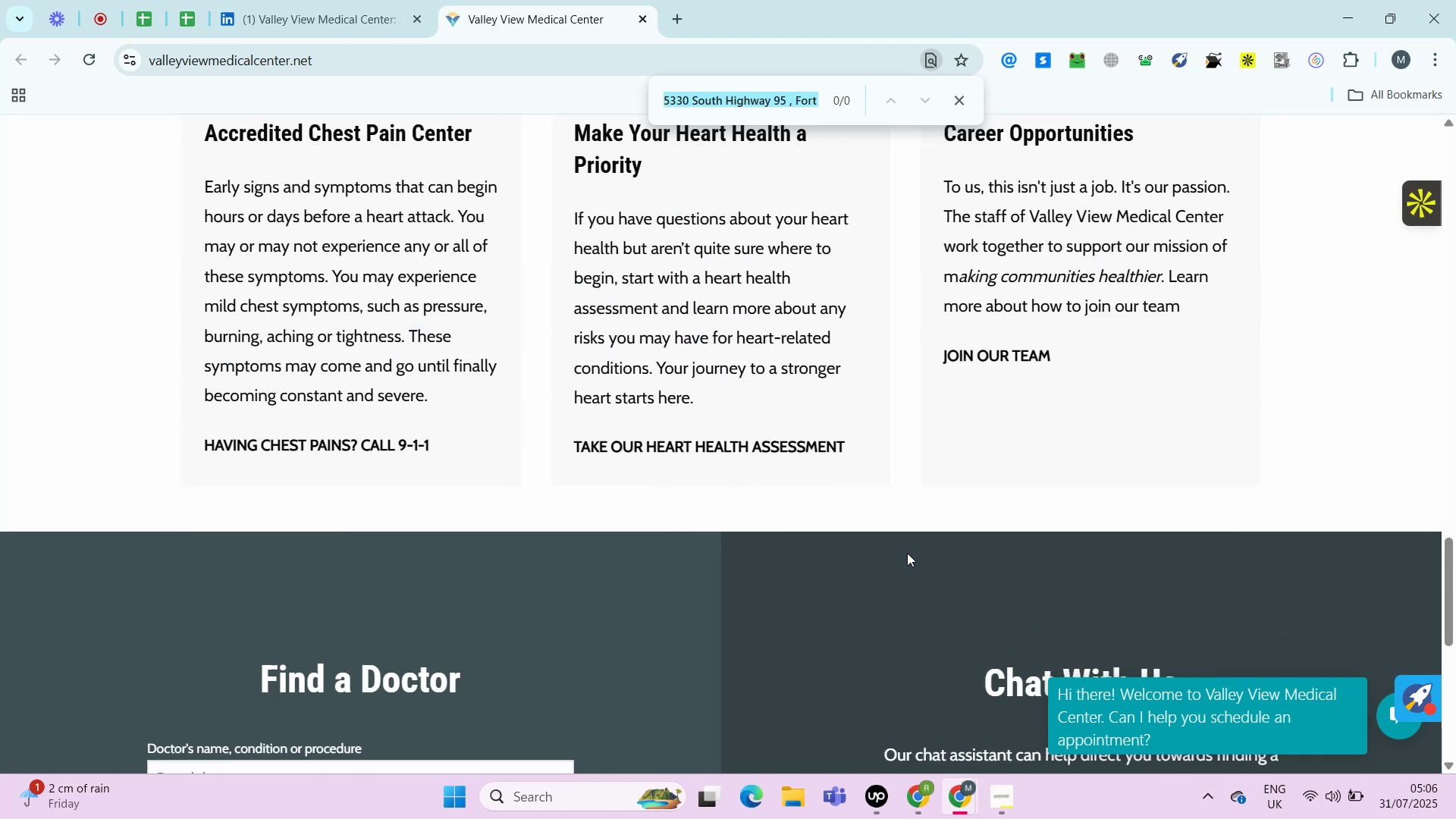 
hold_key(key=ControlLeft, duration=0.56)
left_click([1262, 655])
 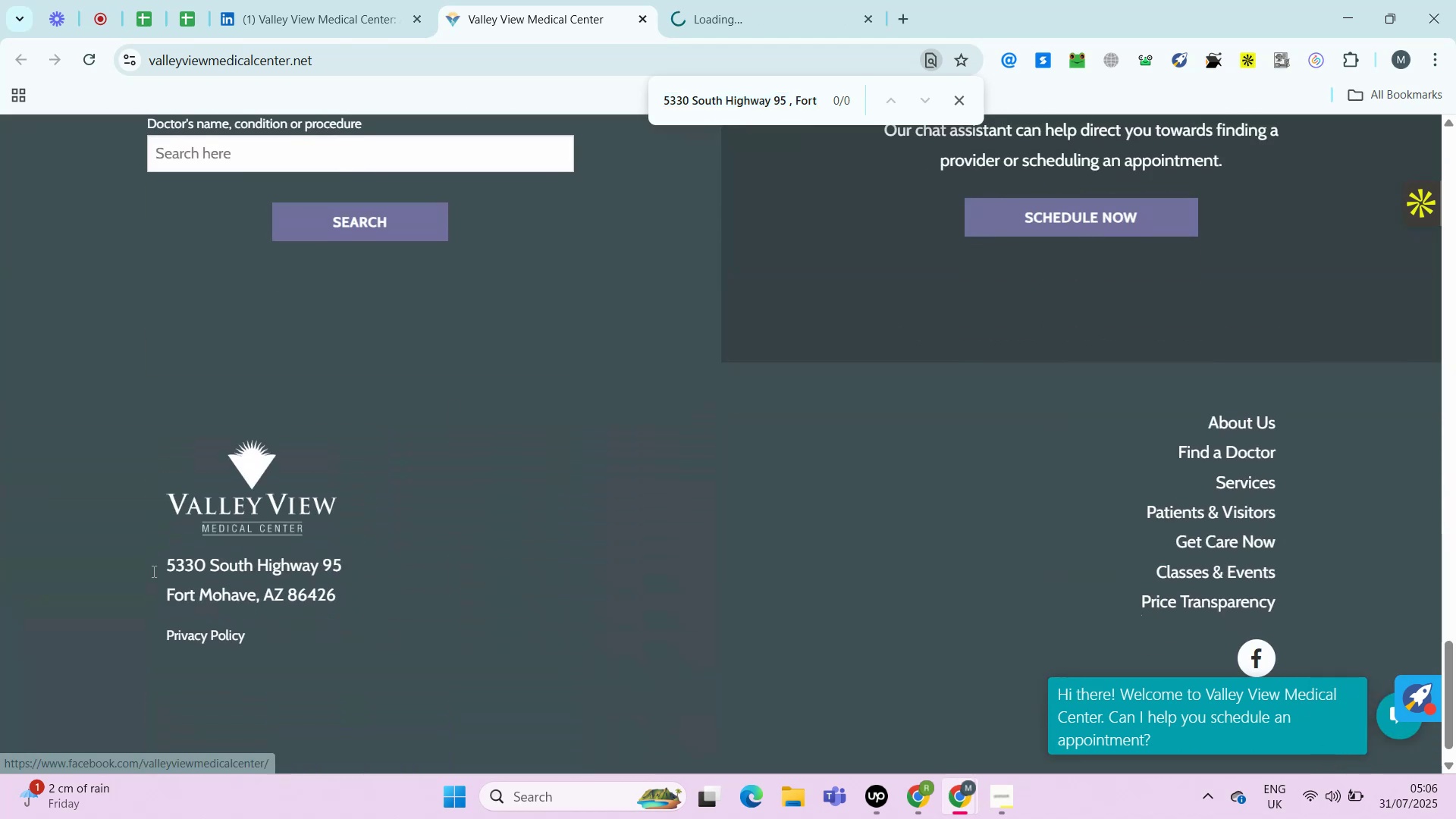 
left_click_drag(start_coordinate=[151, 551], to_coordinate=[349, 600])
 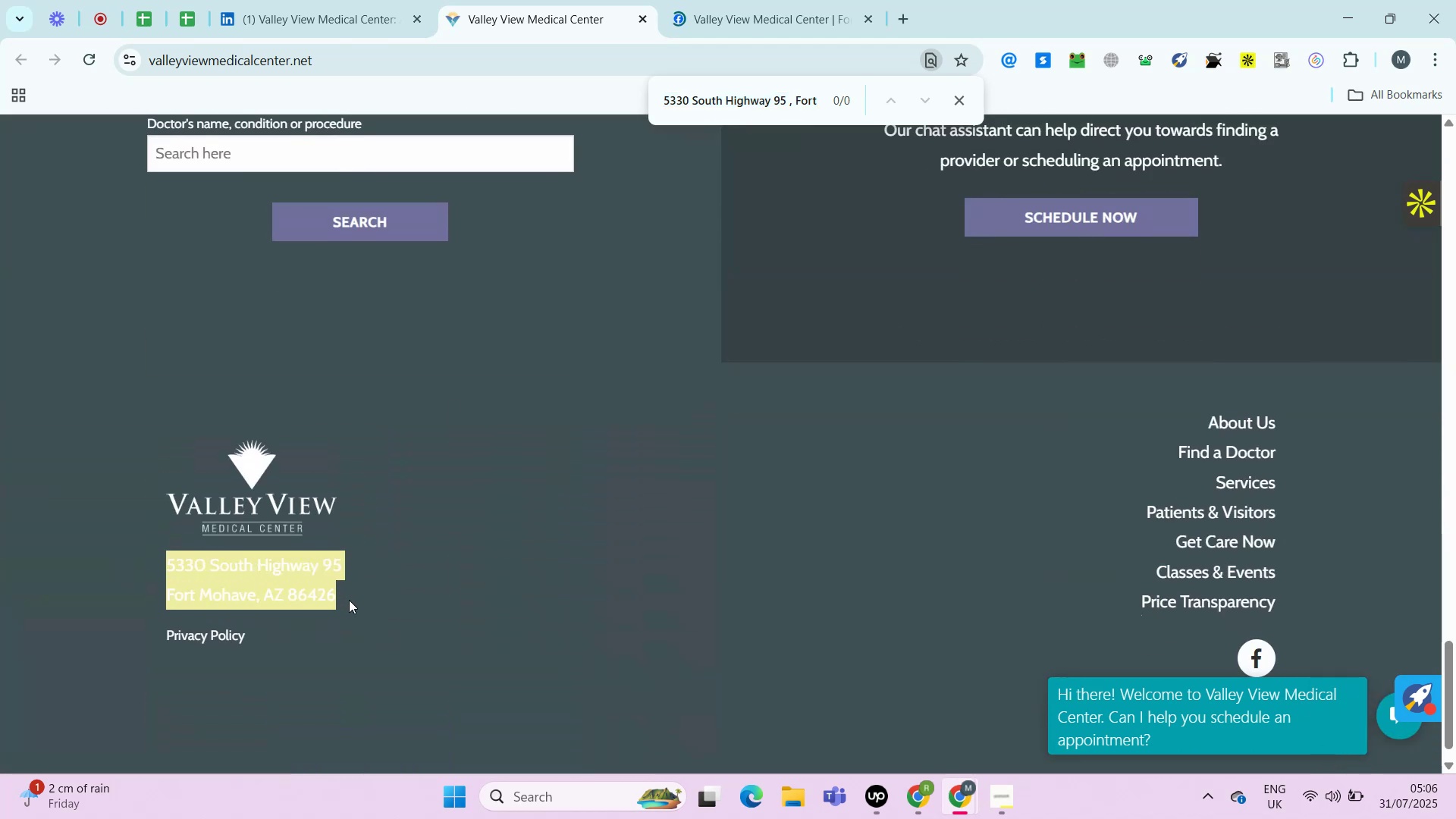 
type(cct)
 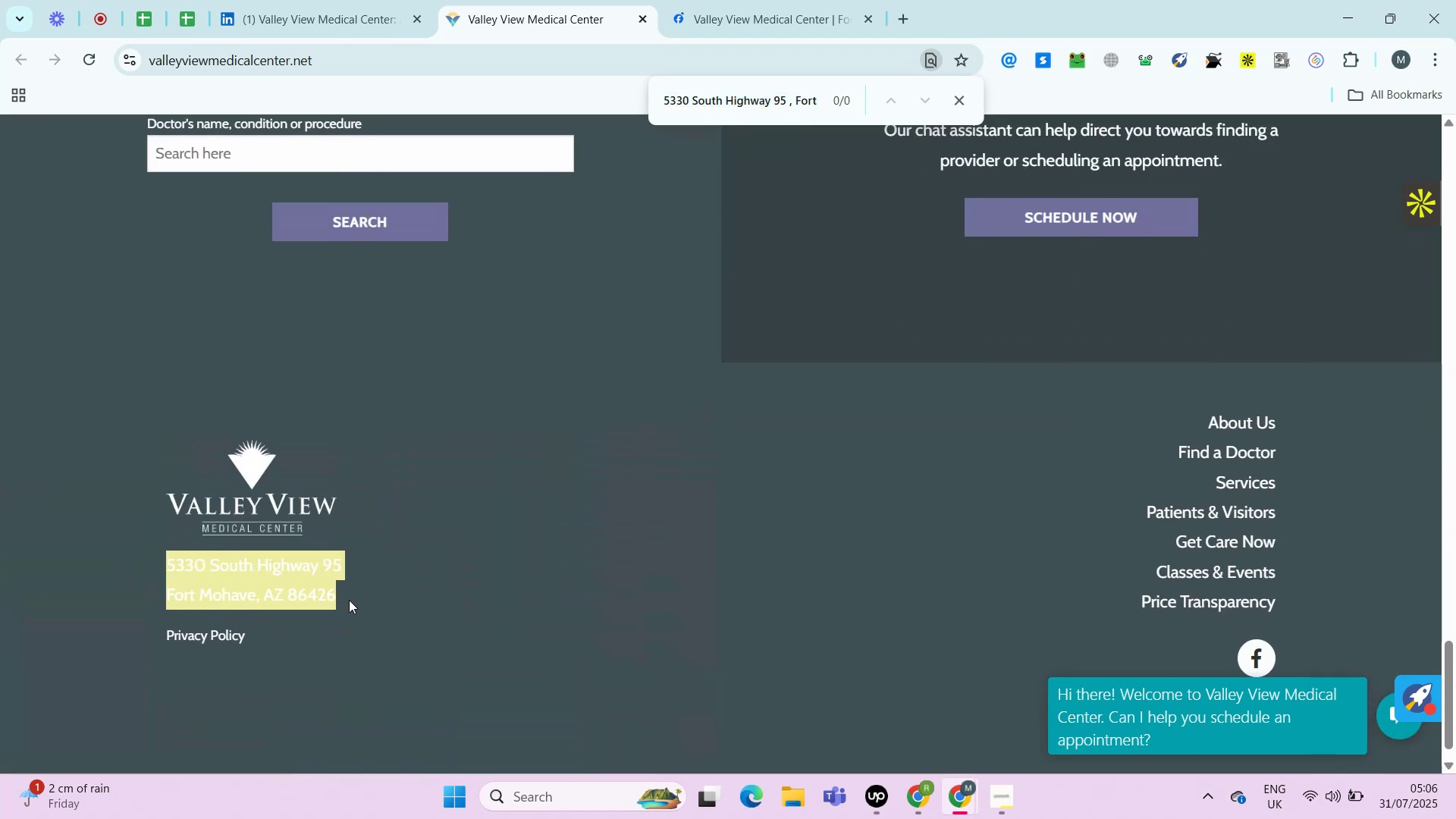 
key(Control+V)
 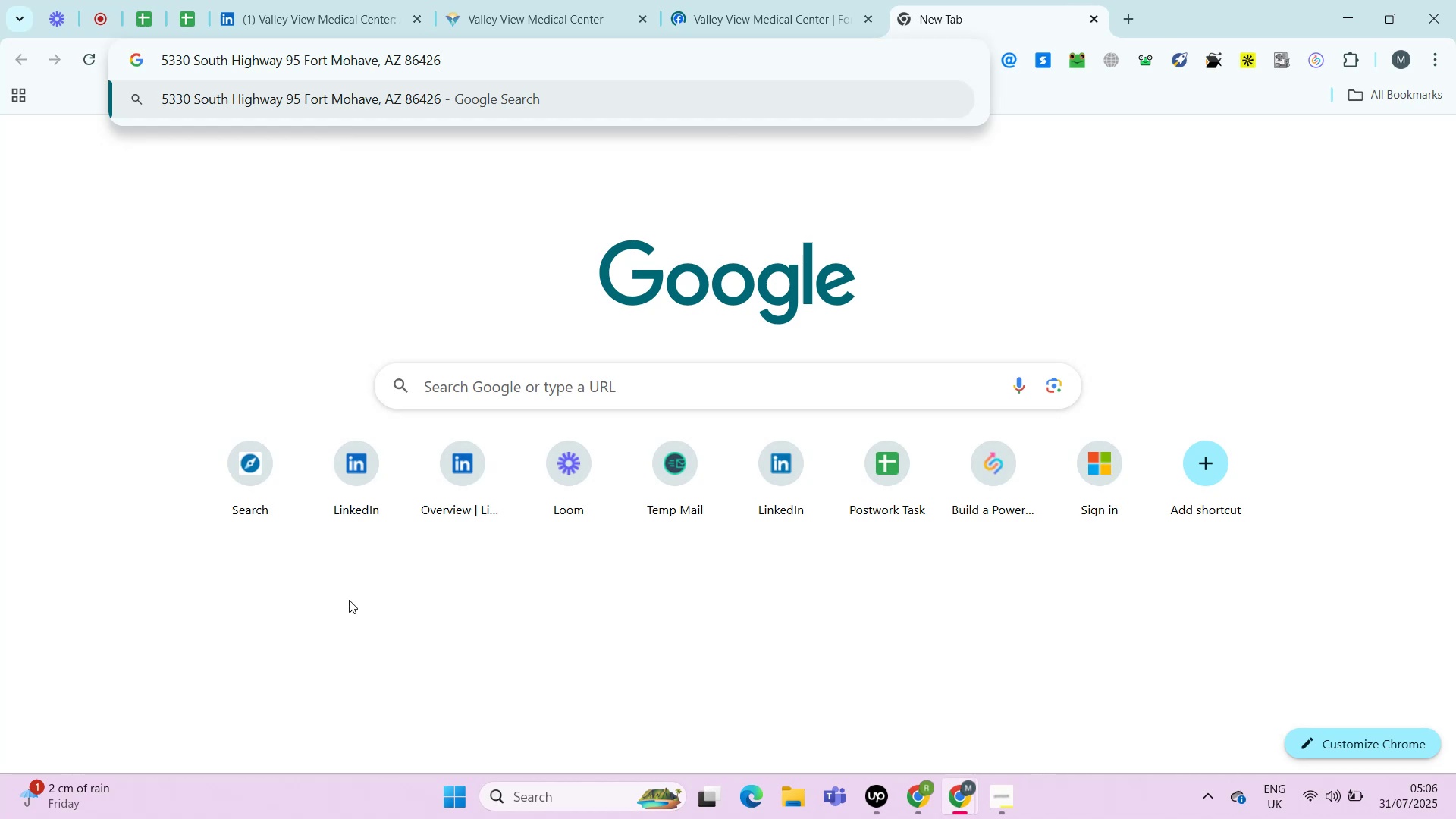 
key(Control+A)
 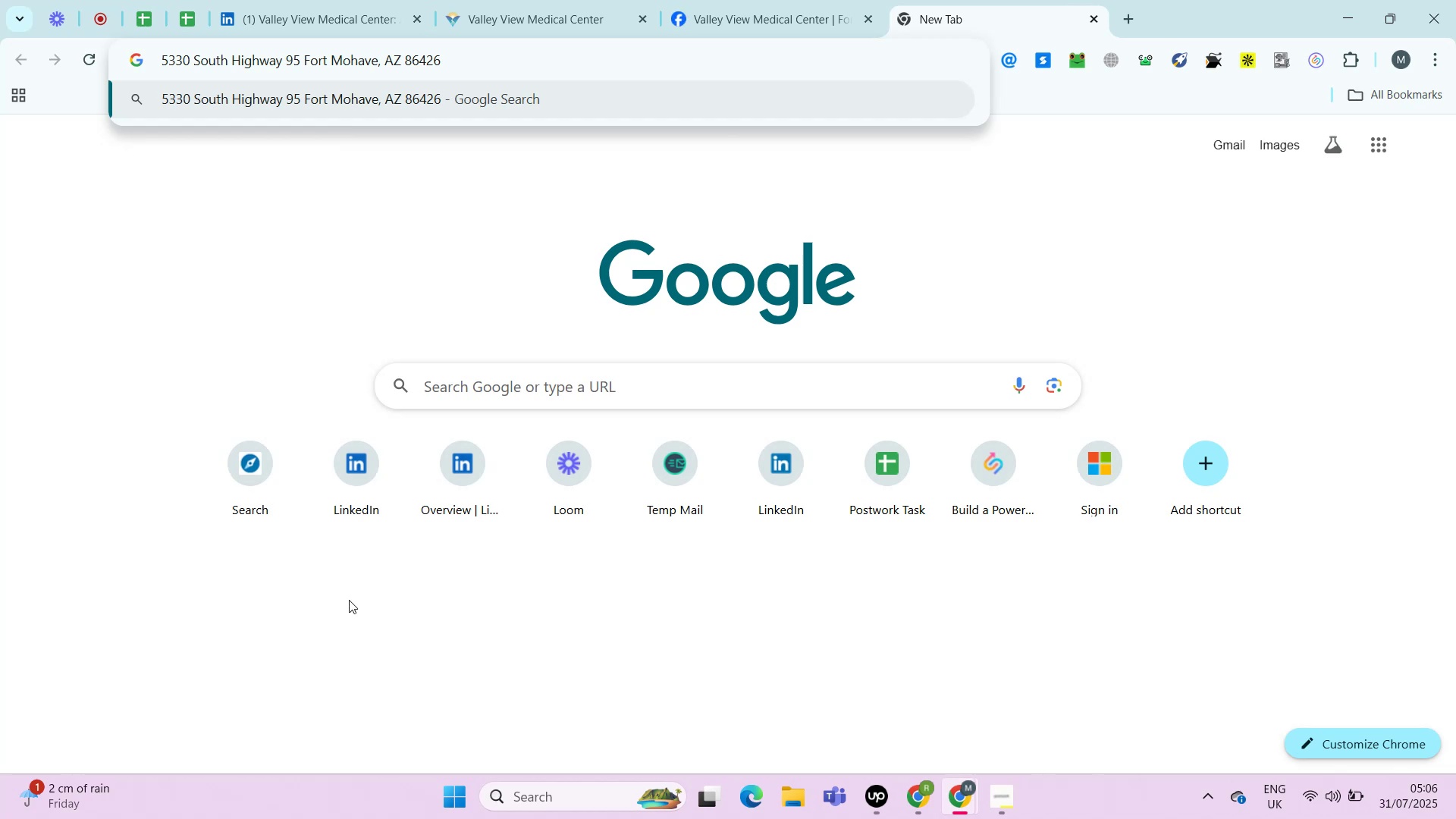 
key(Control+C)
 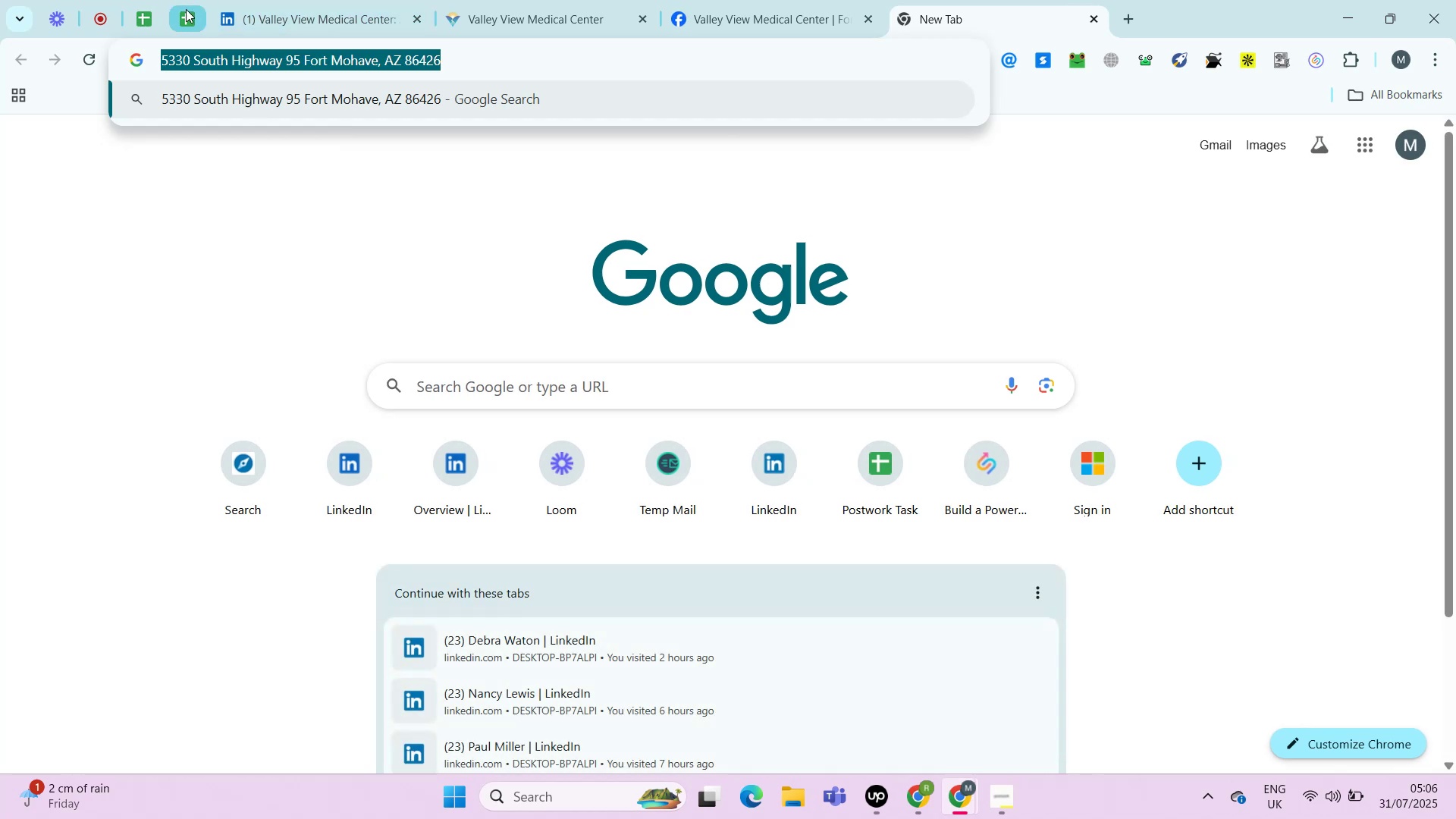 
left_click([186, 9])
 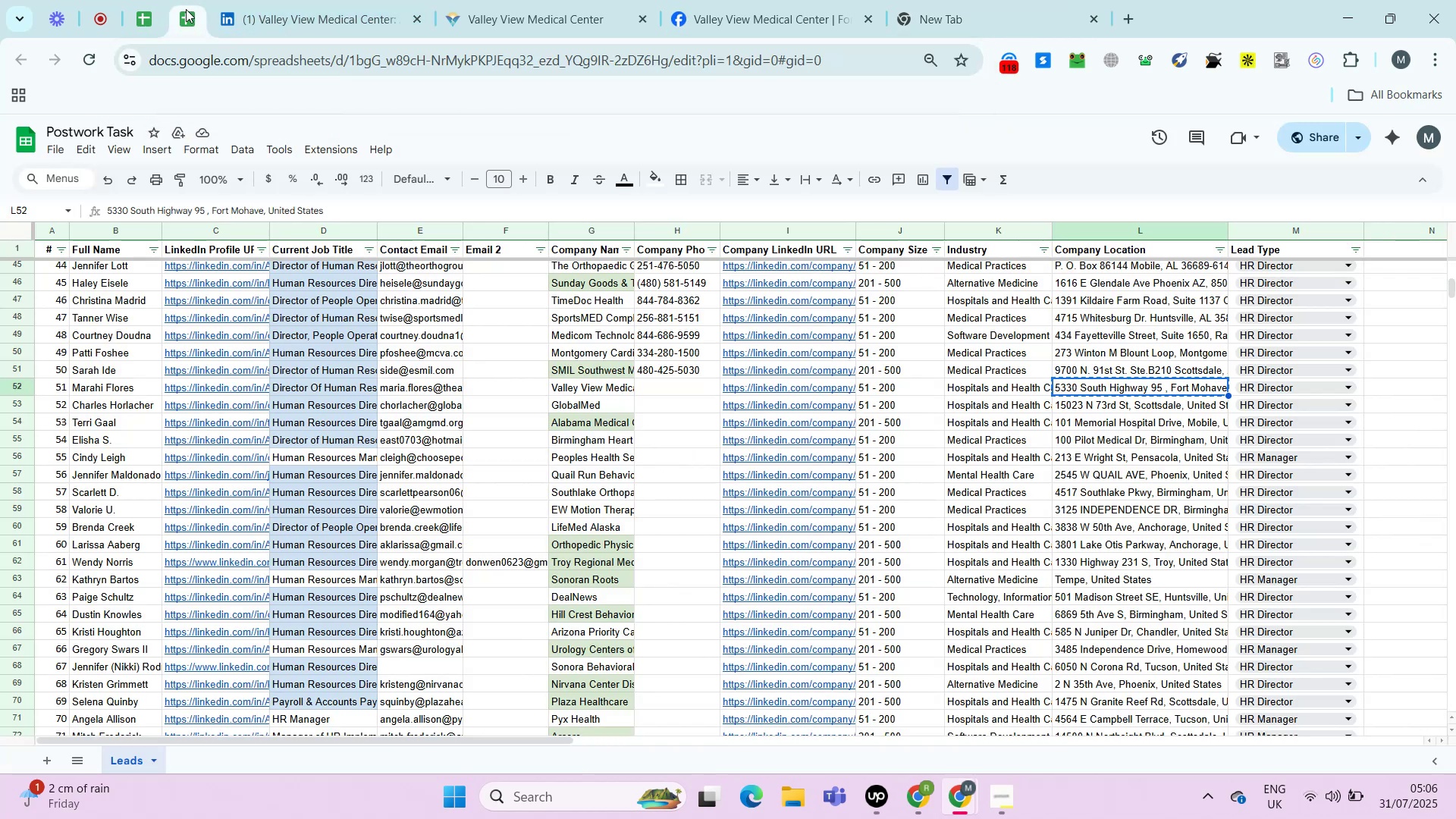 
key(ArrowLeft)
 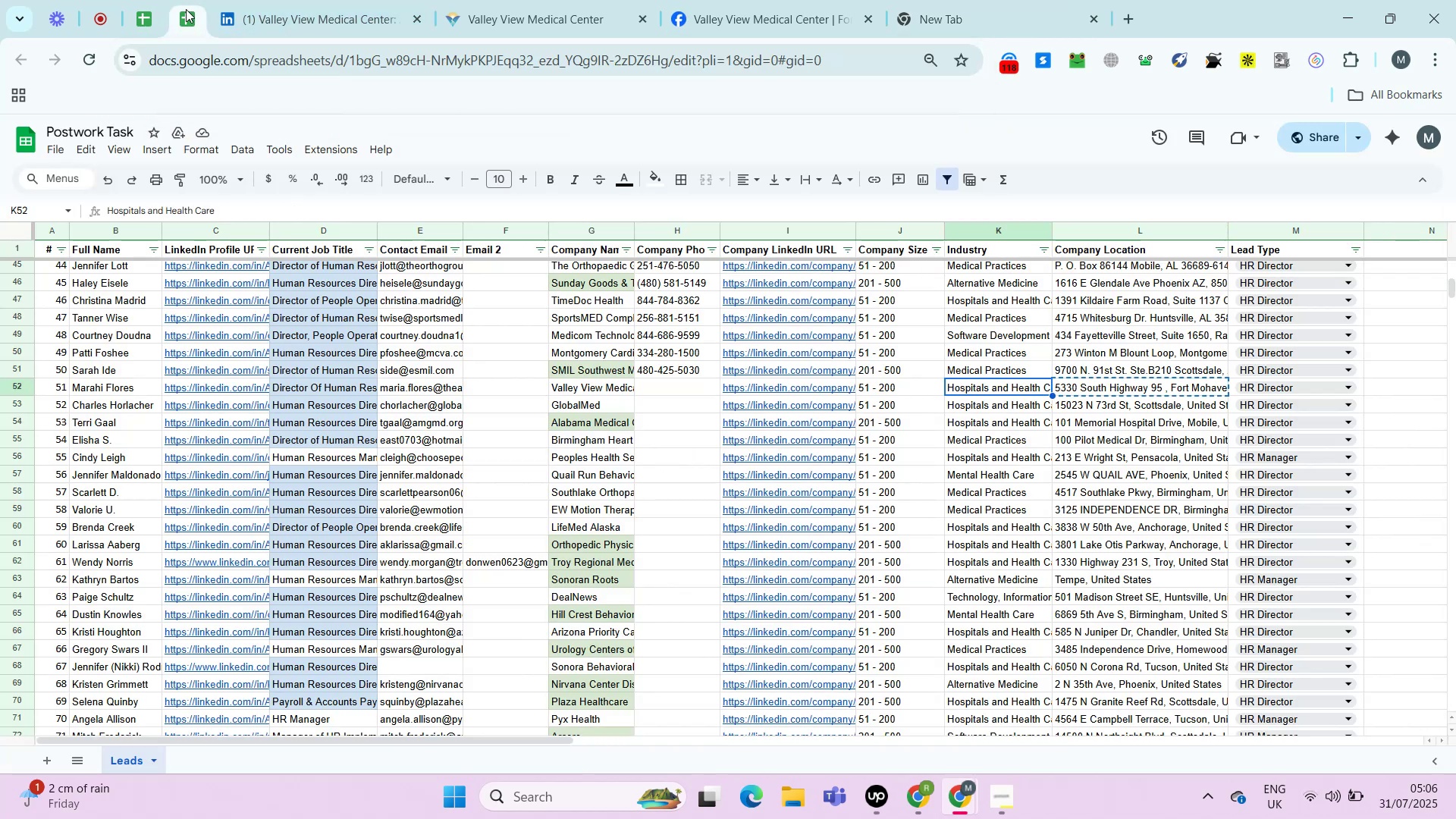 
key(ArrowRight)
 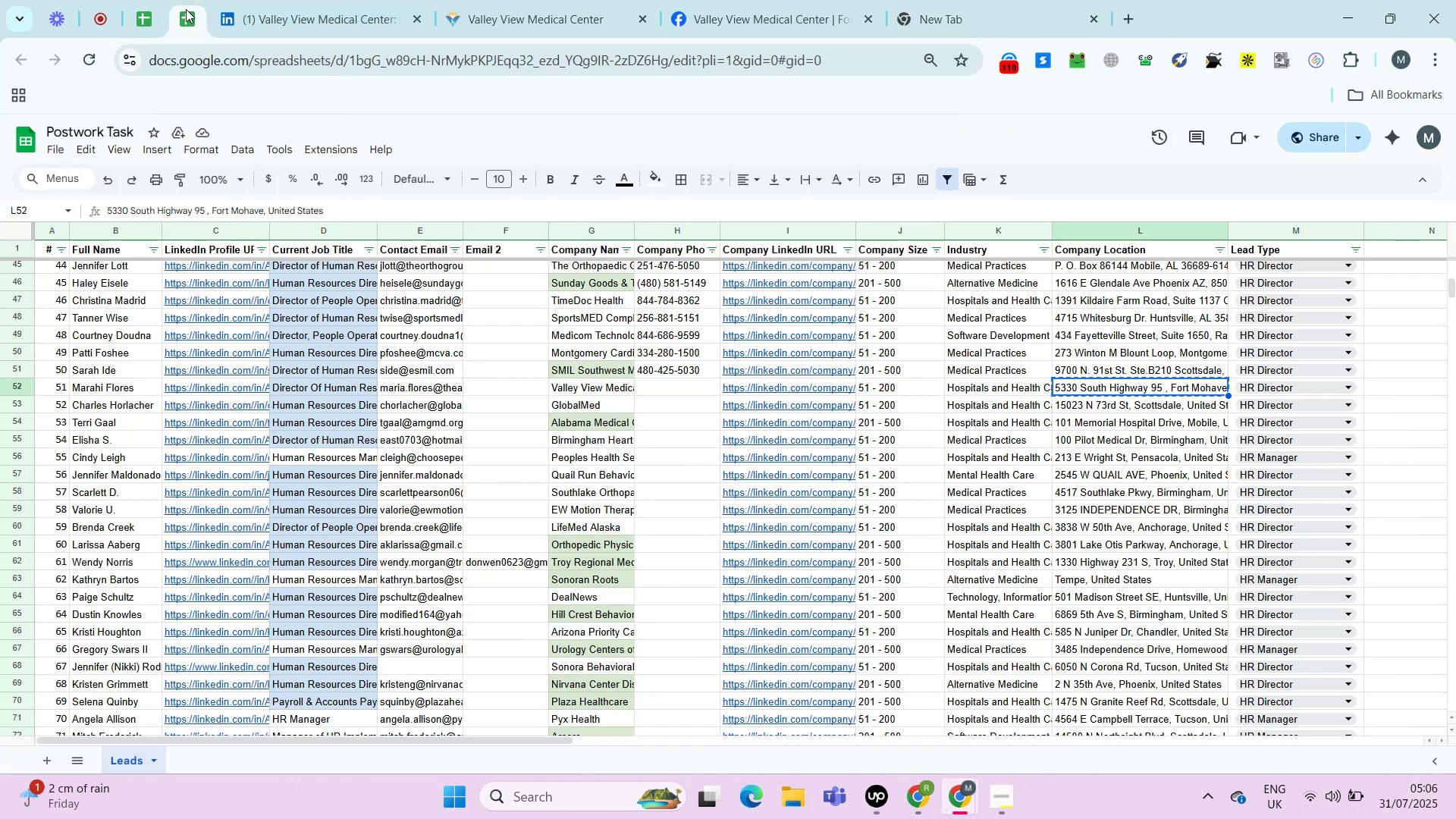 
key(Control+Shift+ShiftLeft)
 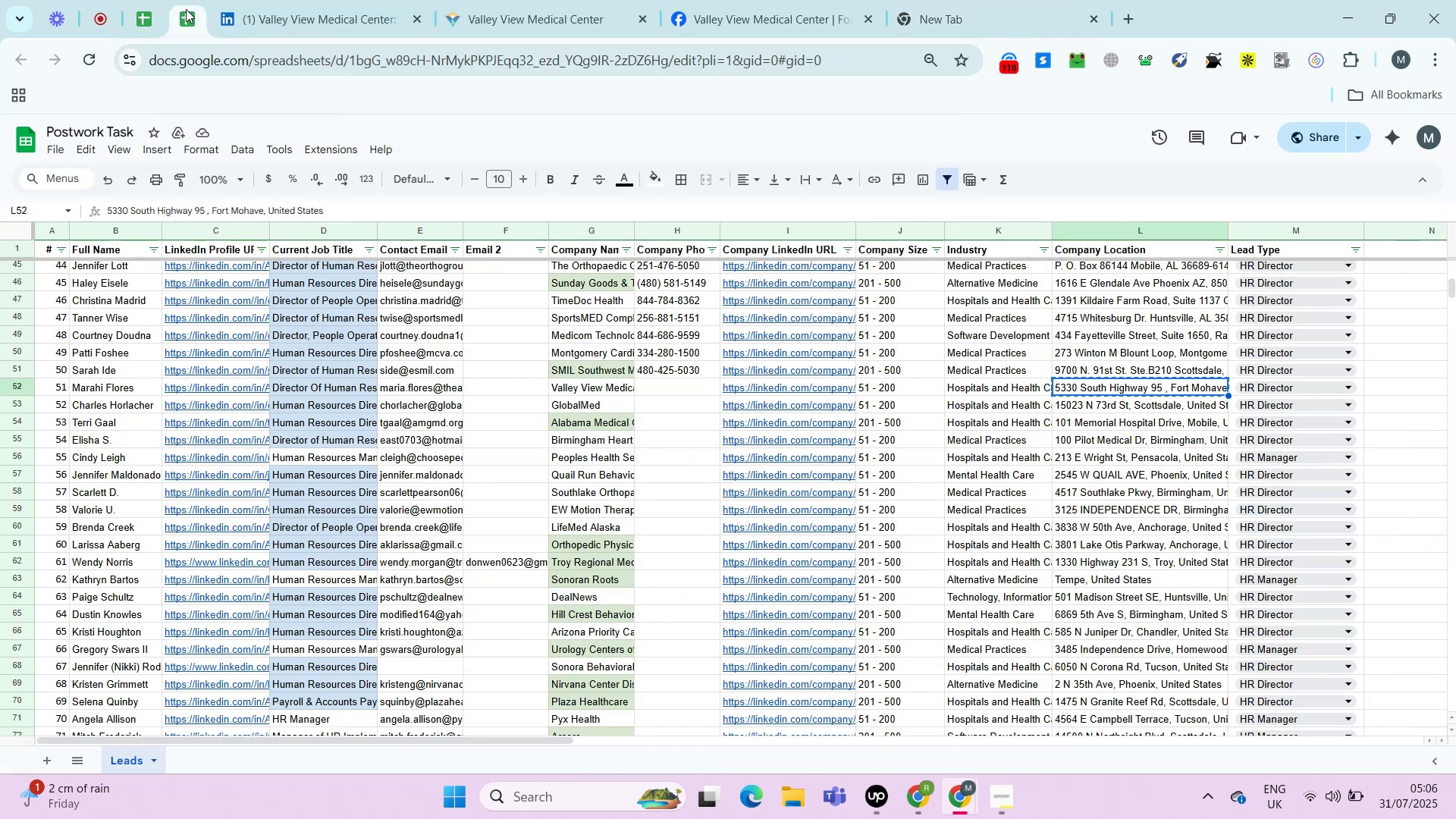 
key(Control+Shift+V)
 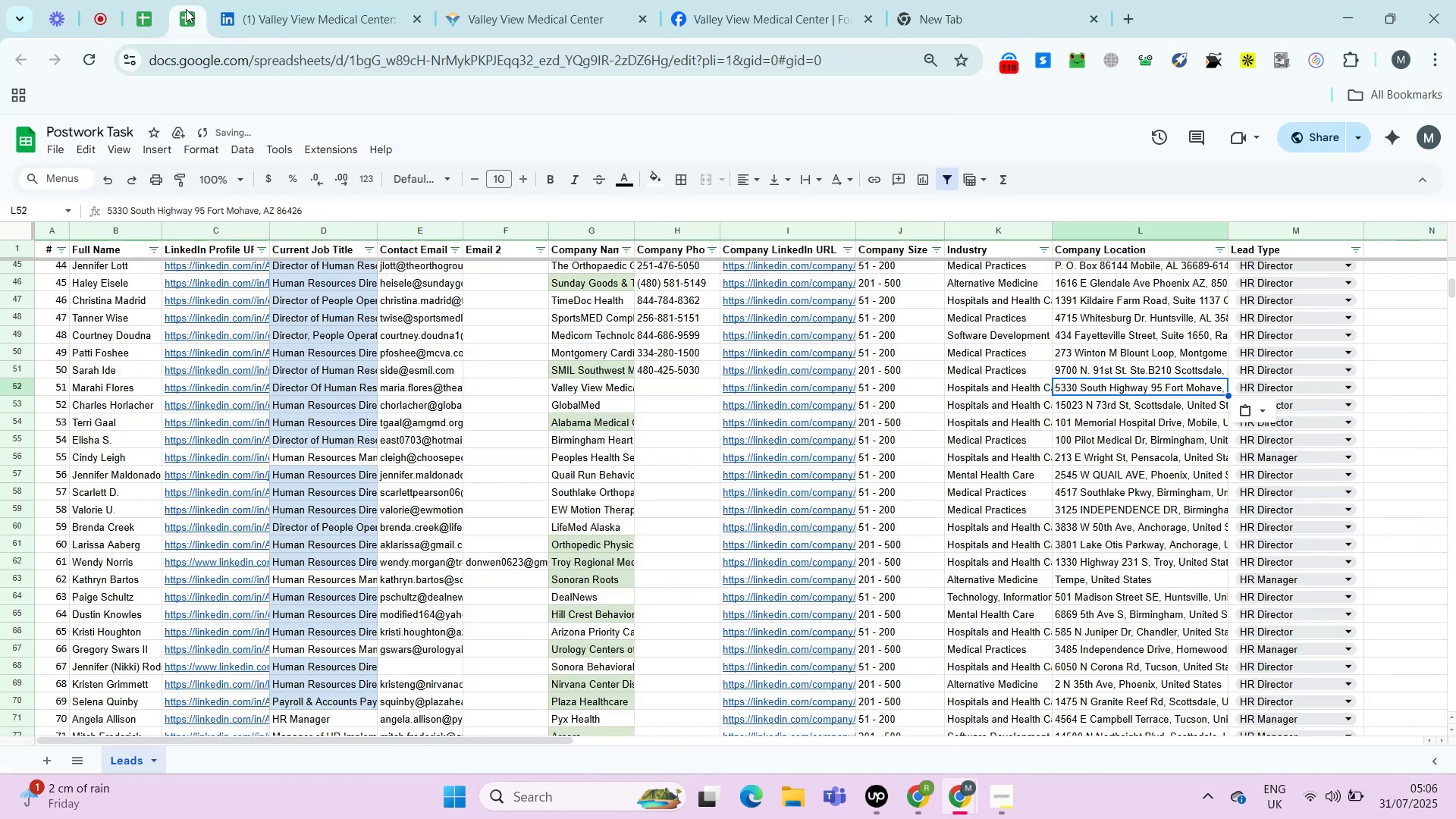 
key(ArrowLeft)
 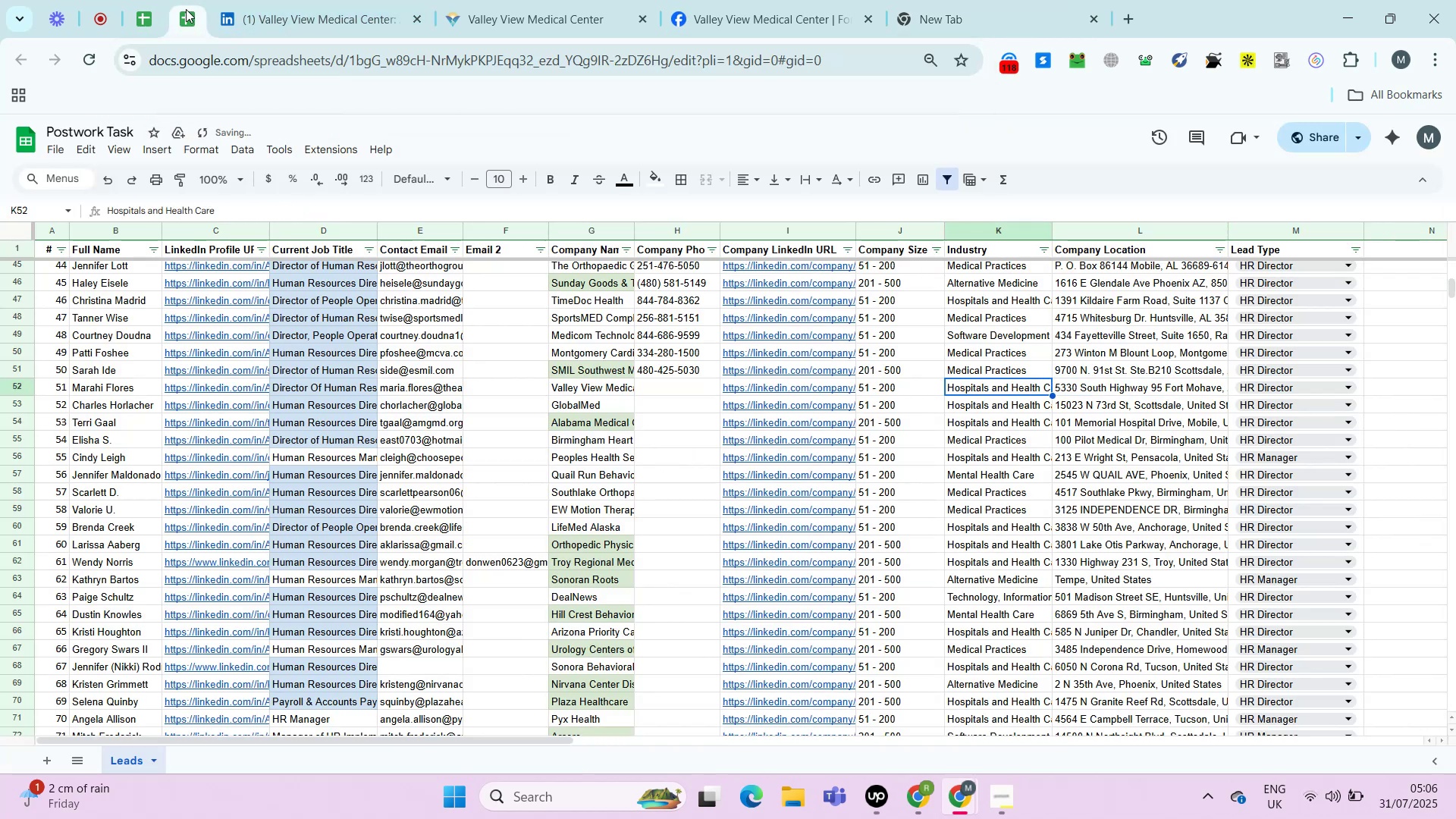 
key(ArrowLeft)
 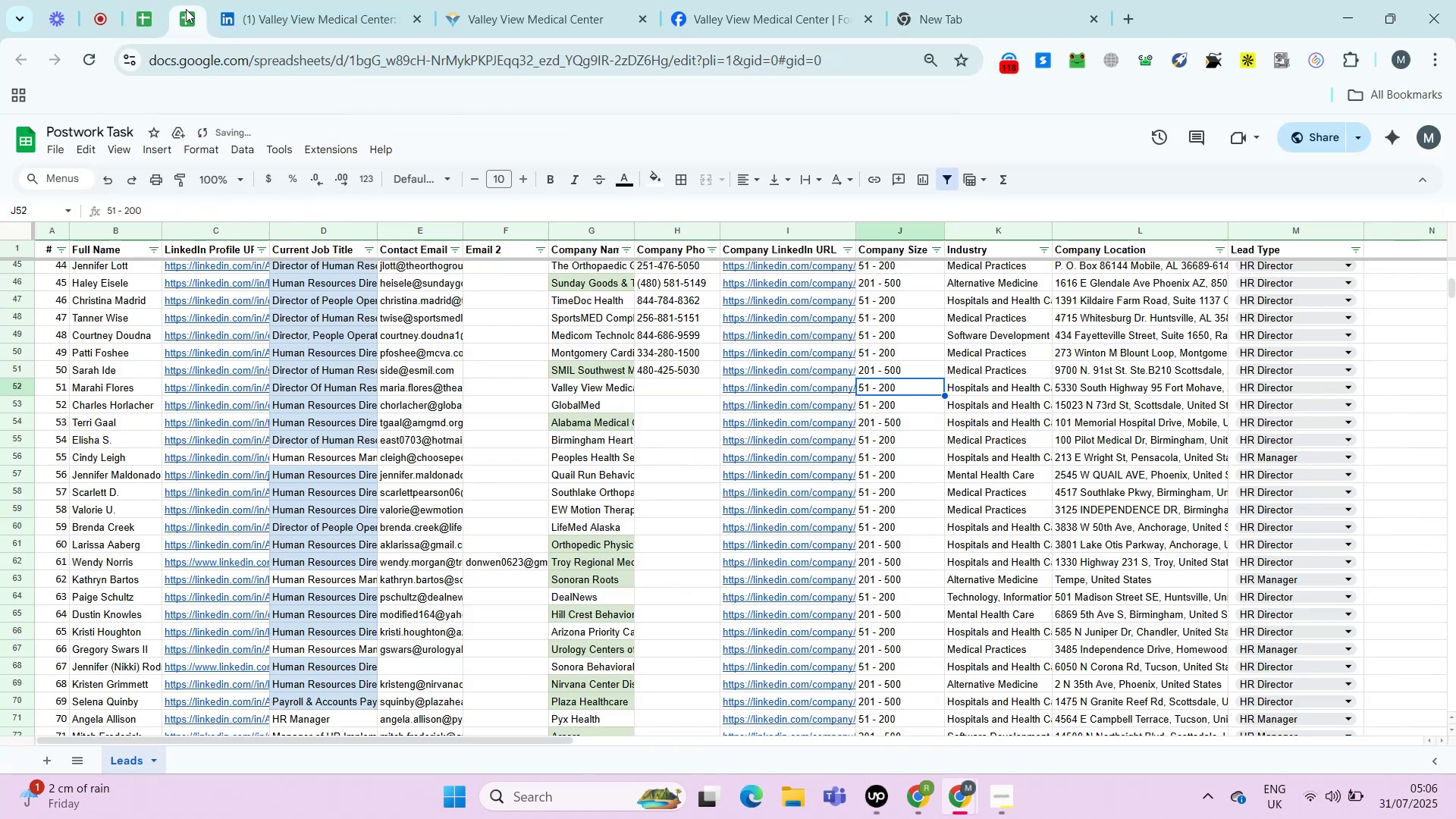 
key(ArrowLeft)
 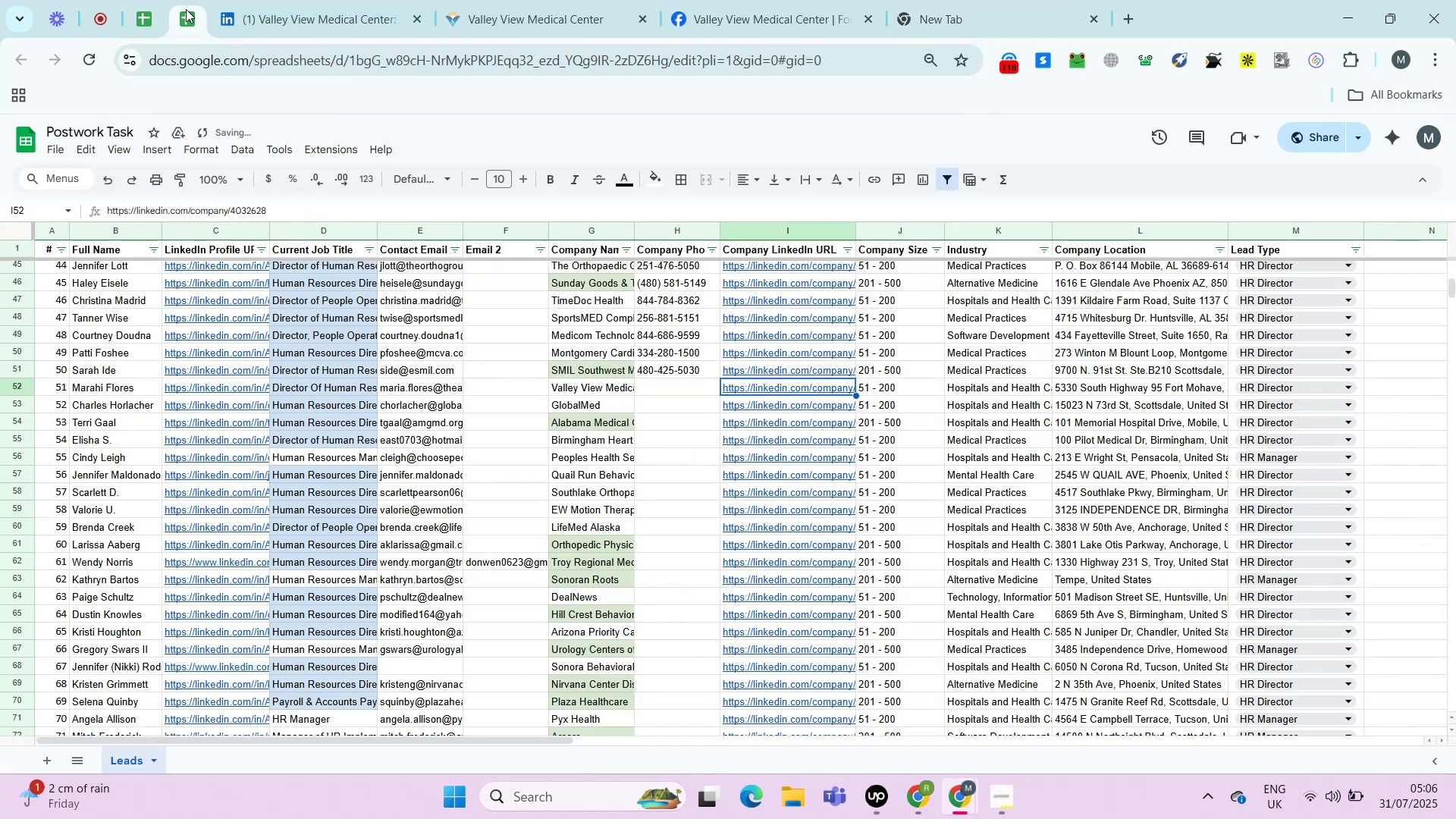 
key(ArrowLeft)
 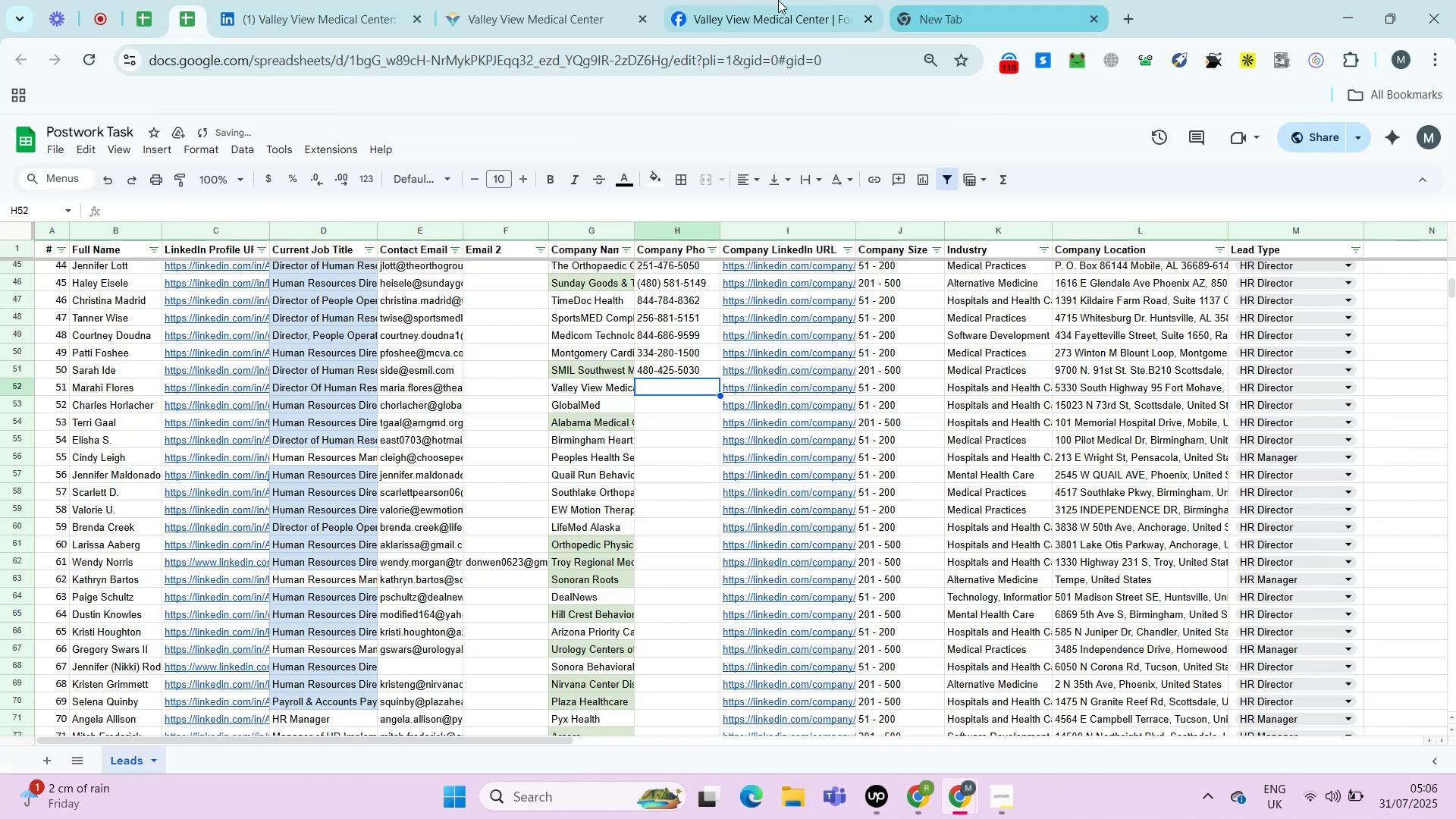 
left_click([766, 0])
 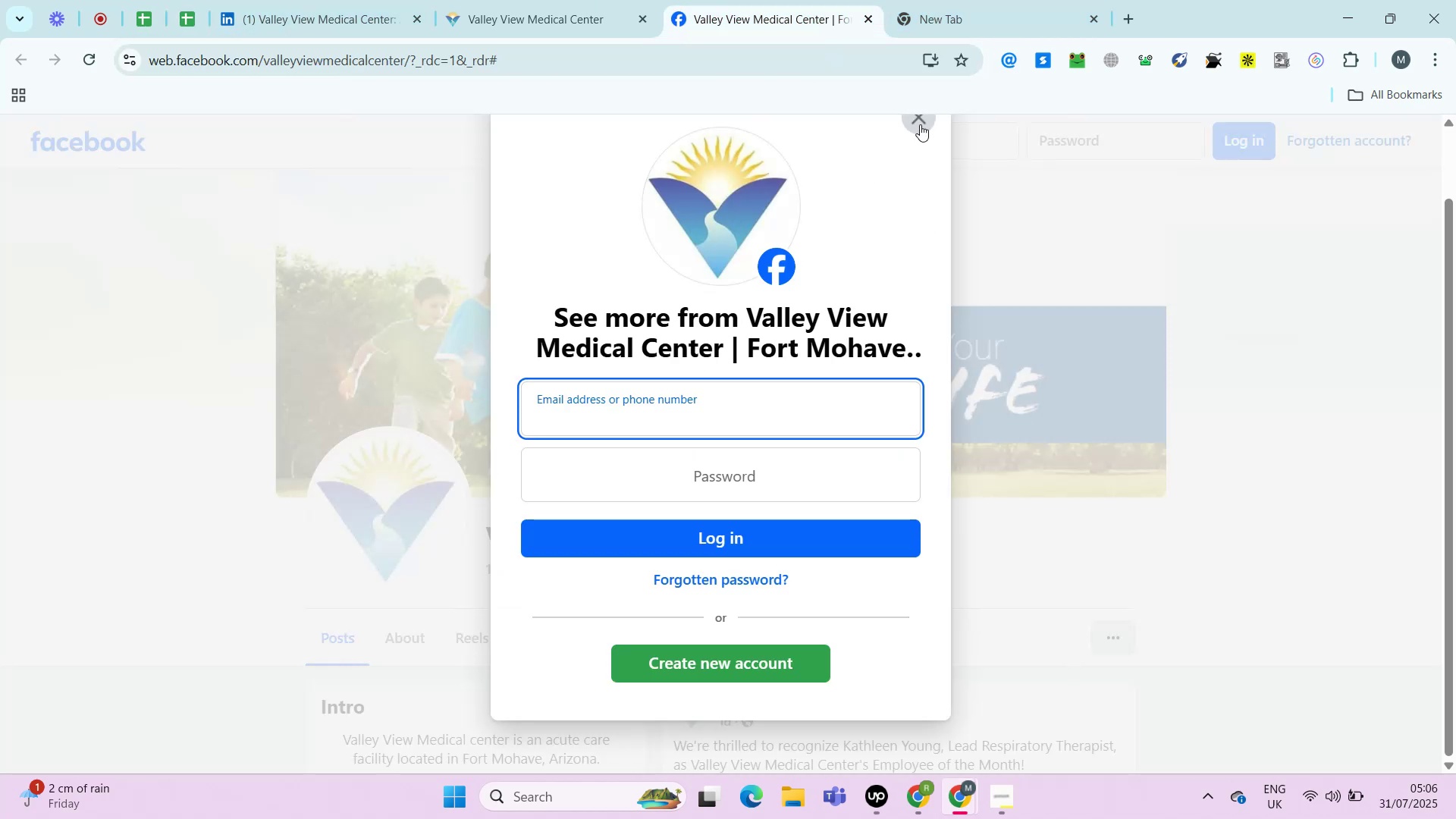 
left_click([920, 123])
 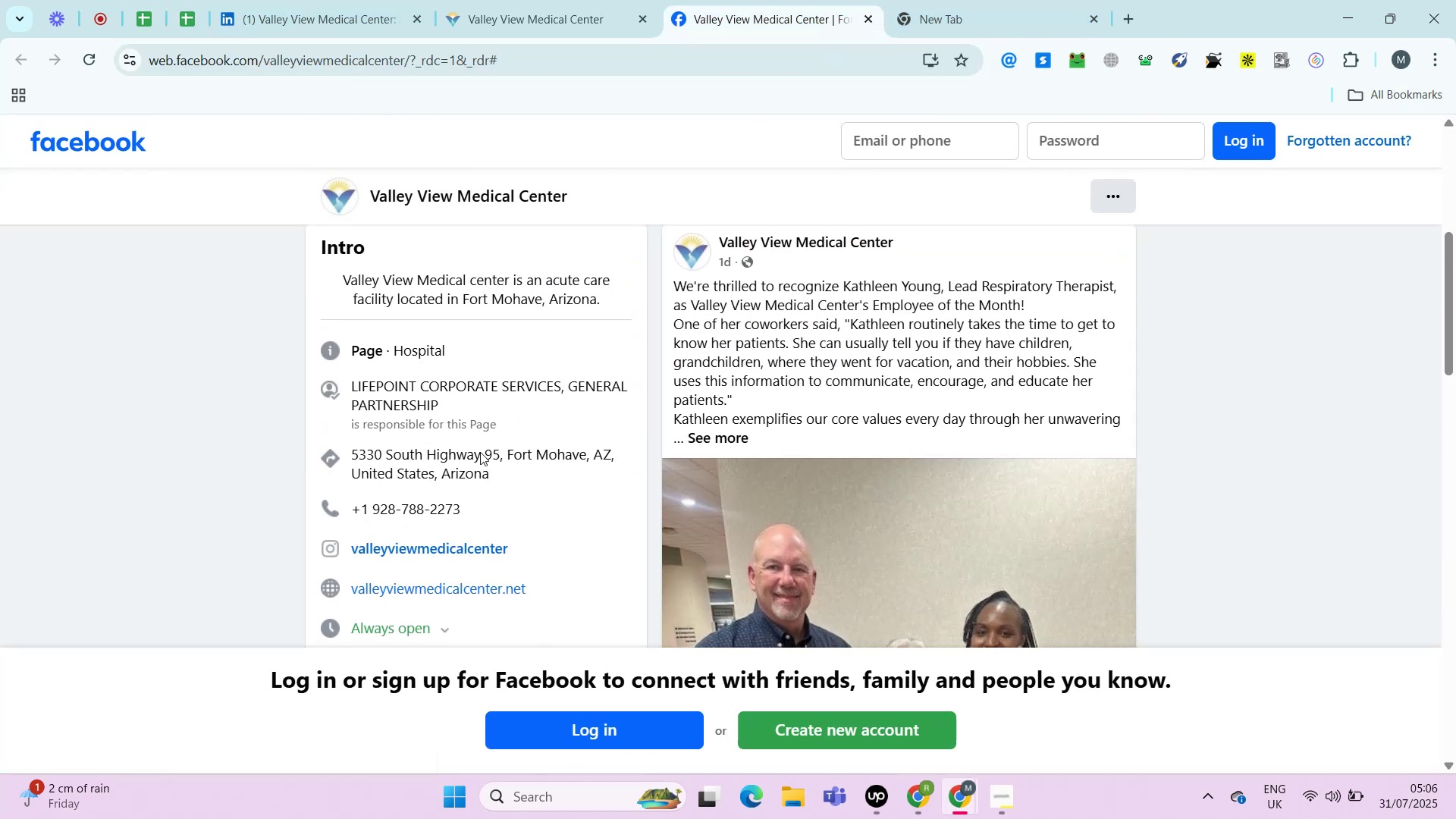 
left_click_drag(start_coordinate=[466, 515], to_coordinate=[374, 503])
 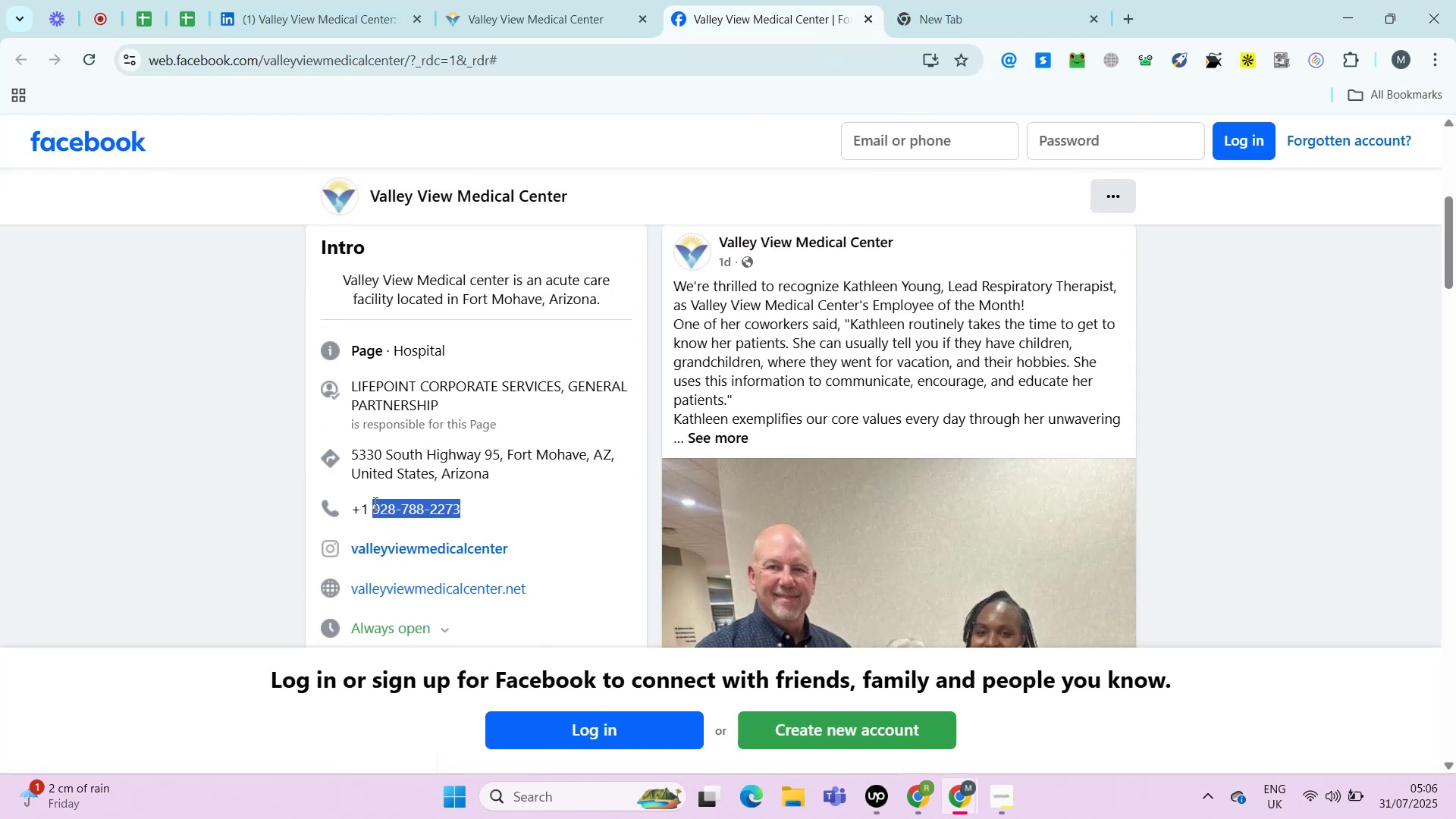 
key(Control+C)
 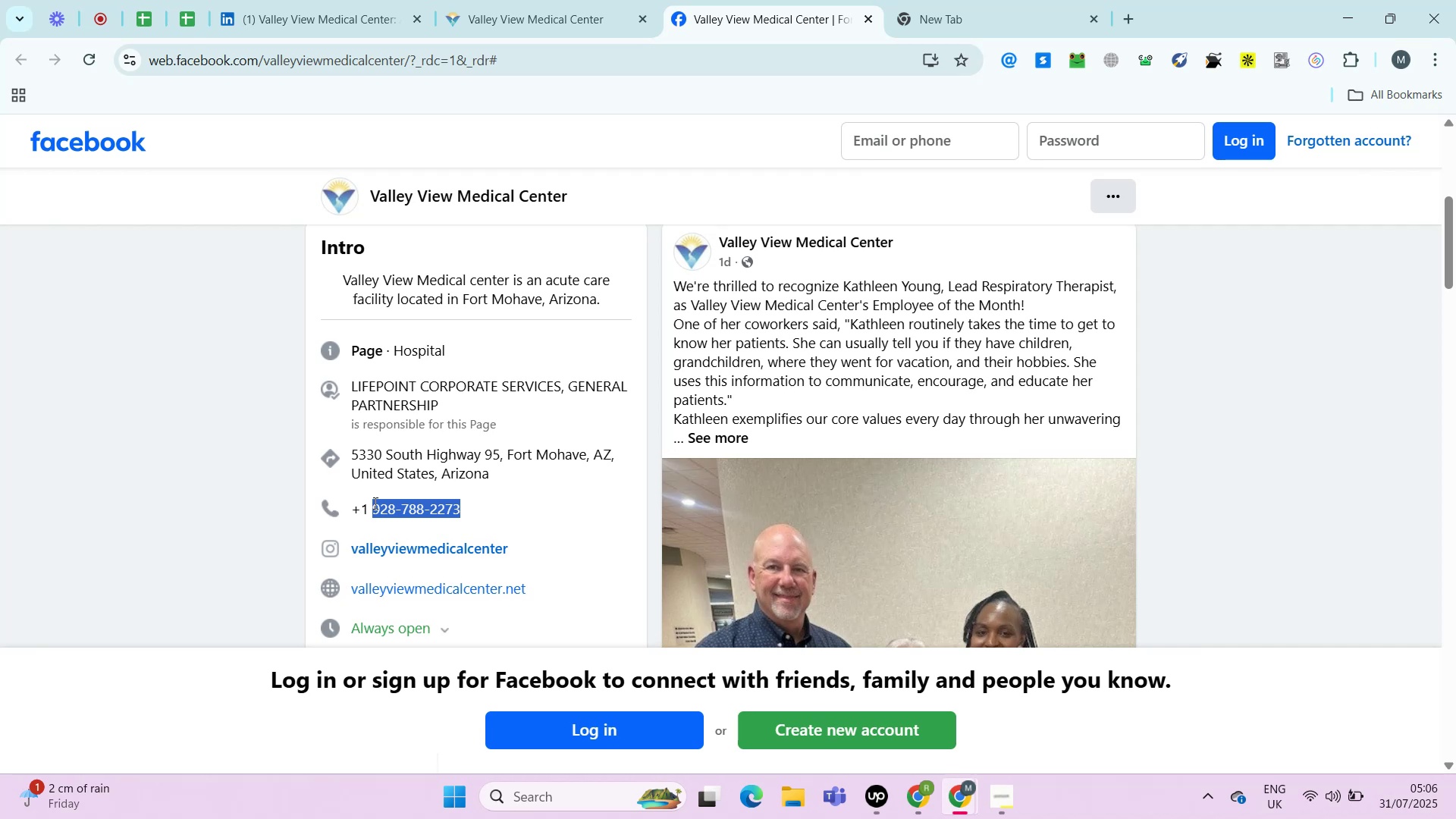 
key(Control+C)
 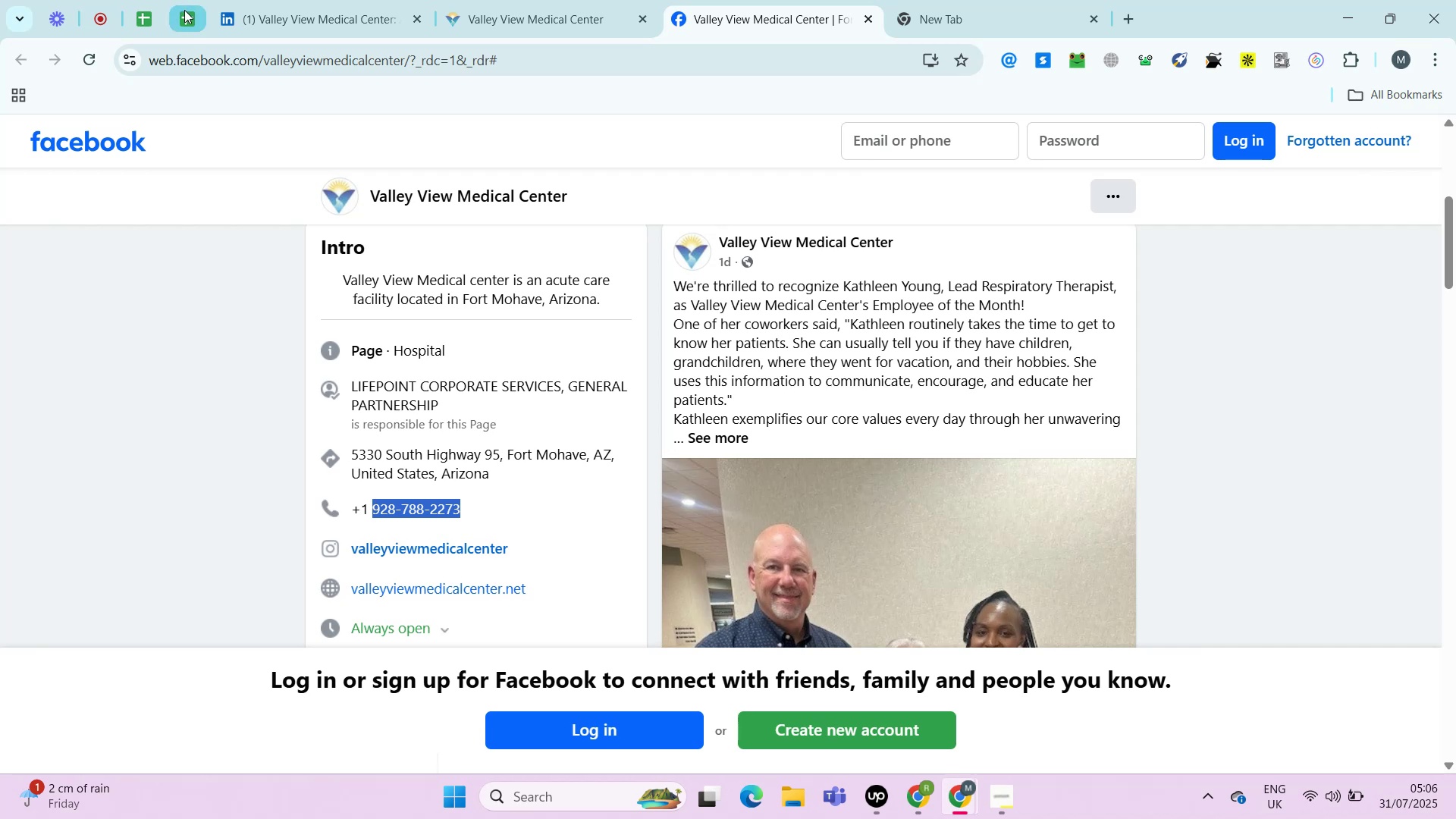 
left_click([184, 10])
 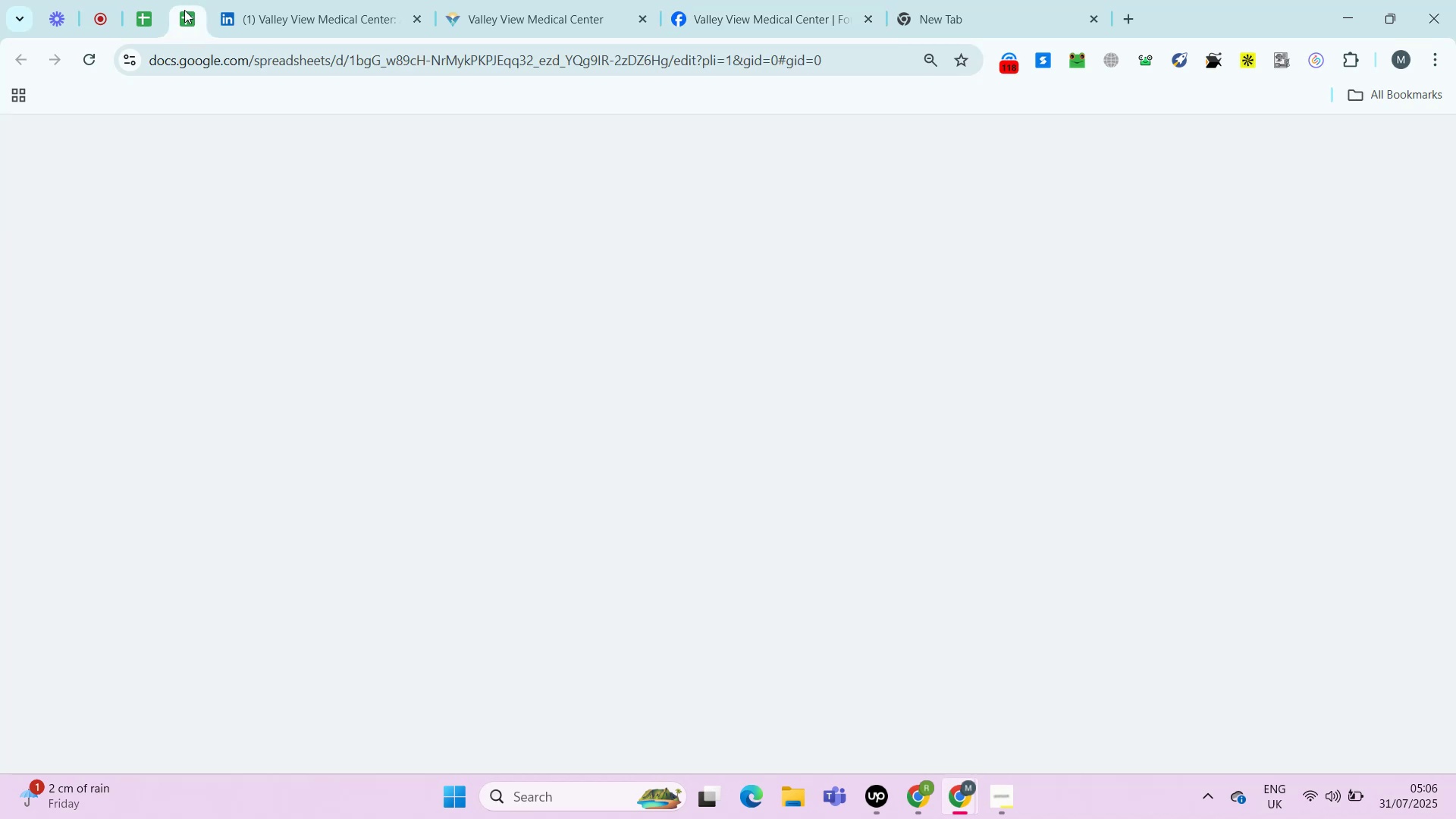 
key(Control+Shift+ShiftLeft)
 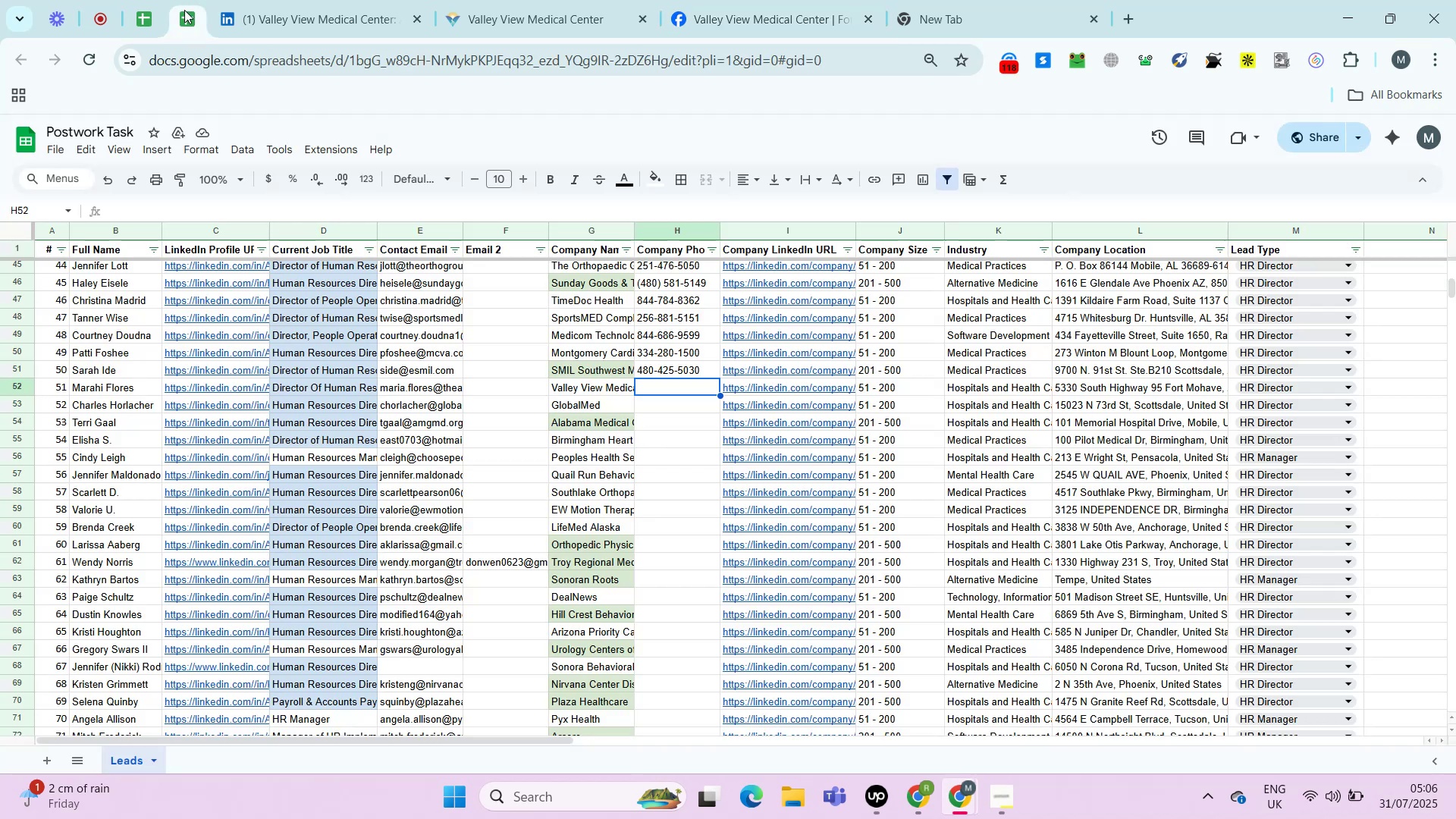 
key(Control+Shift+V)
 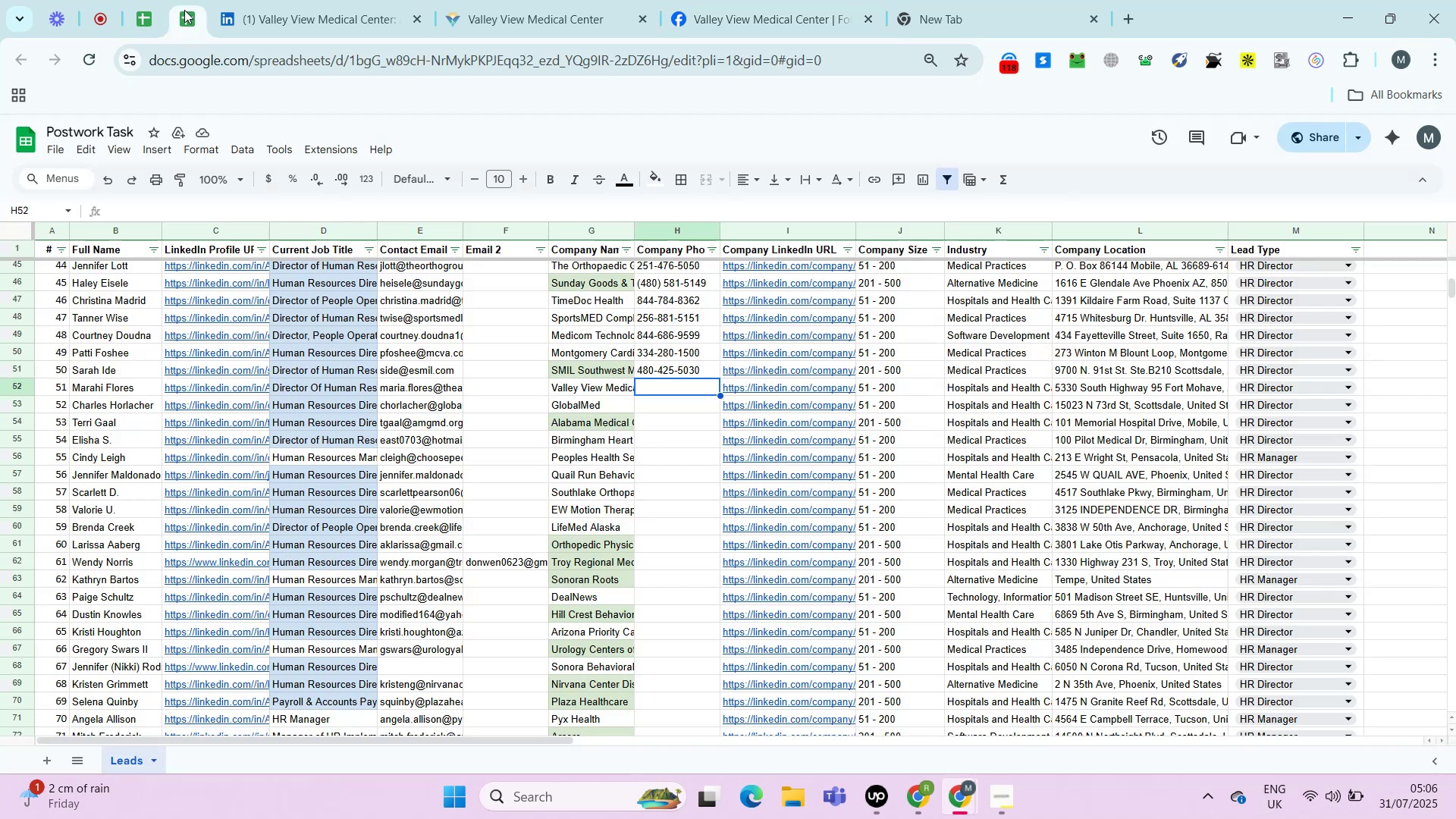 
key(ArrowRight)
 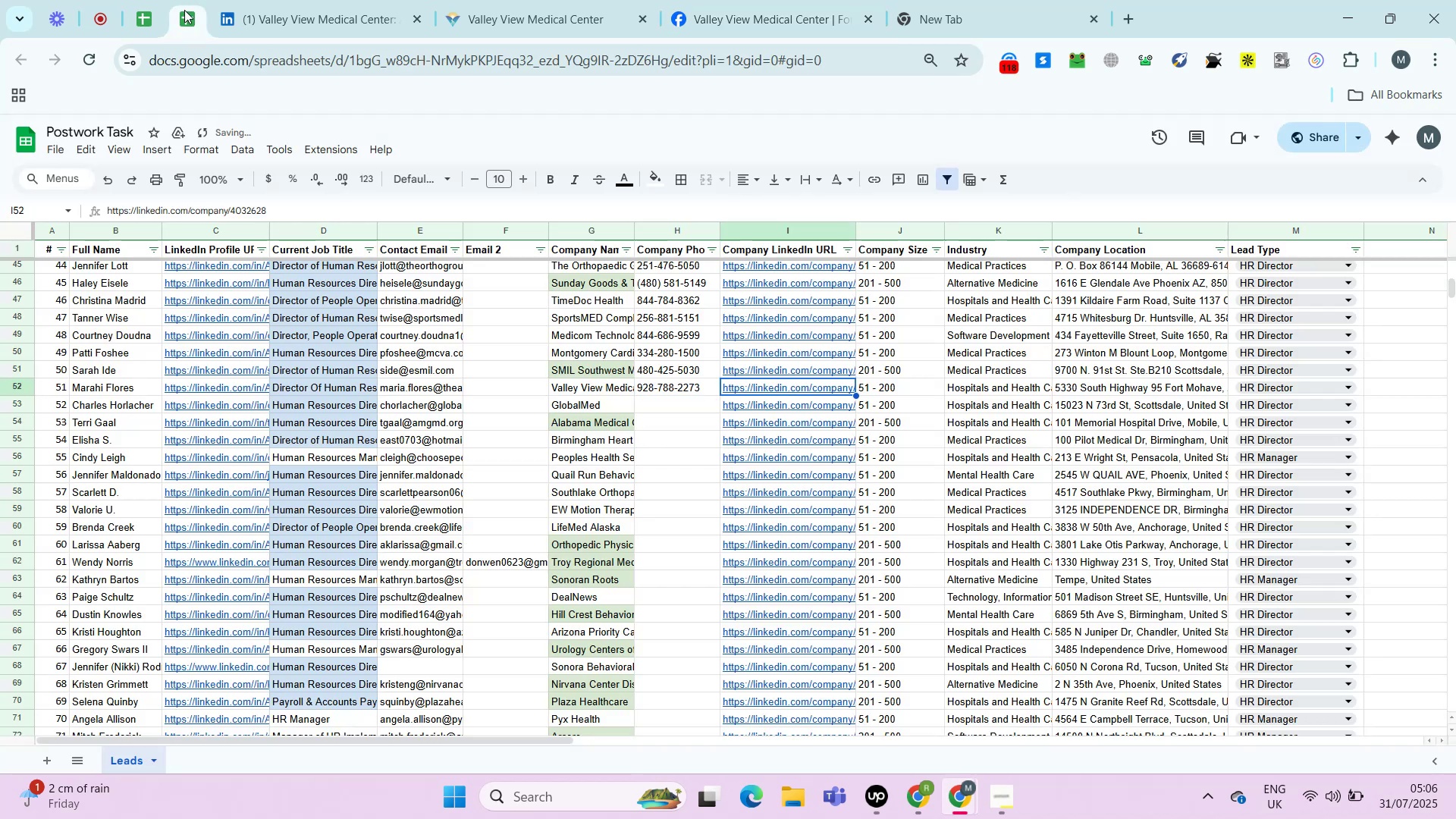 
key(ArrowRight)
 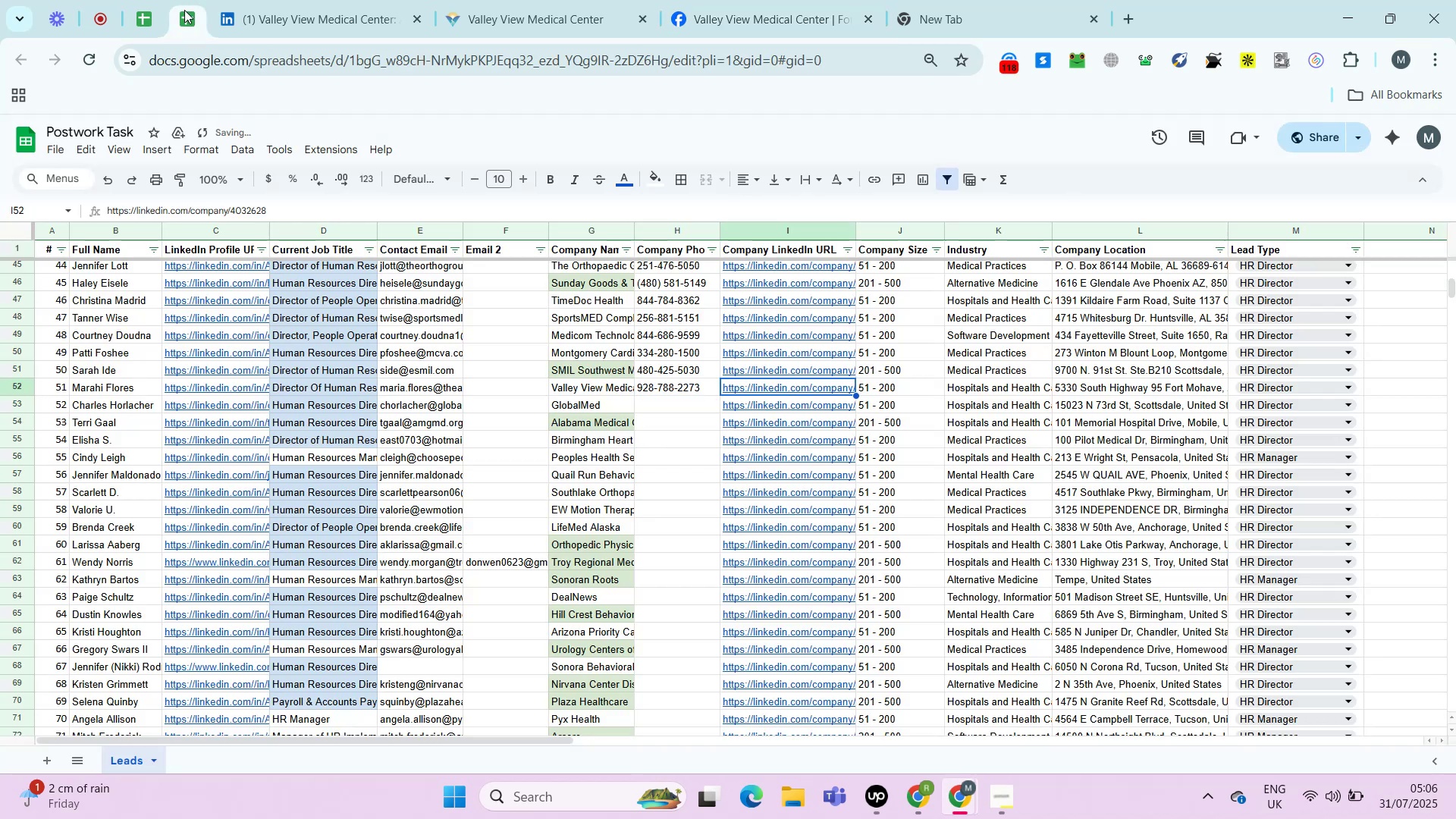 
key(ArrowLeft)
 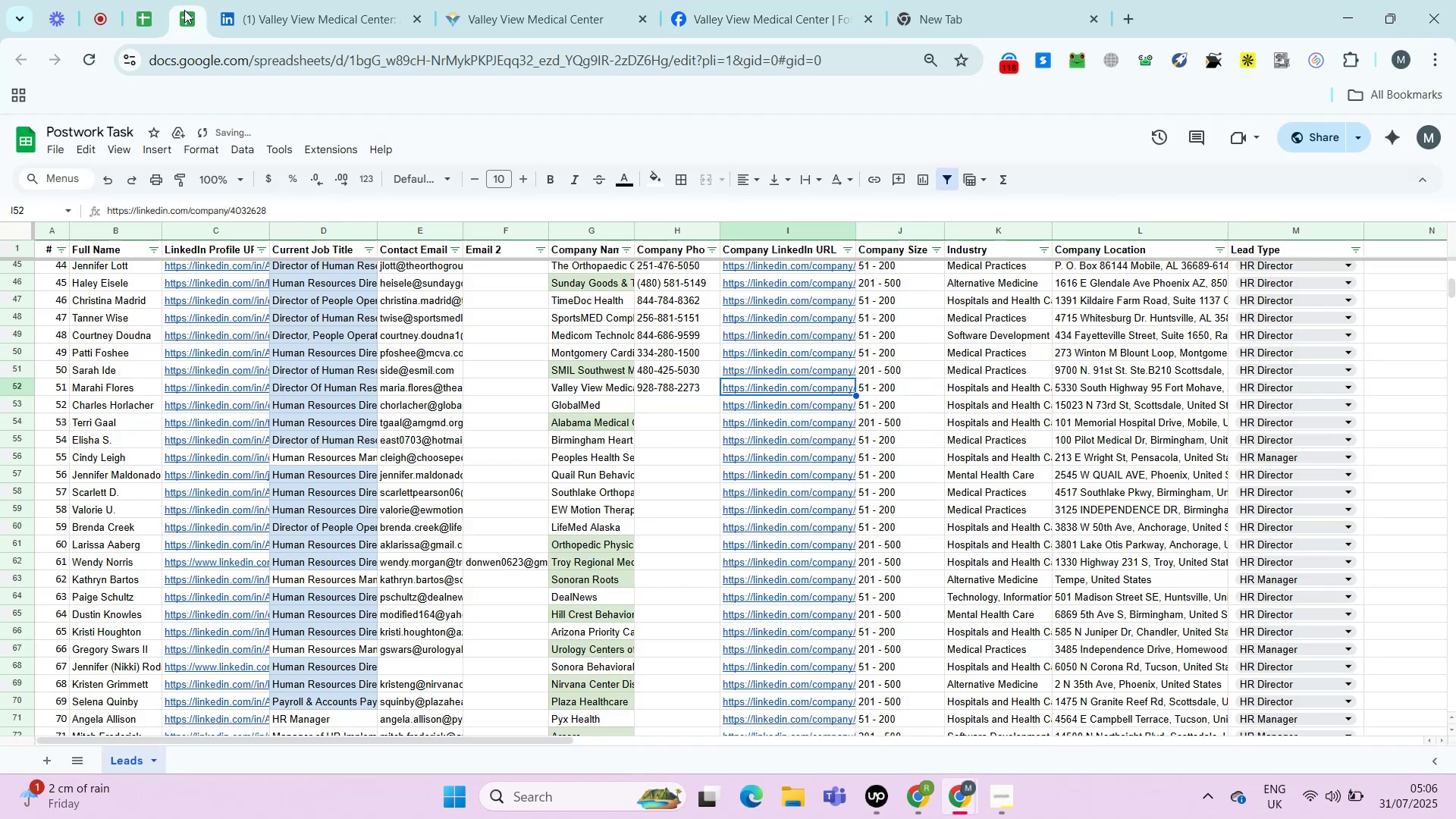 
key(ArrowLeft)
 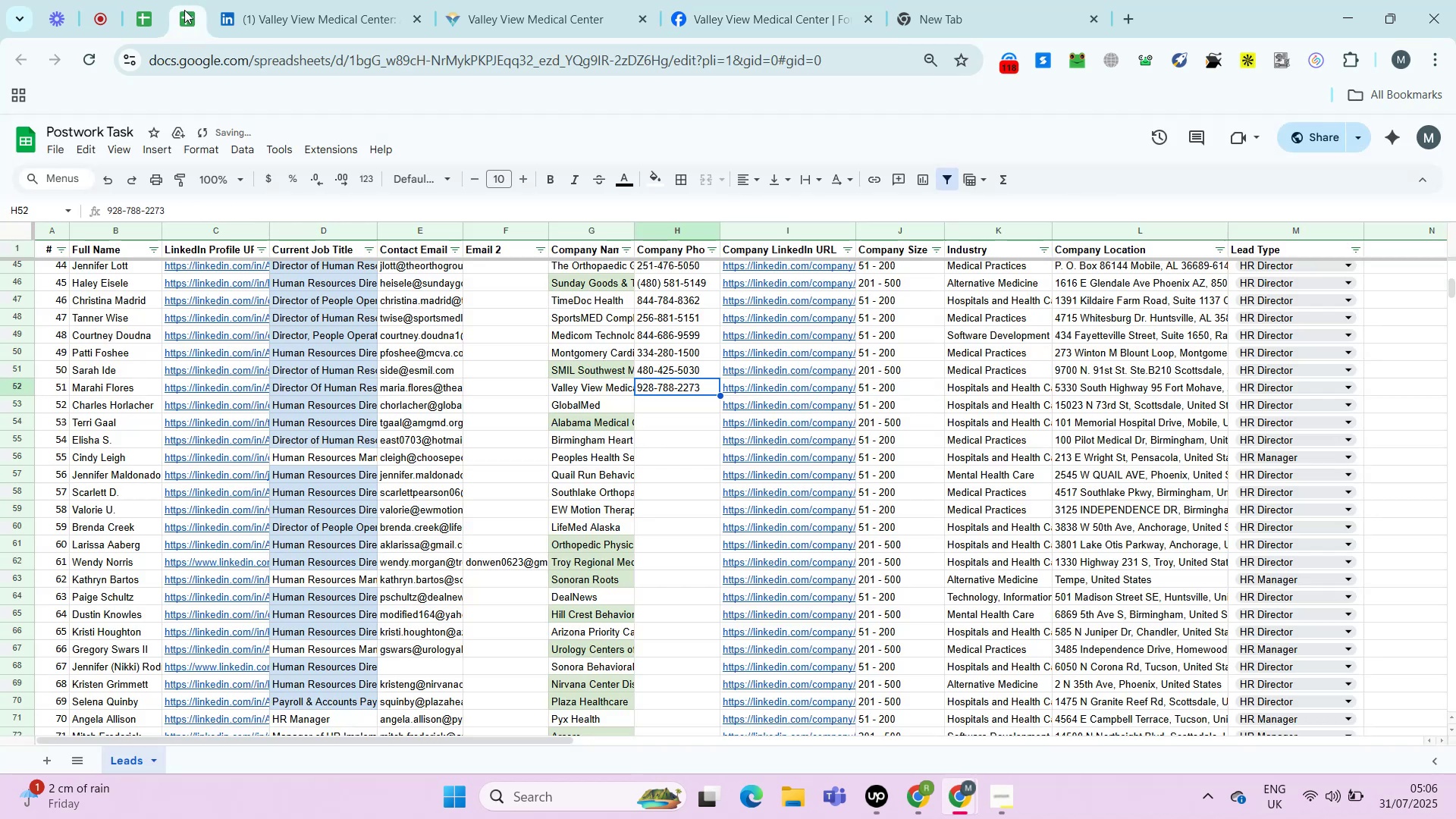 
key(ArrowDown)
 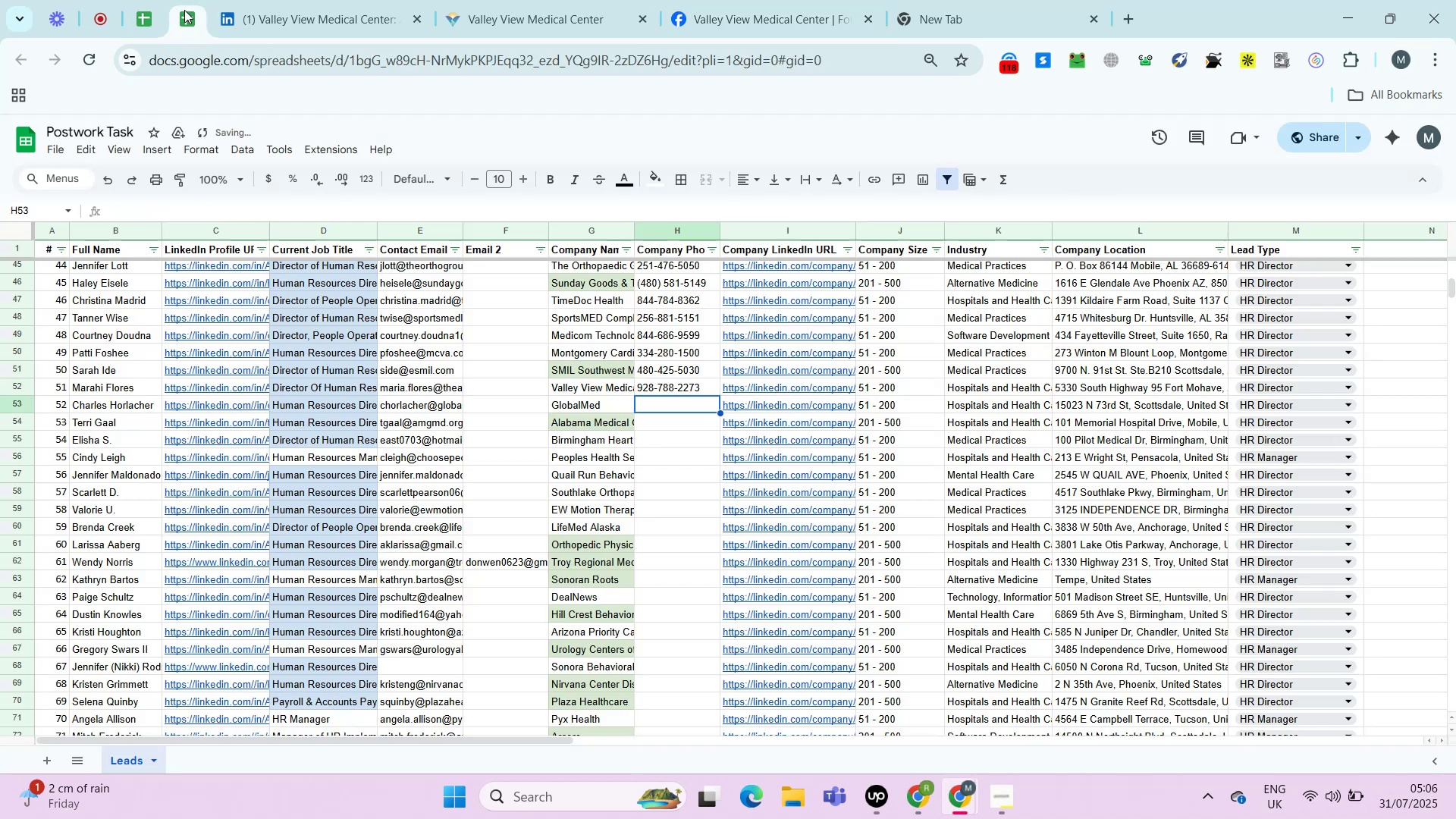 
key(ArrowRight)
 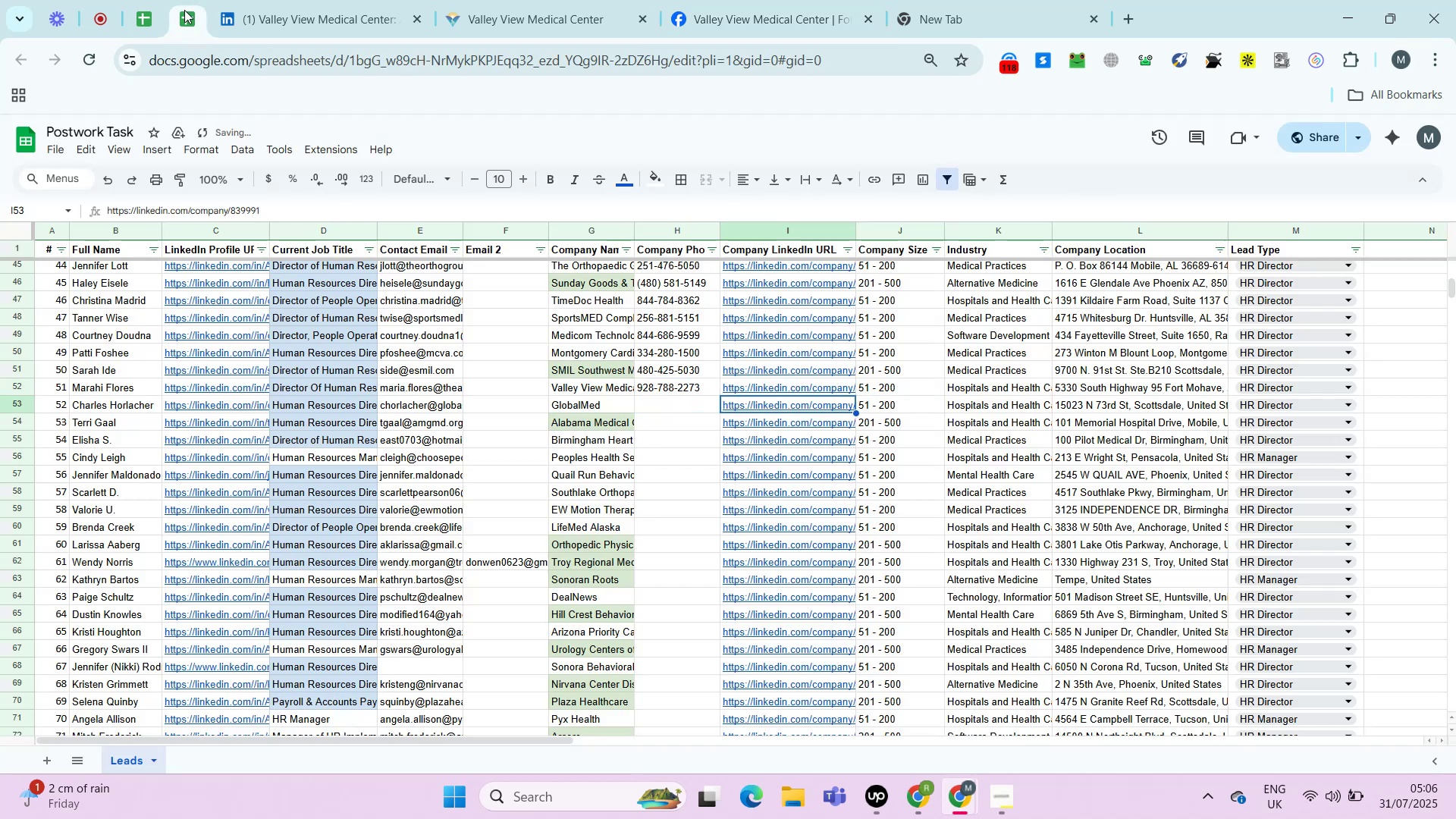 
key(Alt+AltLeft)
 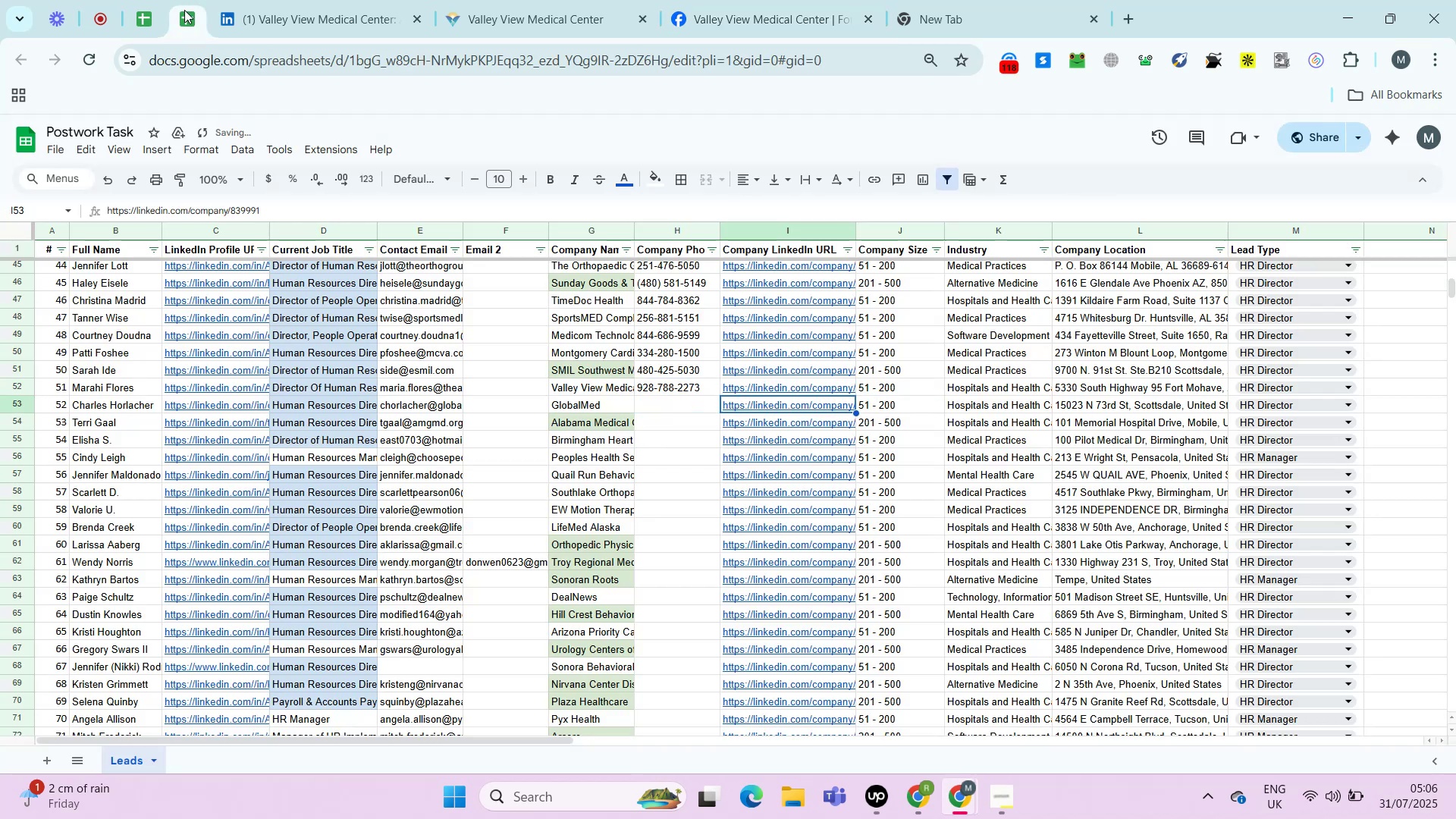 
key(Alt+Enter)
 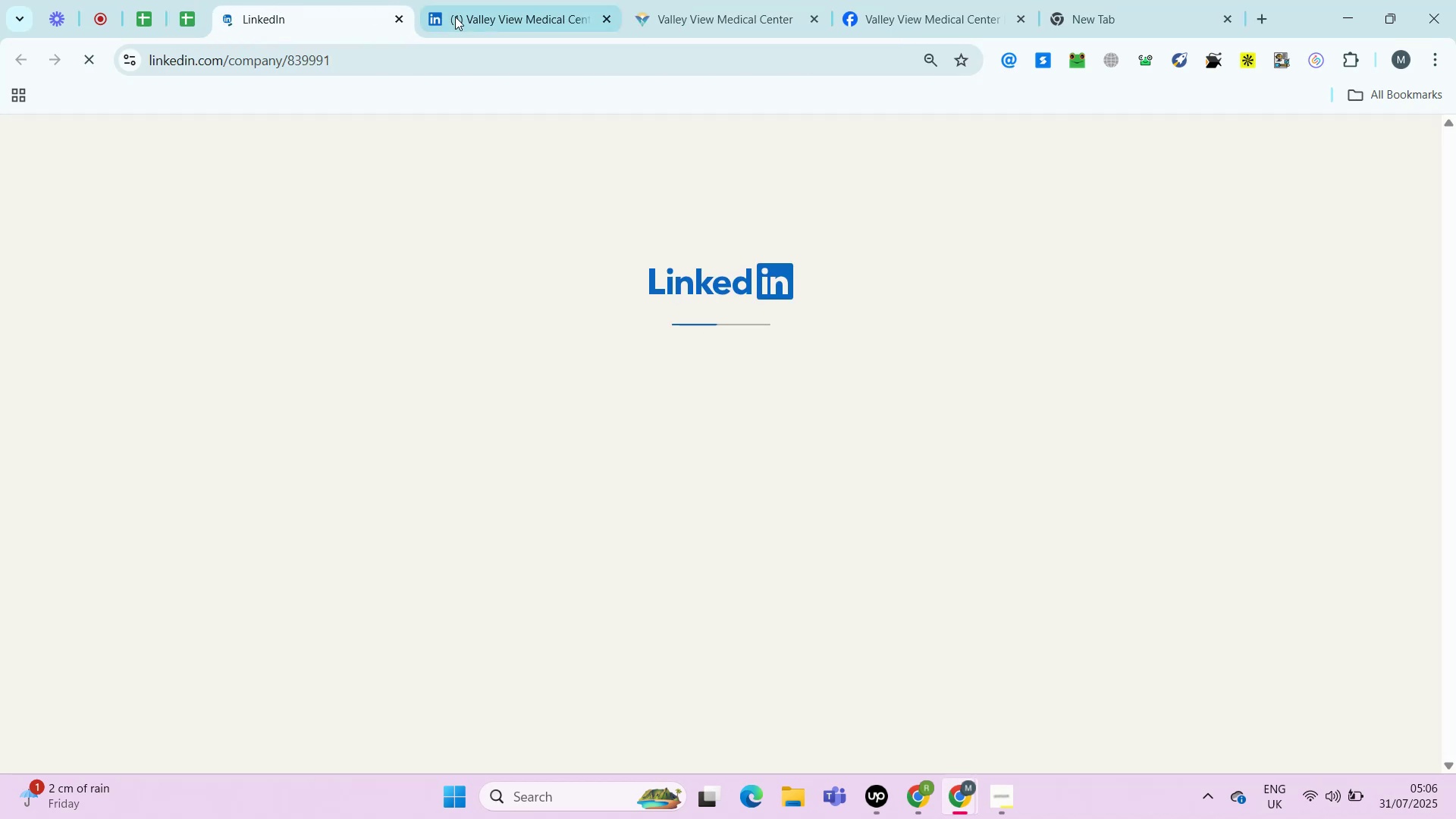 
right_click([331, 0])
 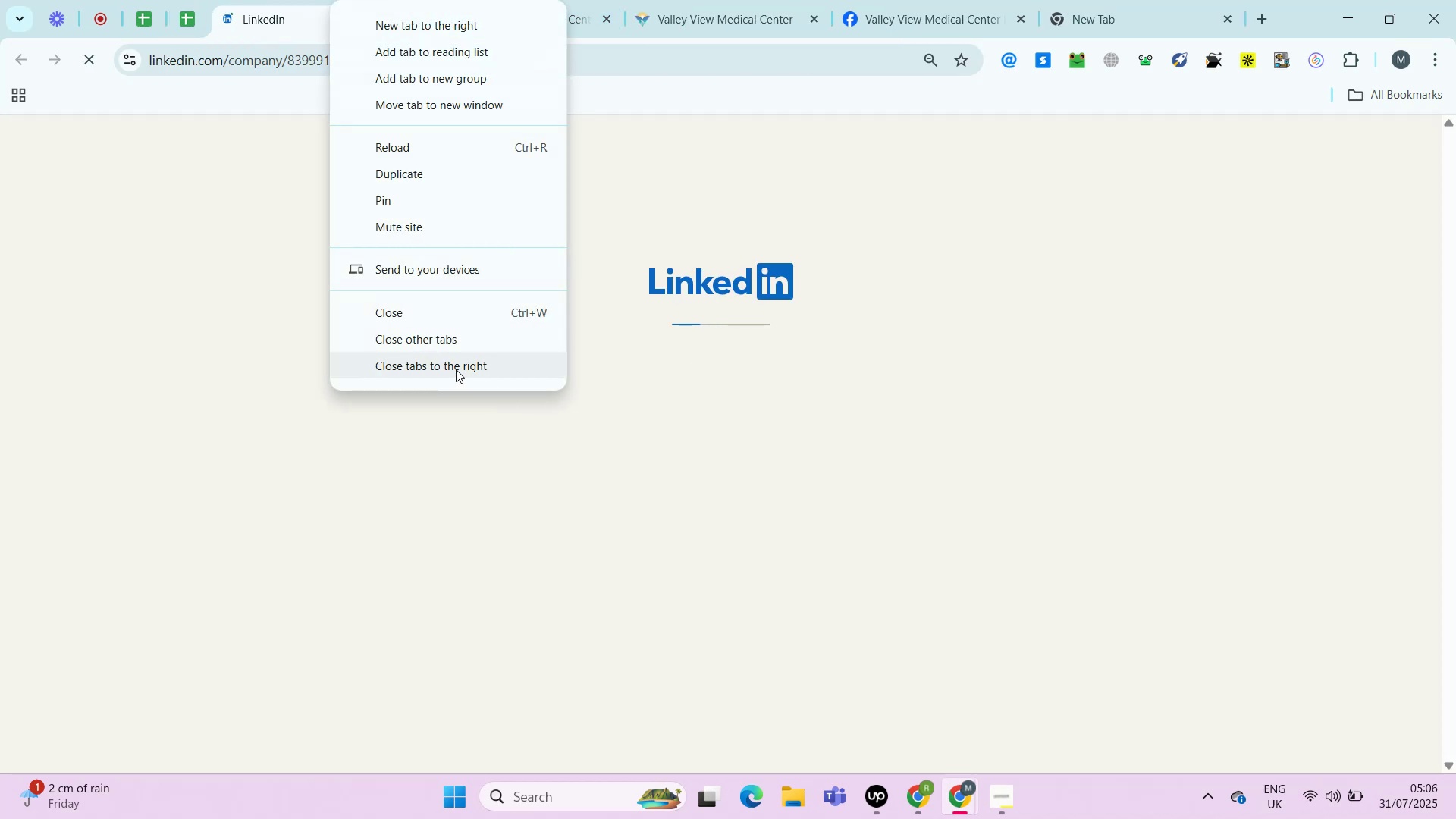 
left_click([456, 369])
 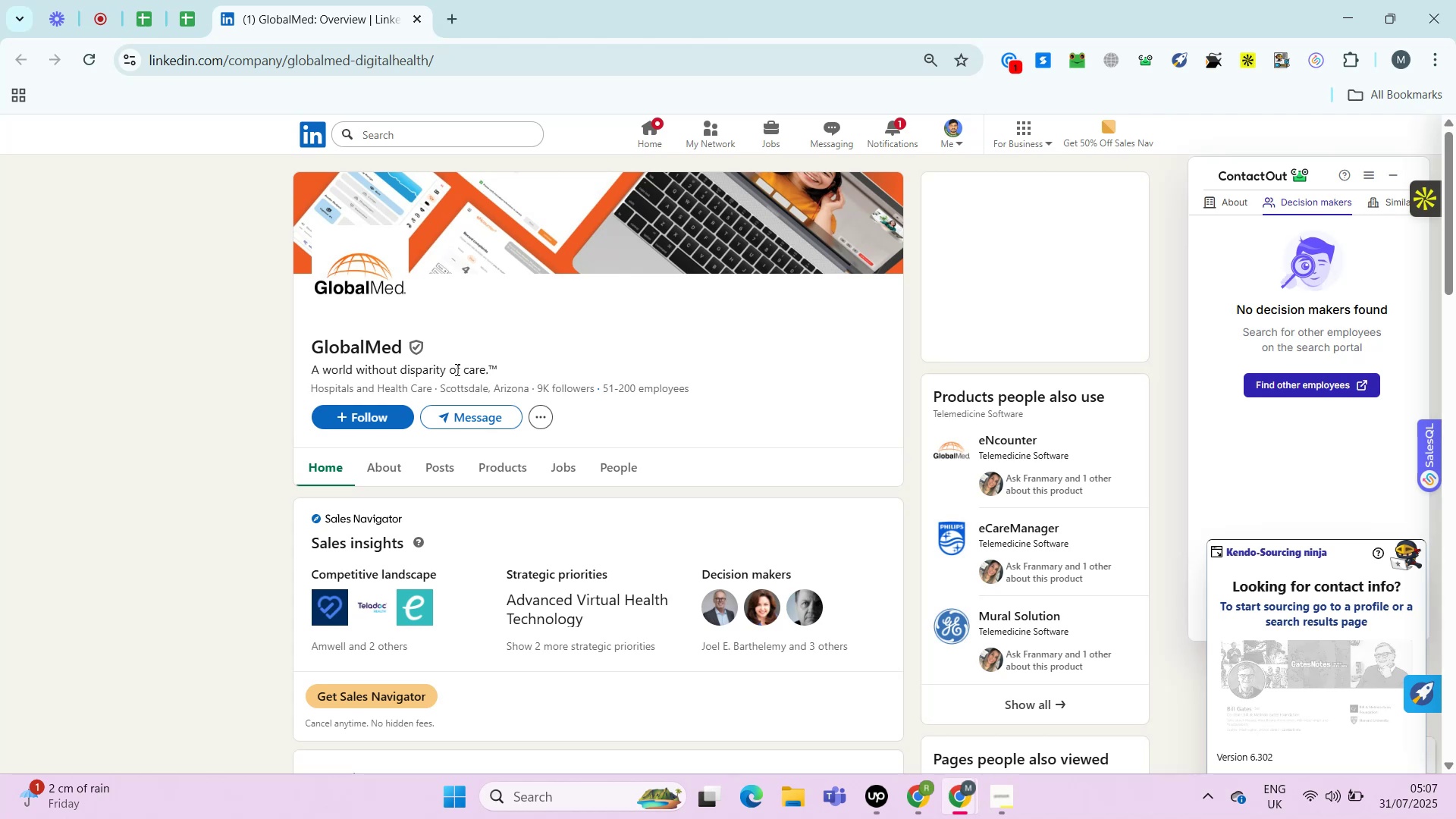 
wait(39.9)
 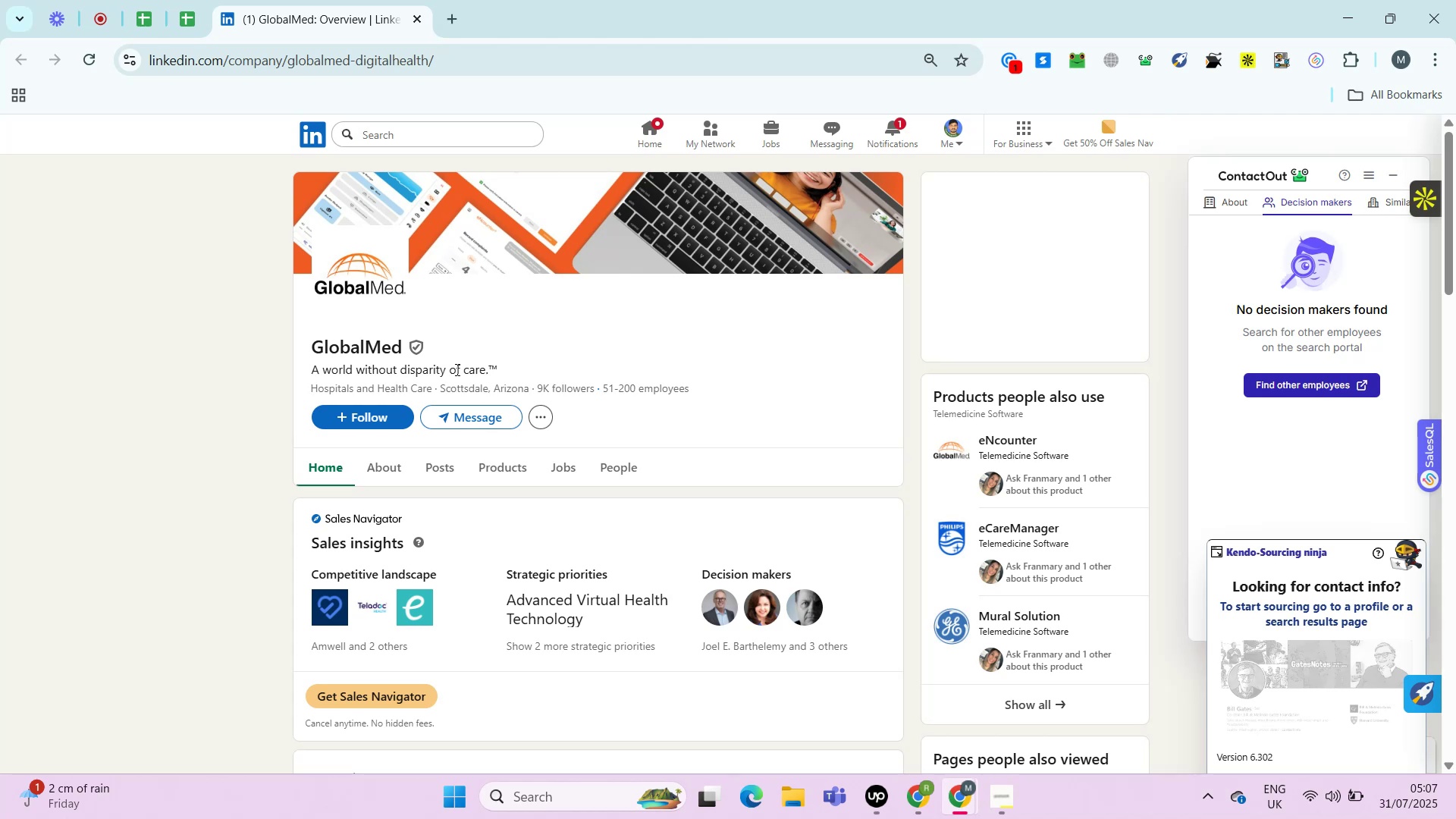 
key(Control+ControlRight)
 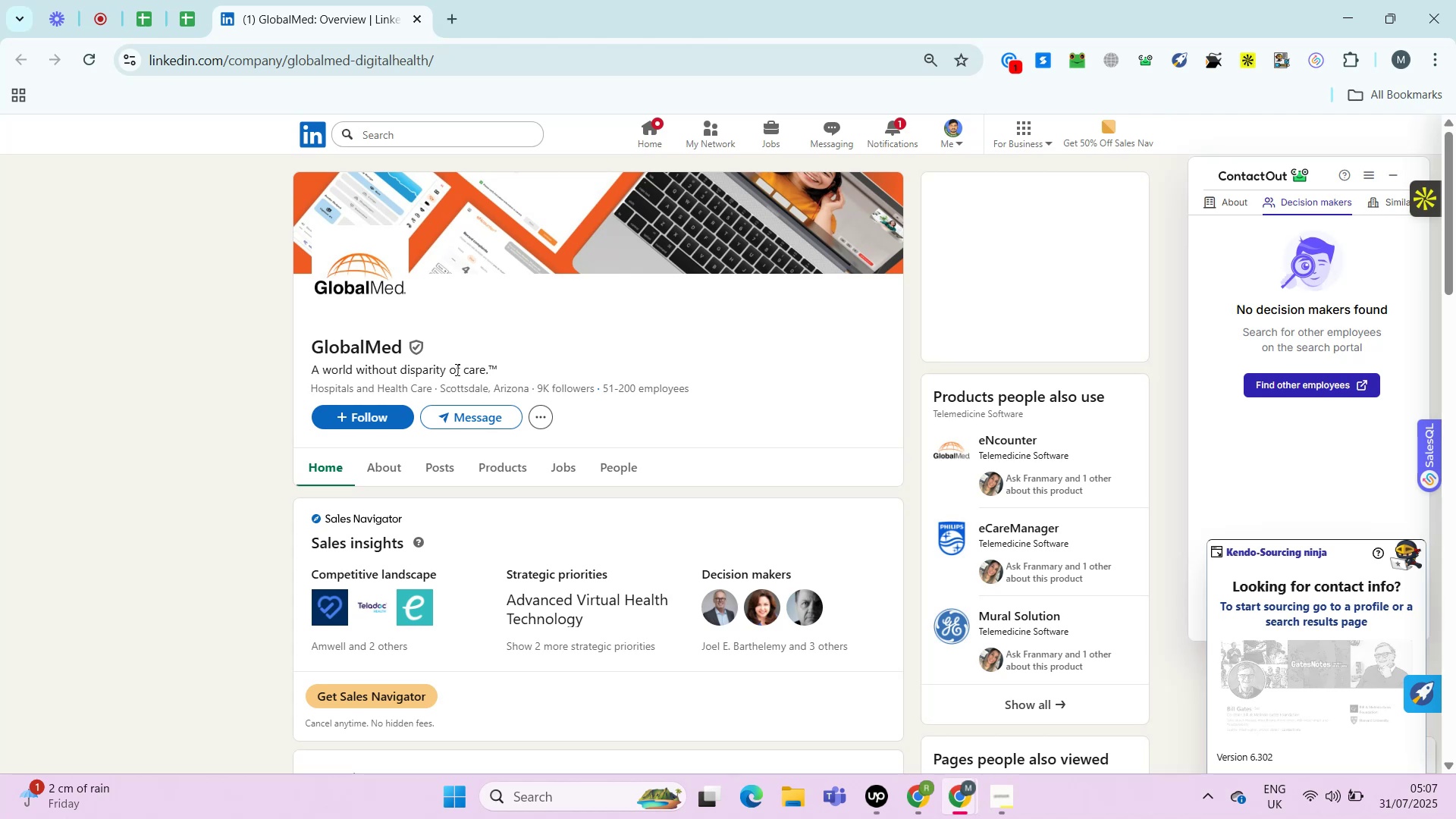 
key(Alt+Control+AltRight)
 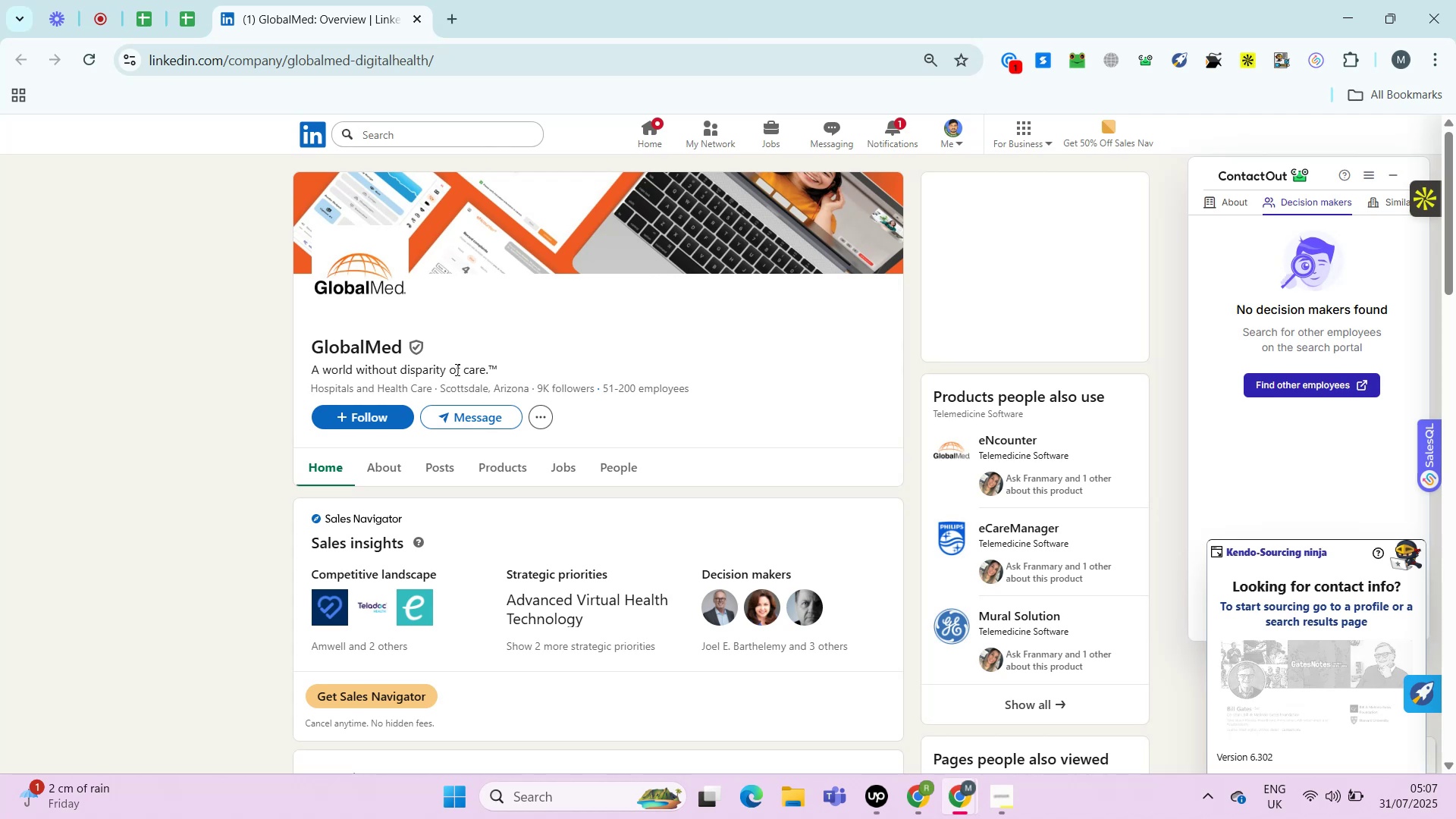 
wait(12.17)
 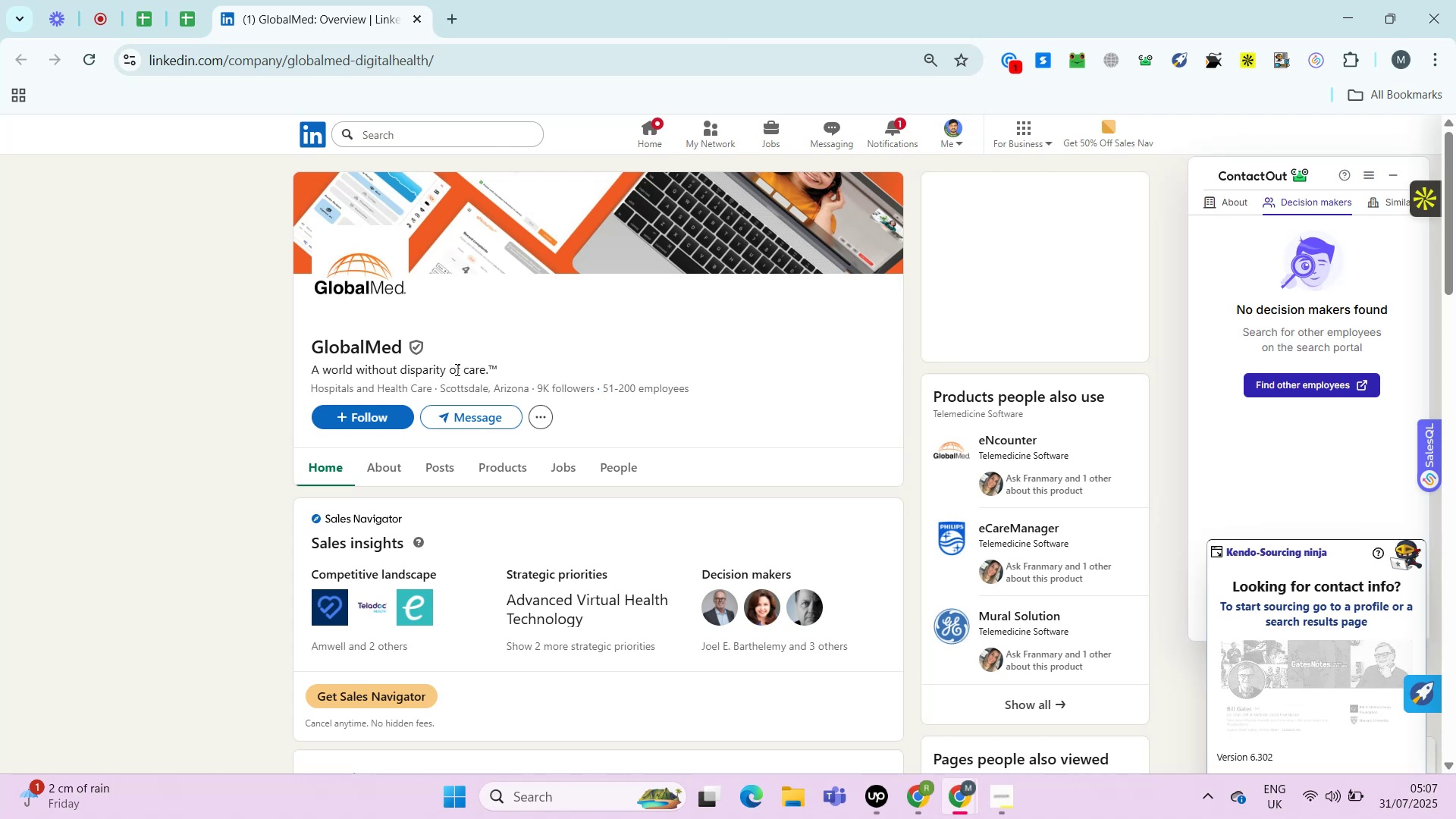 
key(Control+ControlRight)
 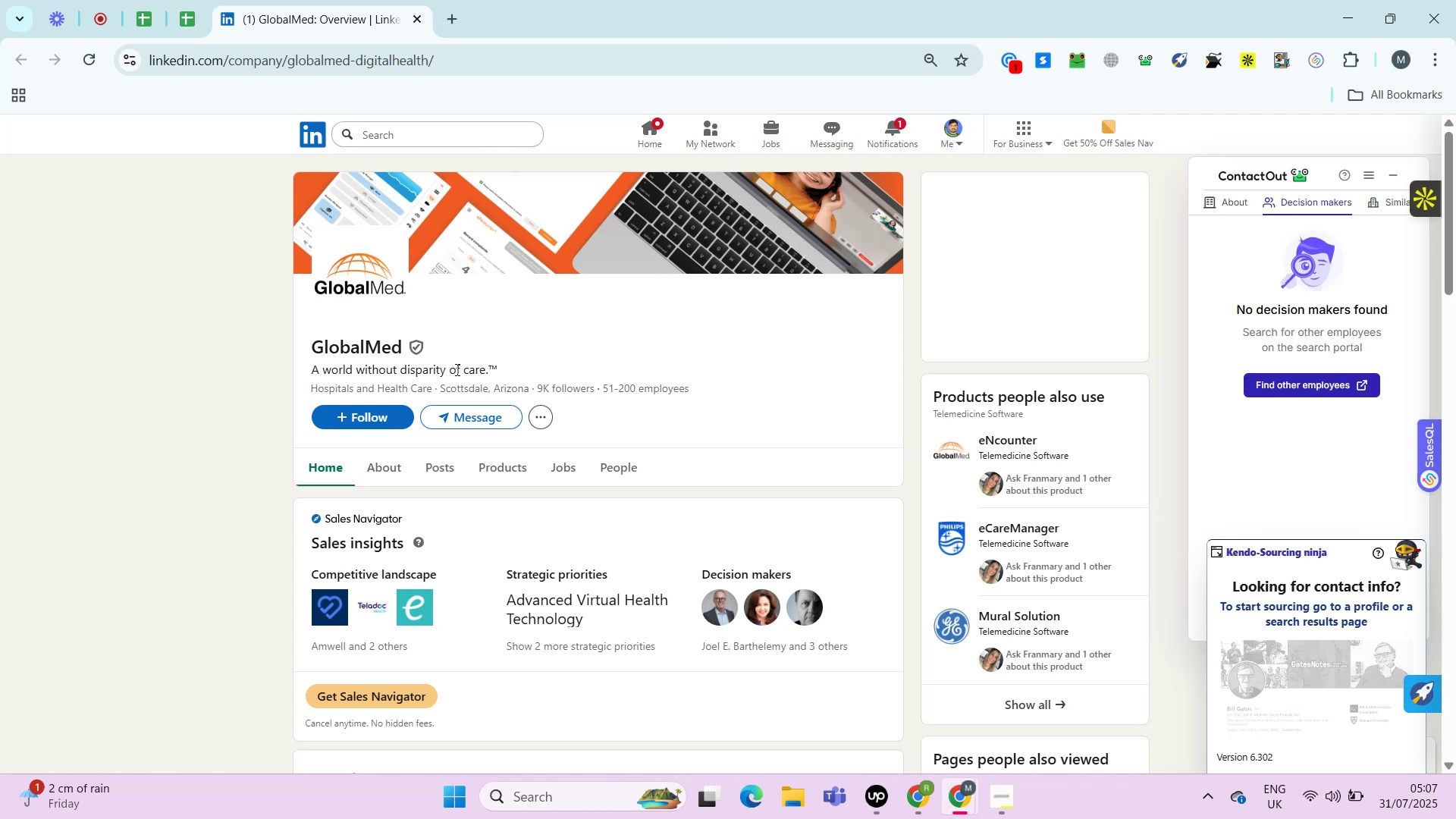 
key(Alt+Control+AltRight)
 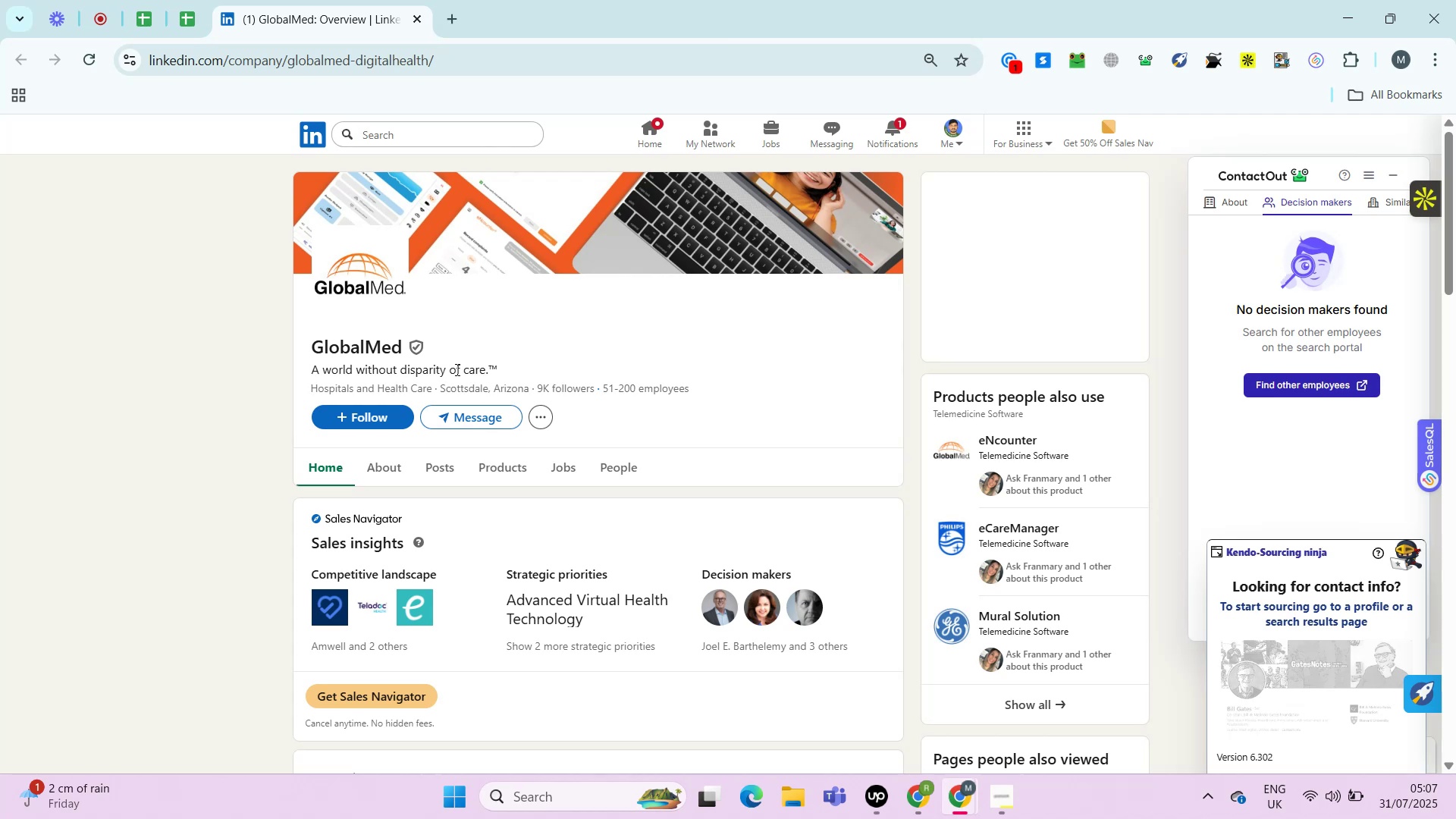 
key(Alt+Control+ControlRight)
 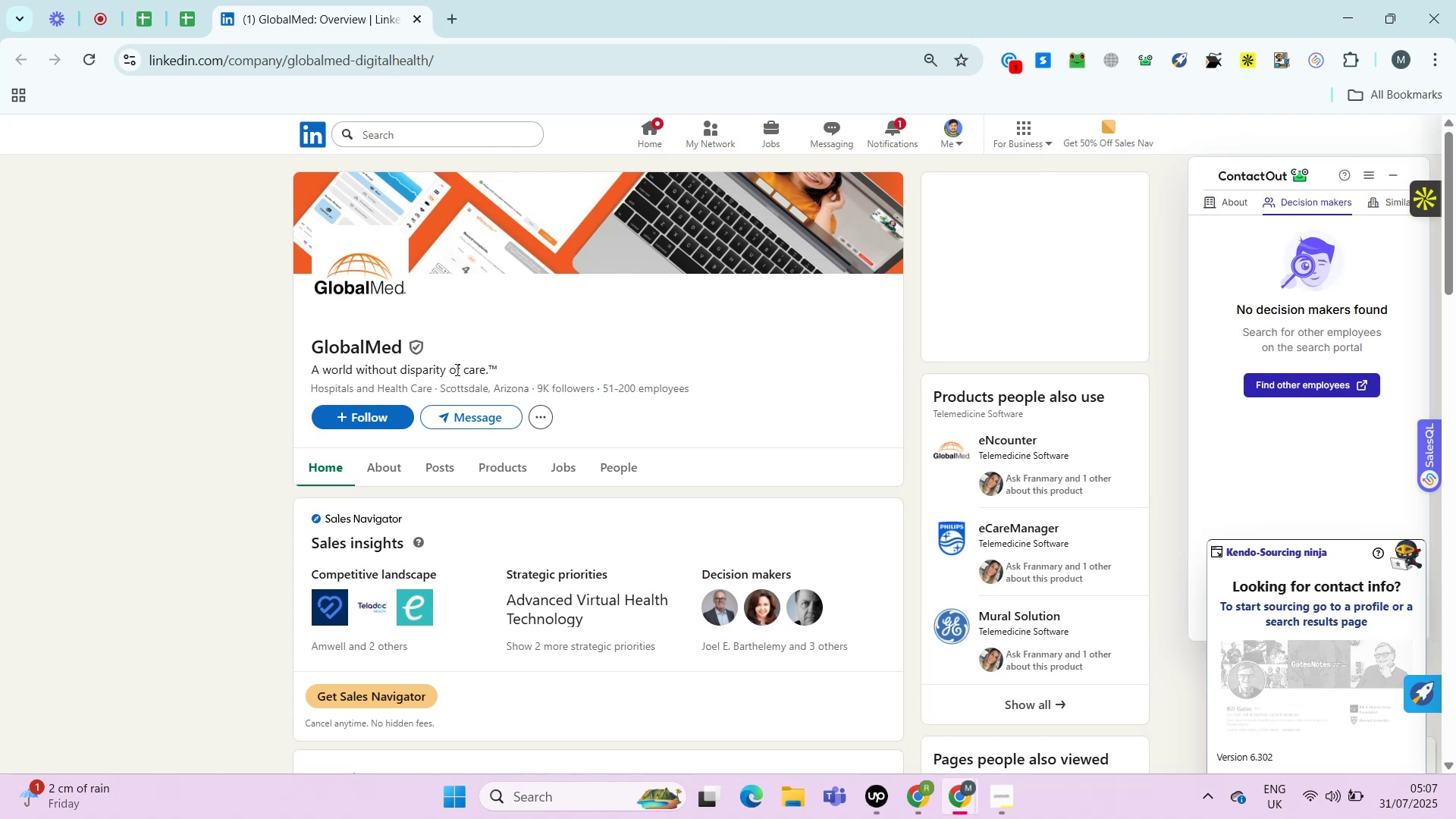 
key(Alt+Control+AltRight)
 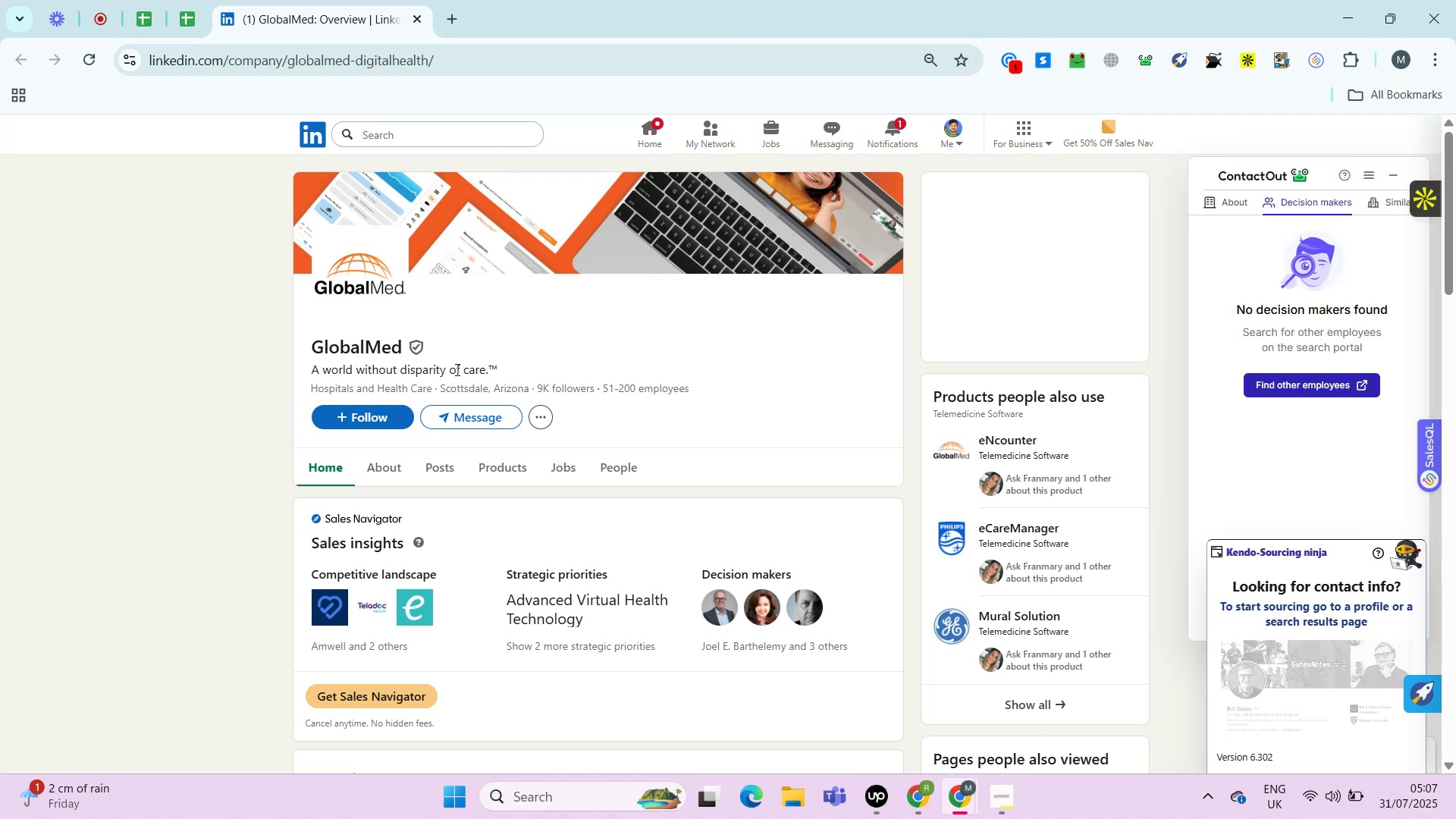 
wait(11.72)
 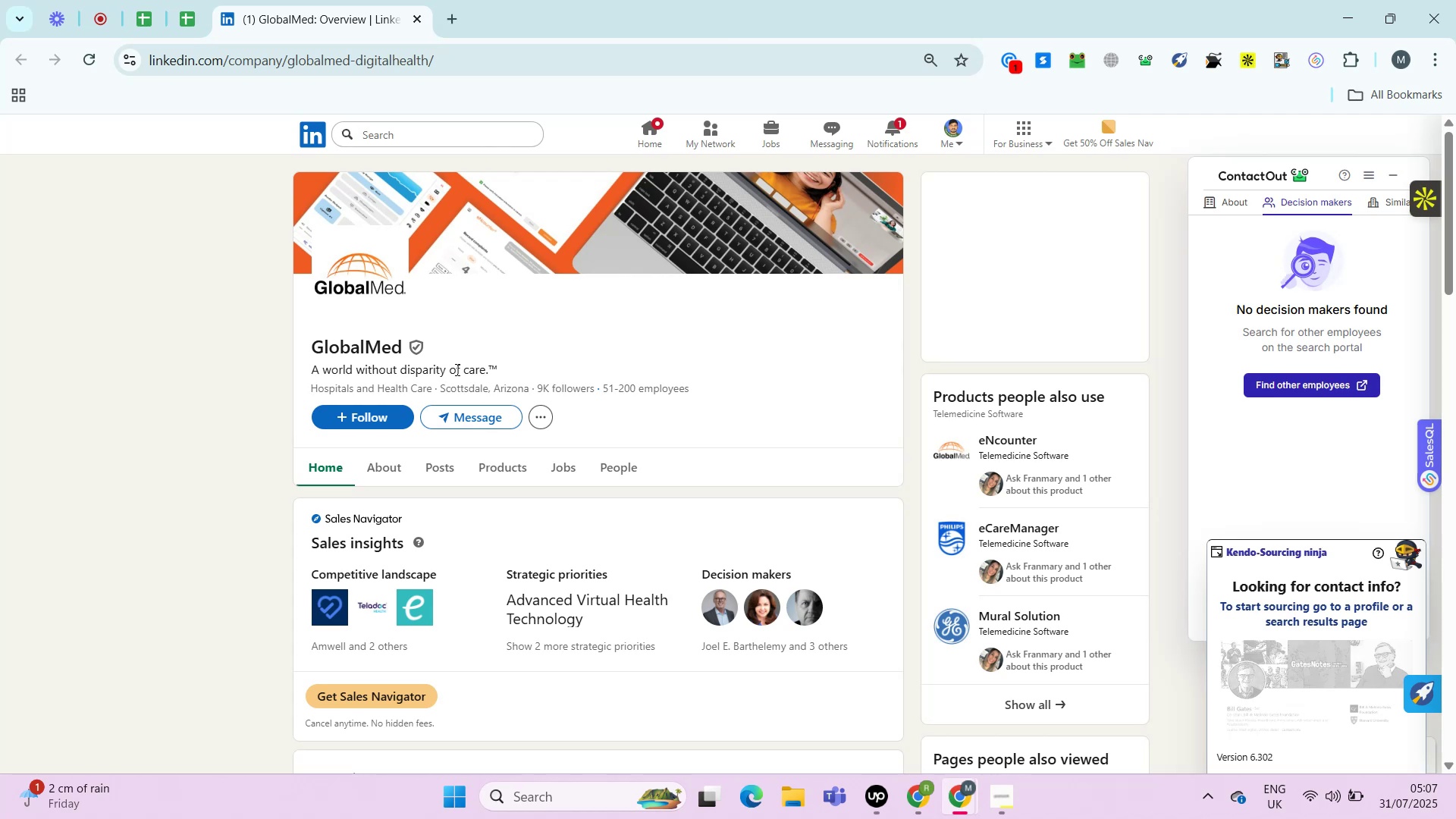 
left_click([379, 467])
 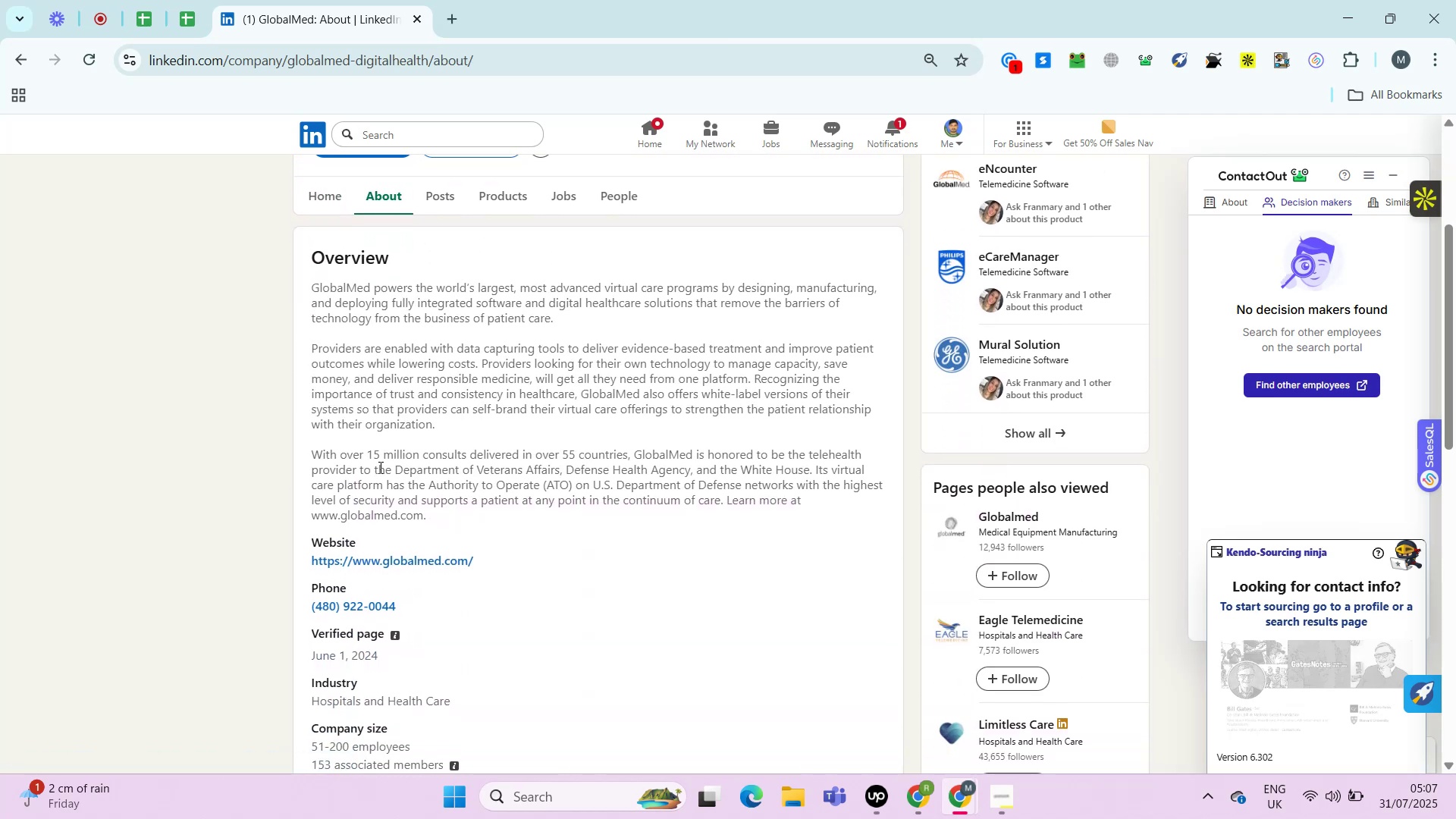 
wait(6.56)
 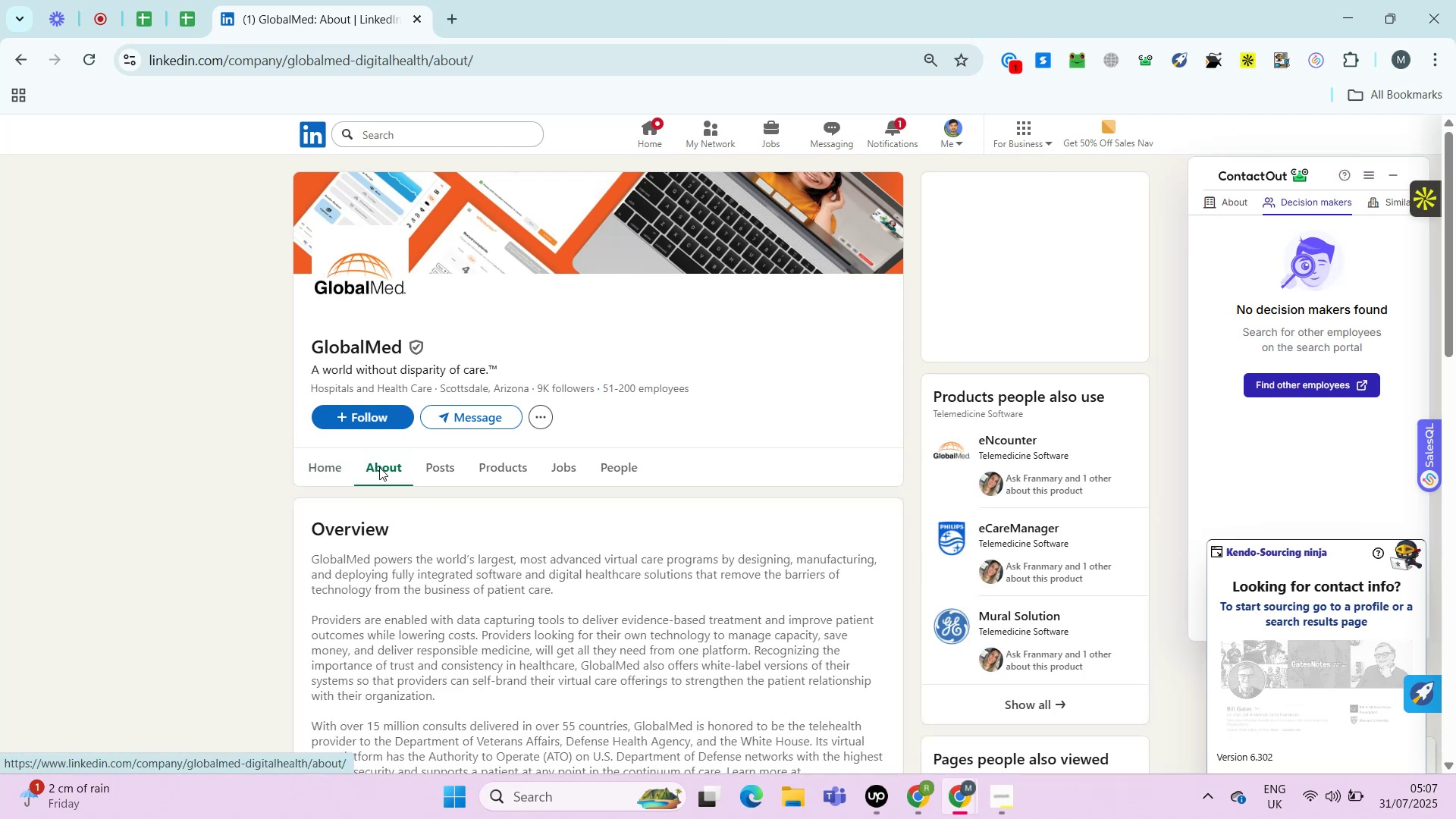 
hold_key(key=ControlLeft, duration=0.7)
left_click([398, 462])
 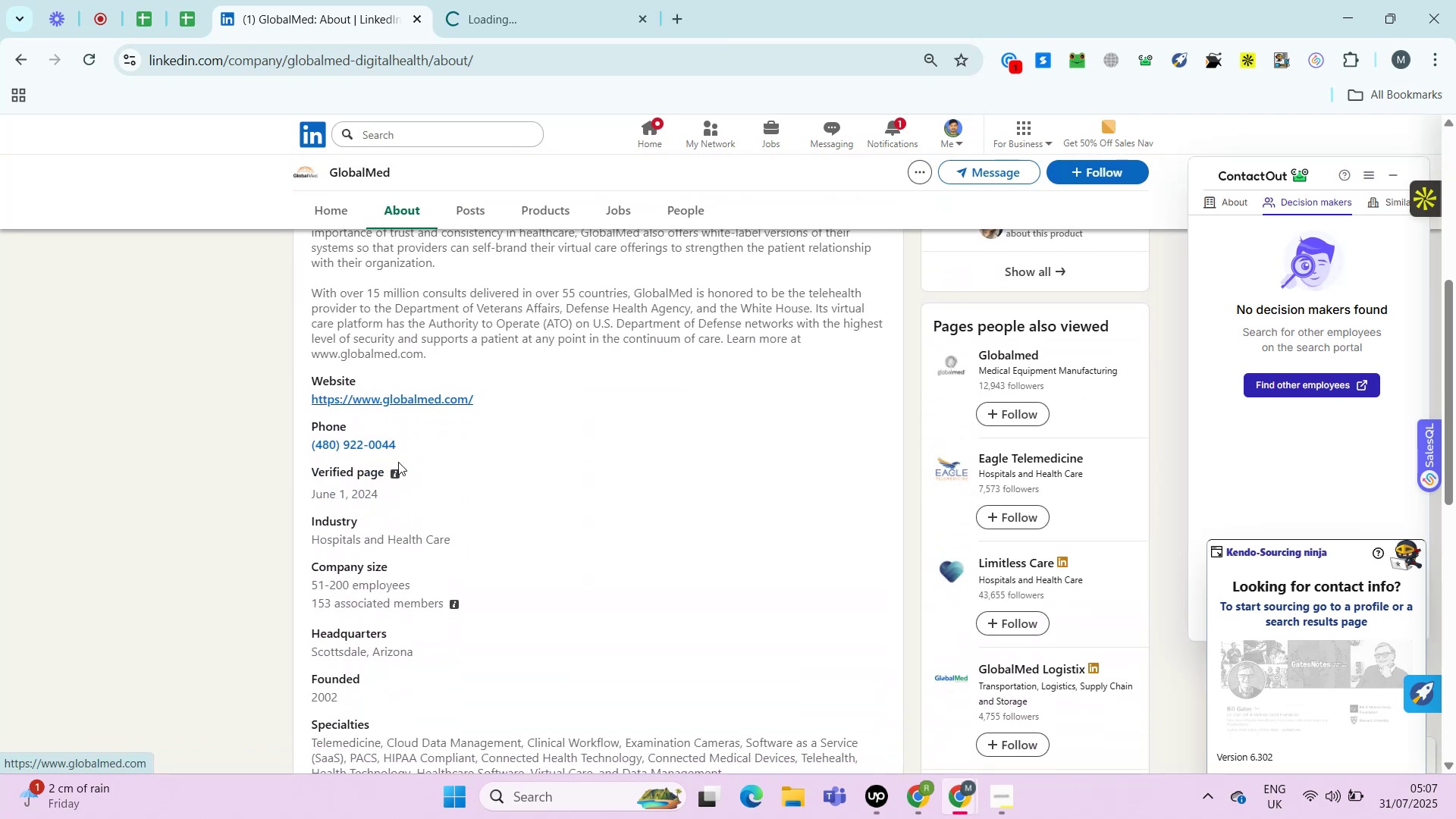 
left_click_drag(start_coordinate=[397, 444], to_coordinate=[298, 451])
 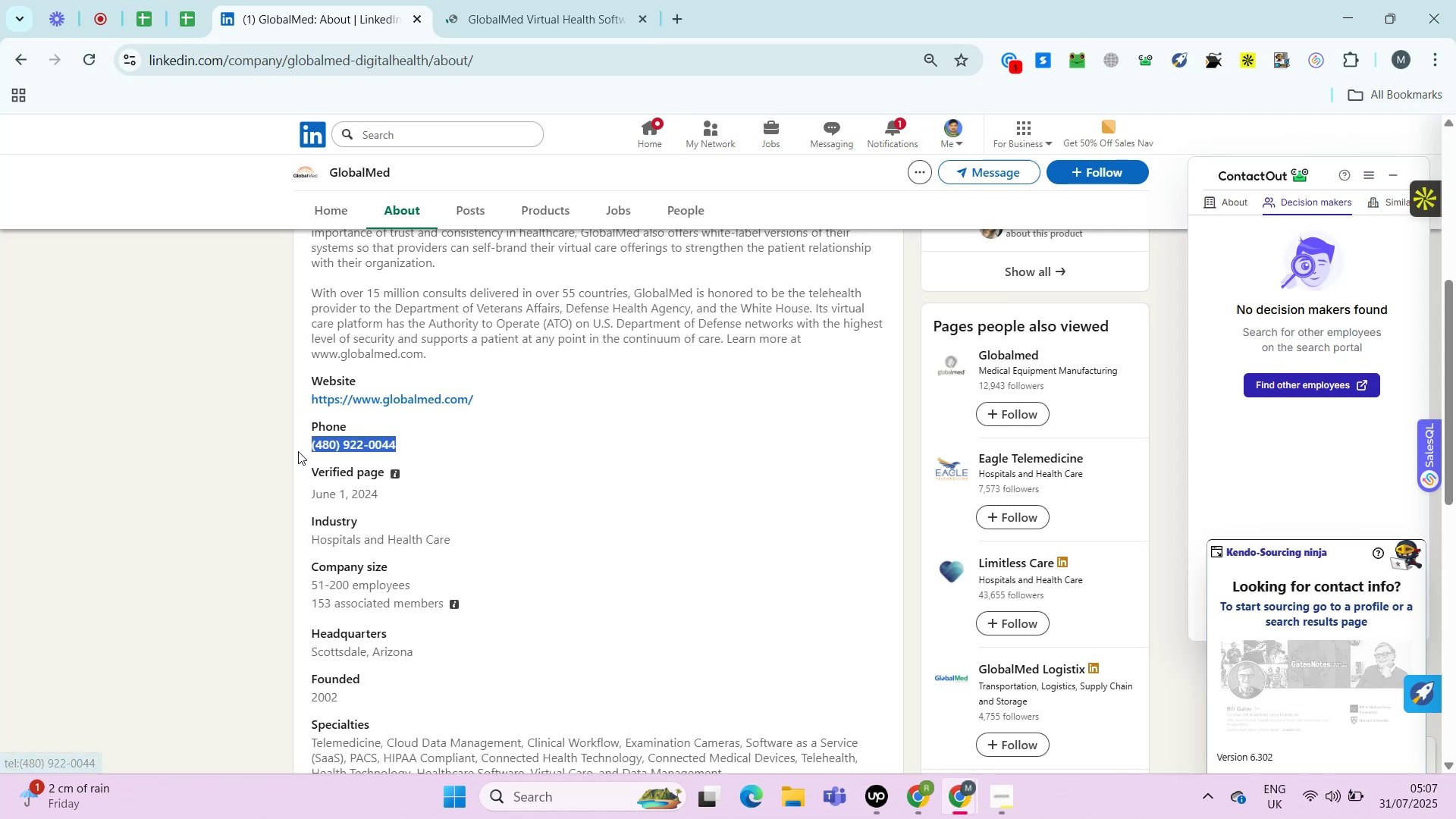 
key(Control+C)
 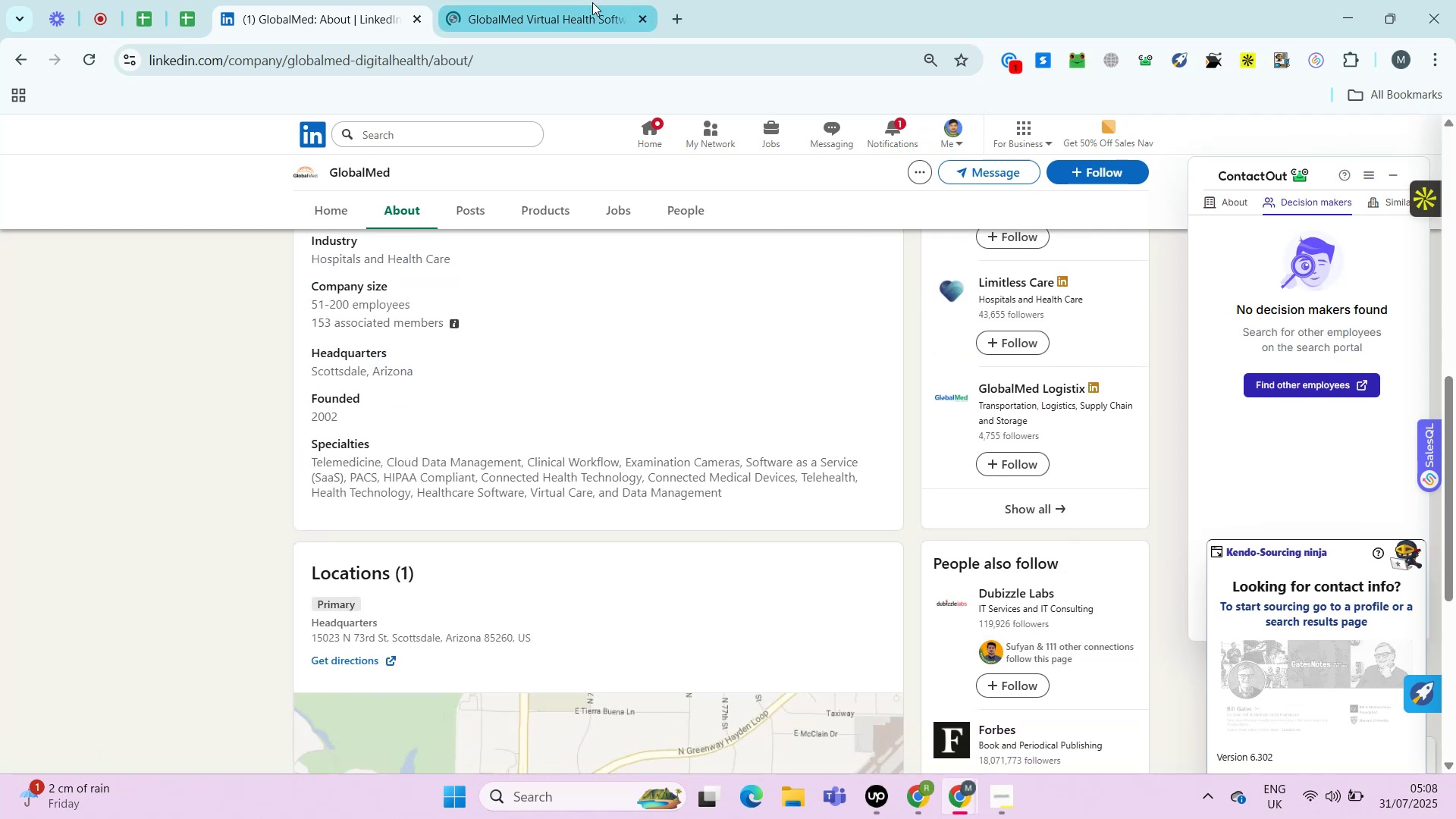 
left_click([577, 2])
 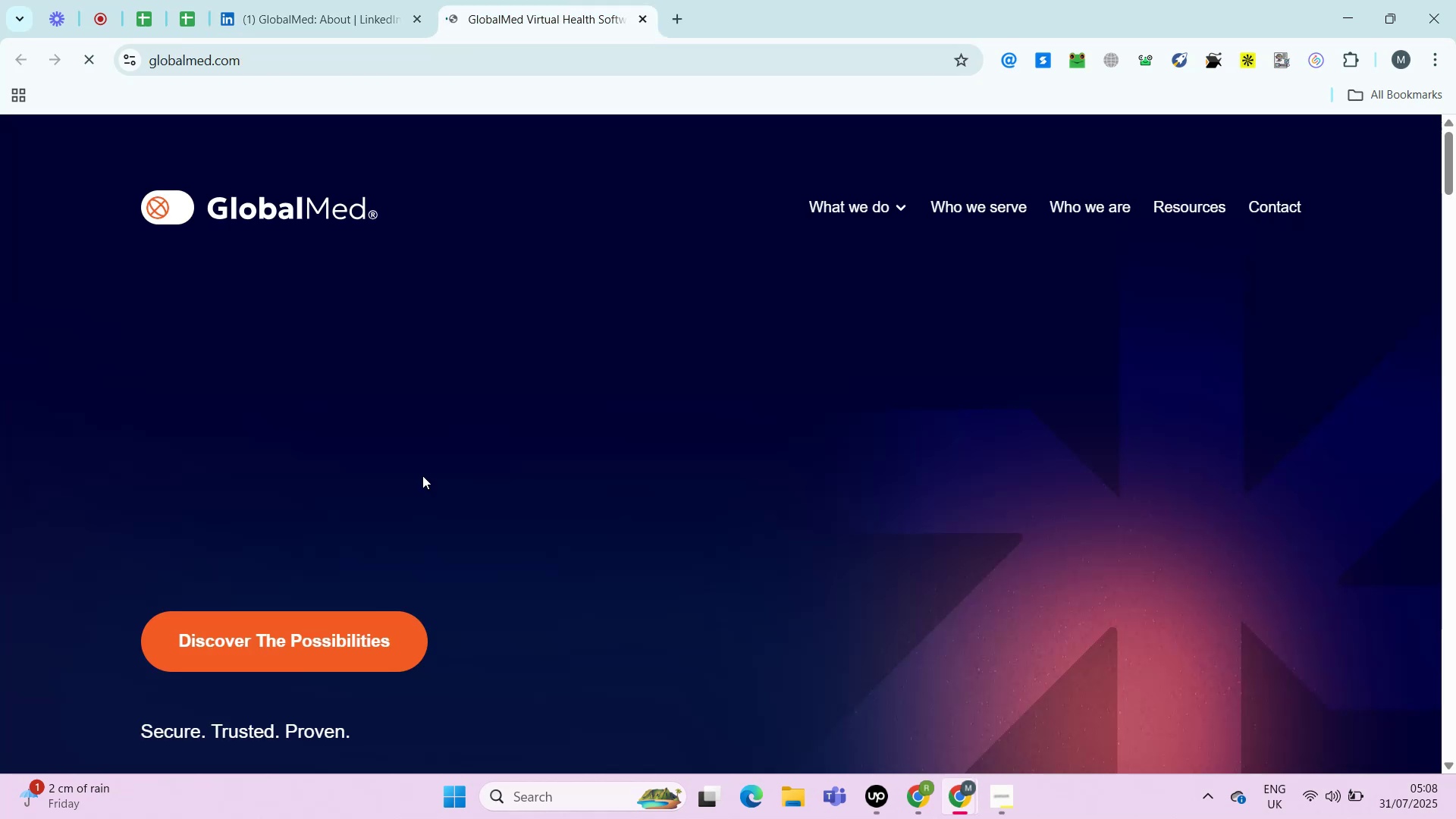 
key(Control+F)
 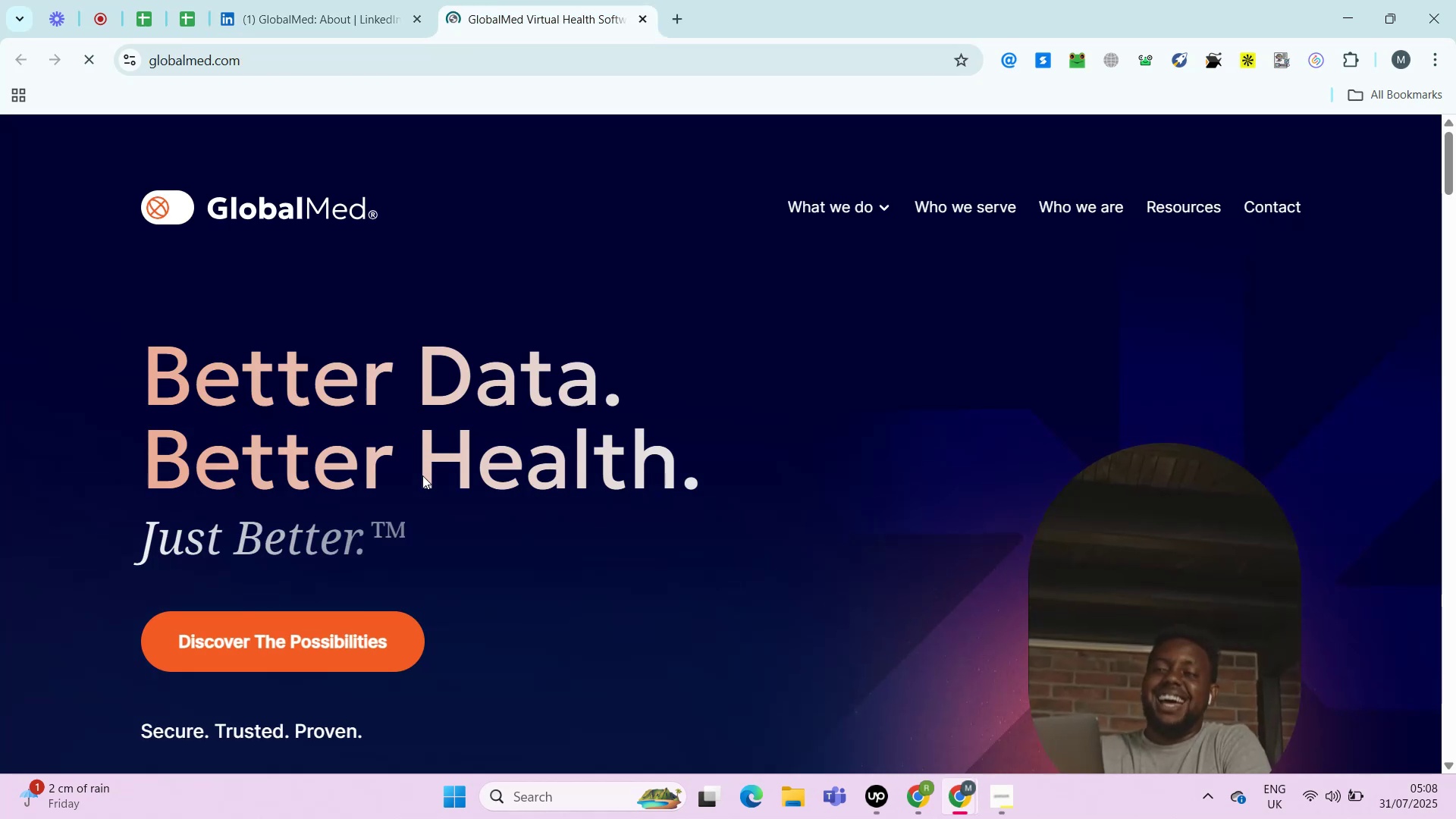 
key(Control+V)
 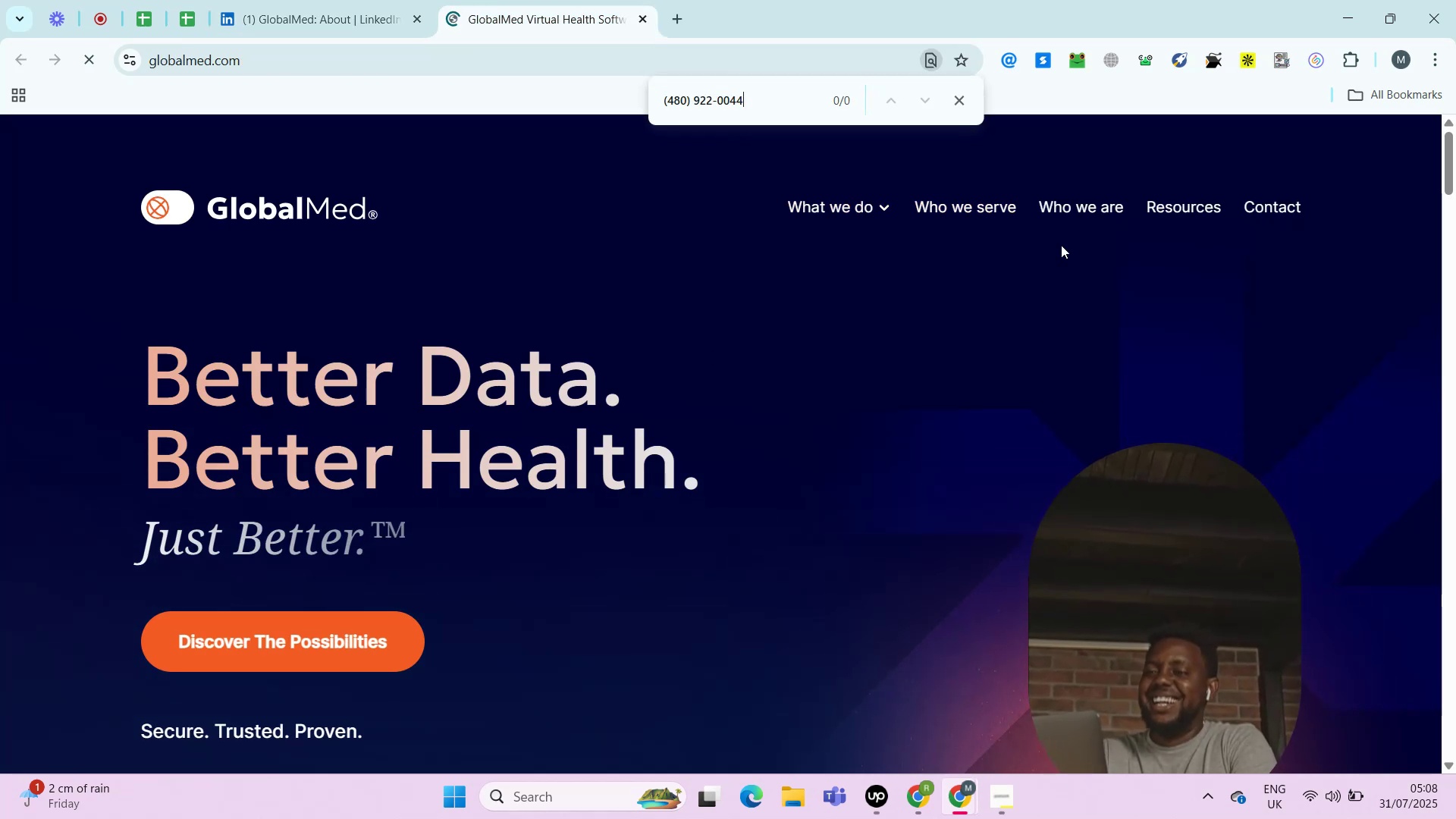 
hold_key(key=ControlLeft, duration=0.59)
left_click([1277, 217])
 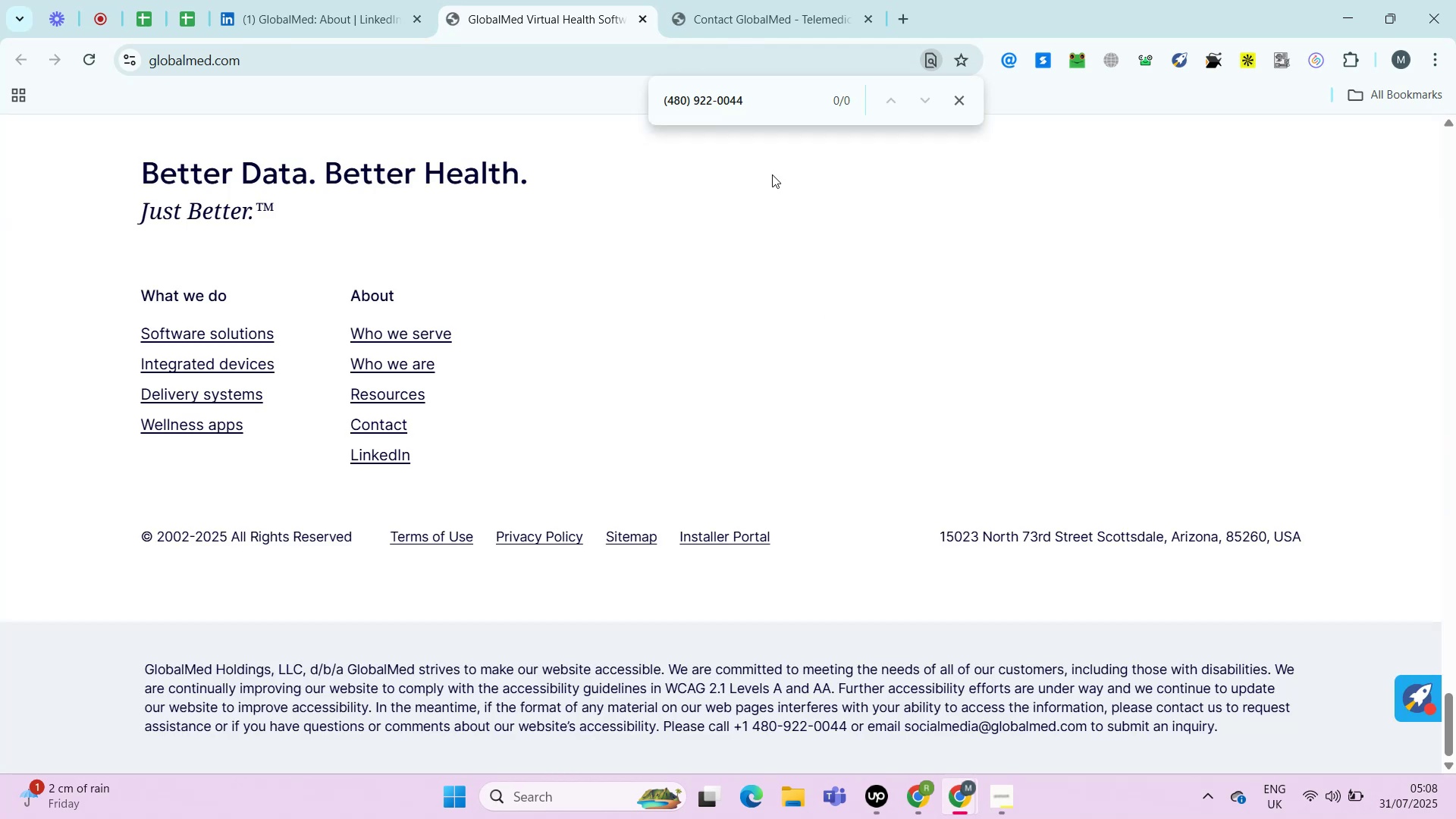 
wait(7.26)
 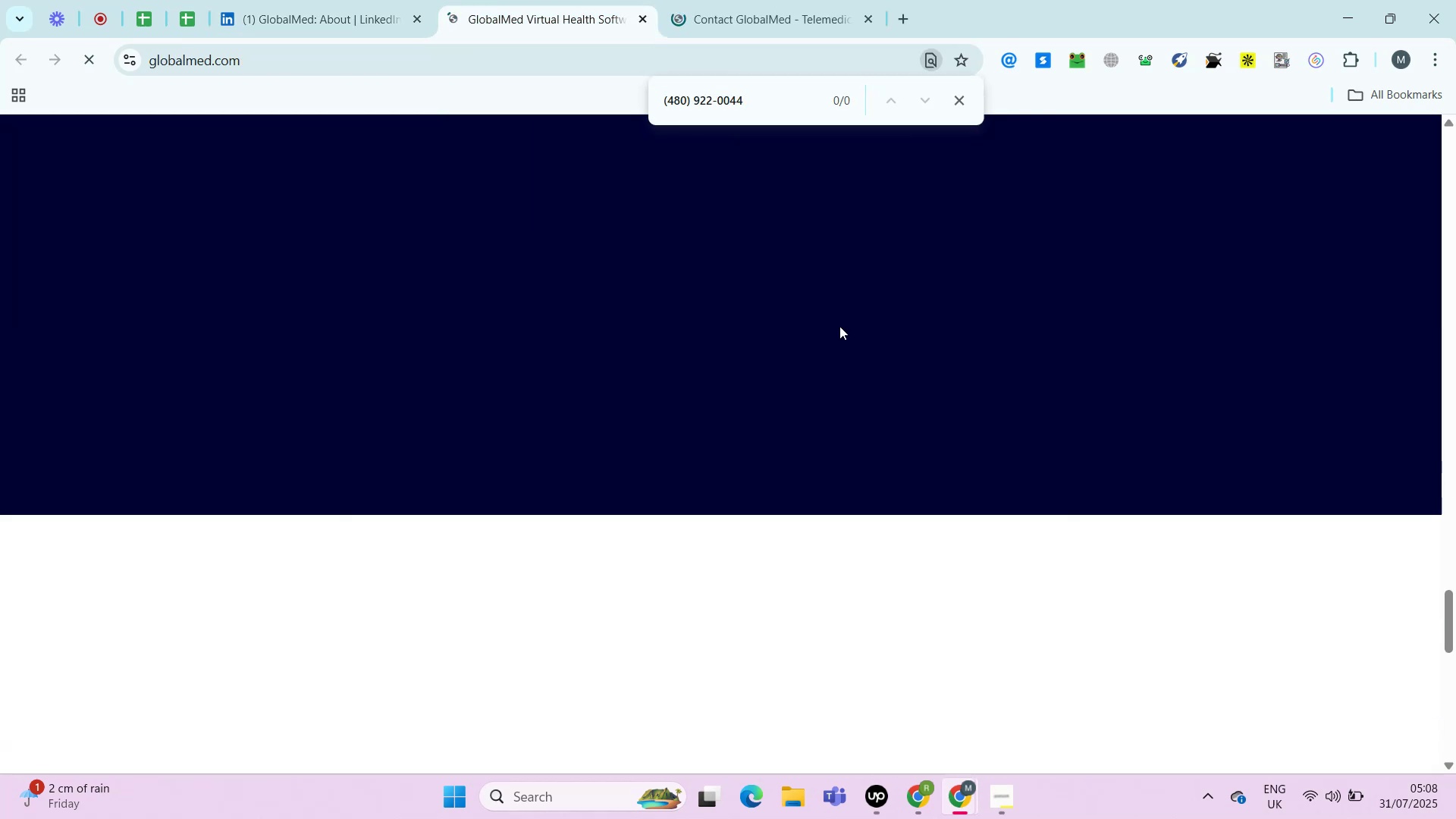 
left_click([773, 0])
 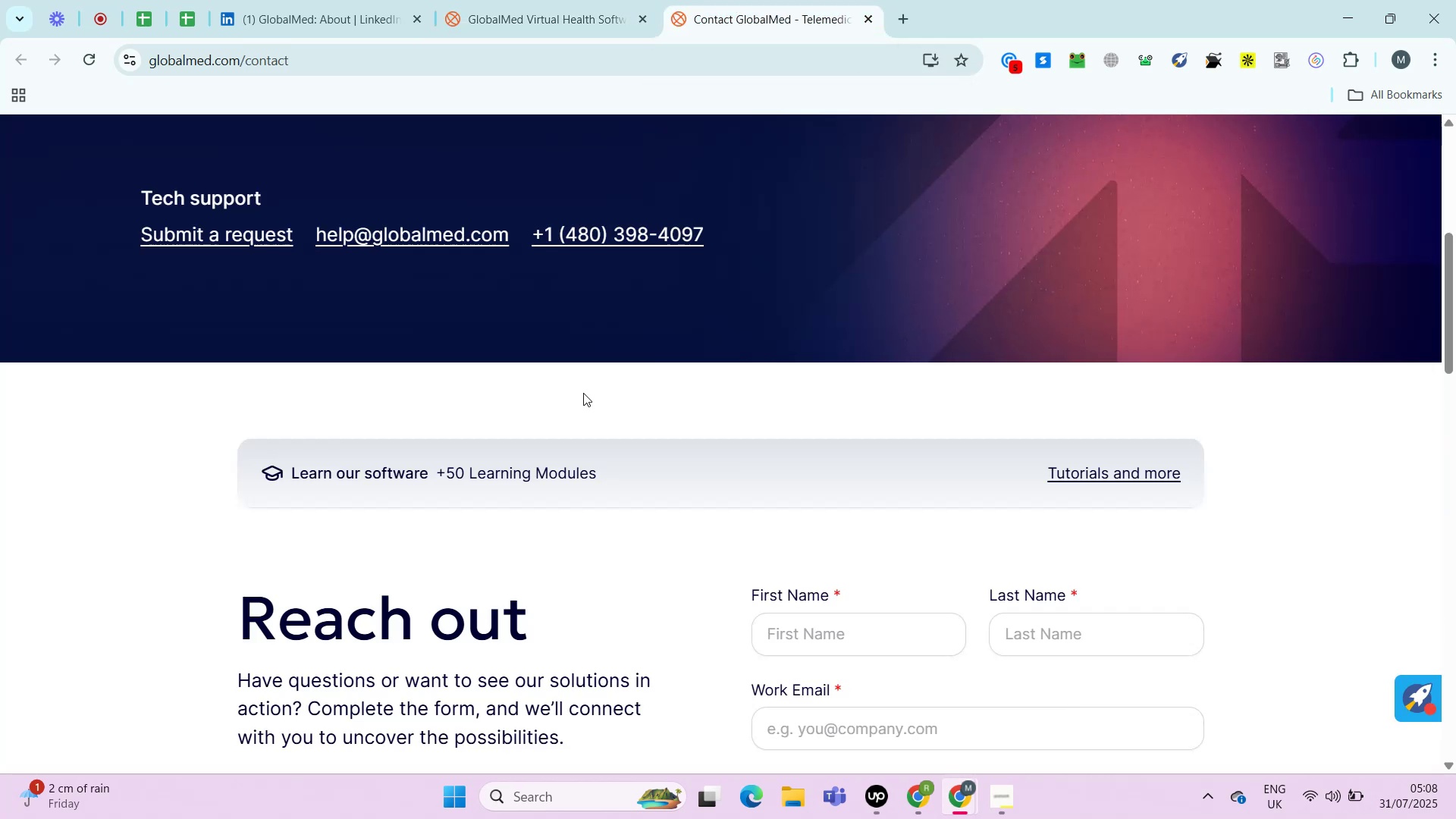 
key(Control+F)
 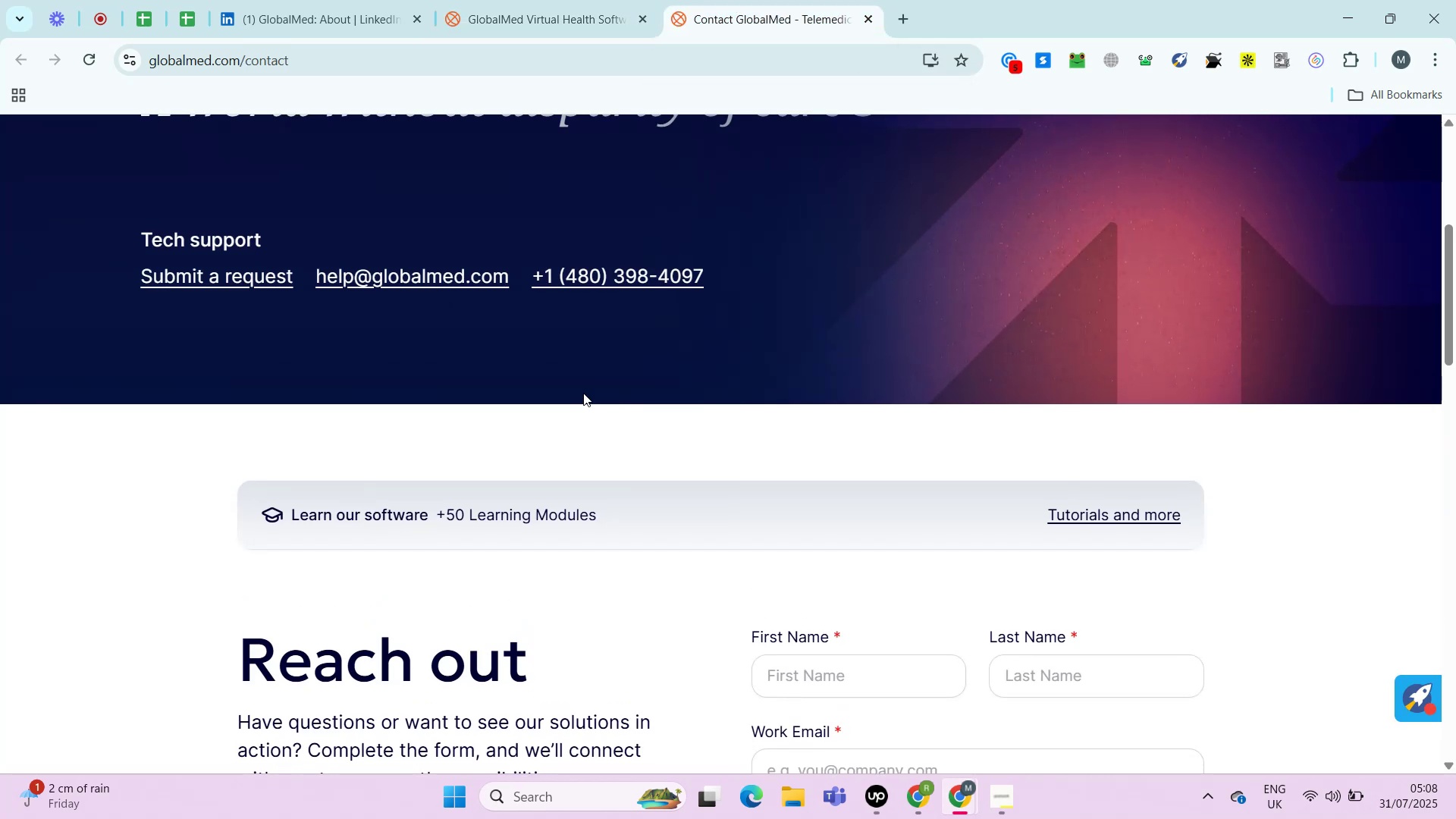 
key(Control+V)
 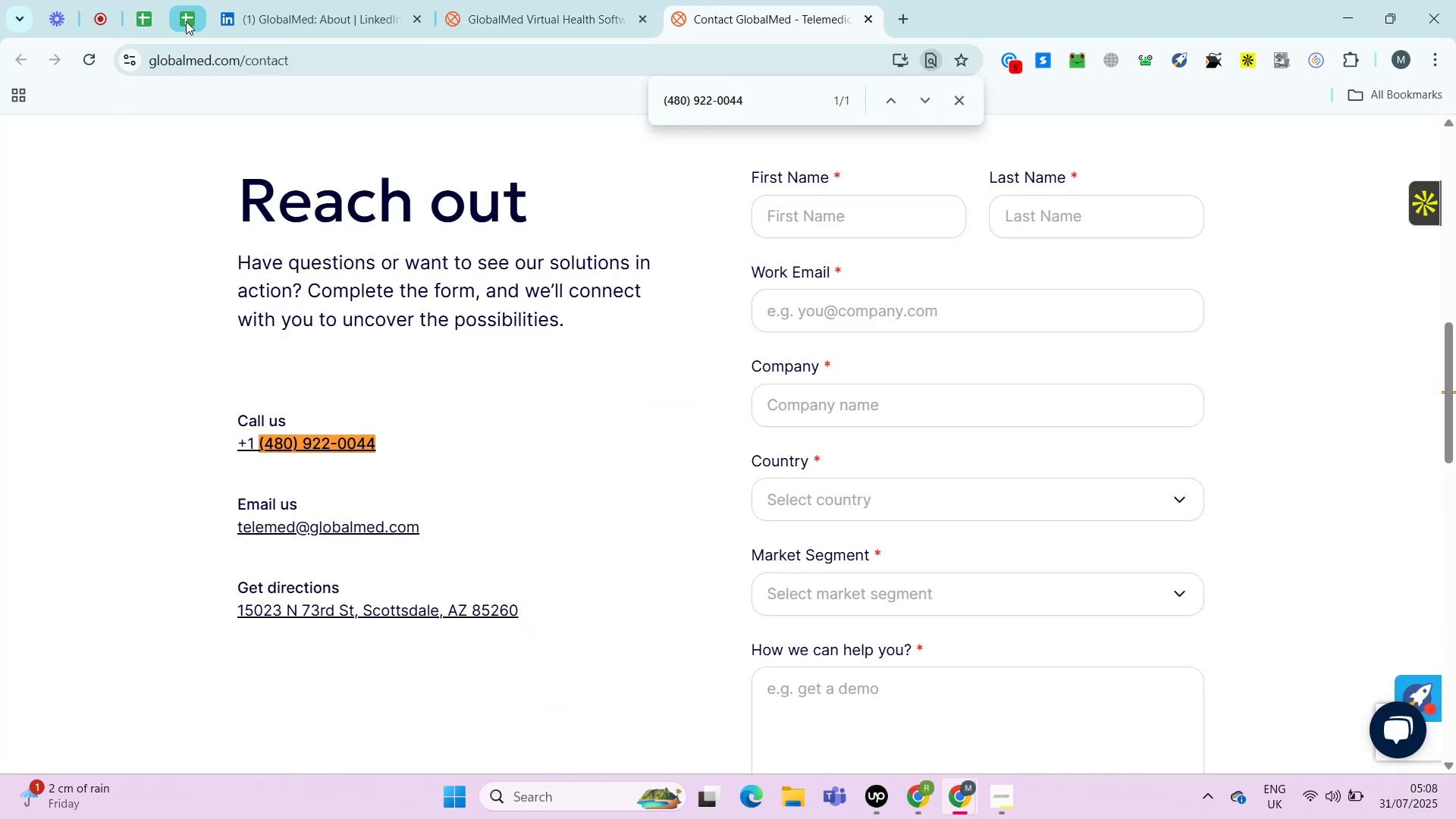 
left_click([187, 19])
 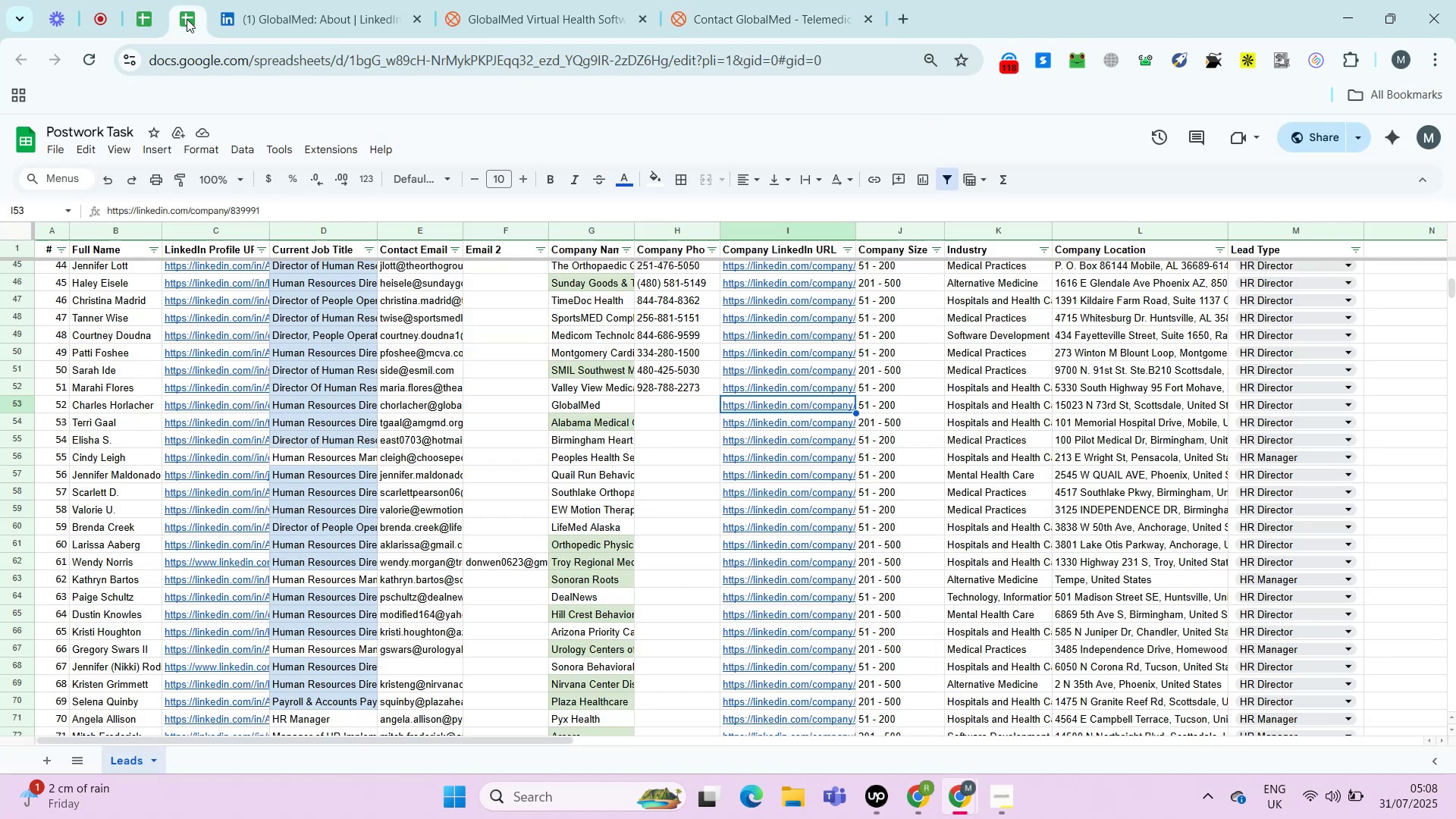 
key(ArrowLeft)
 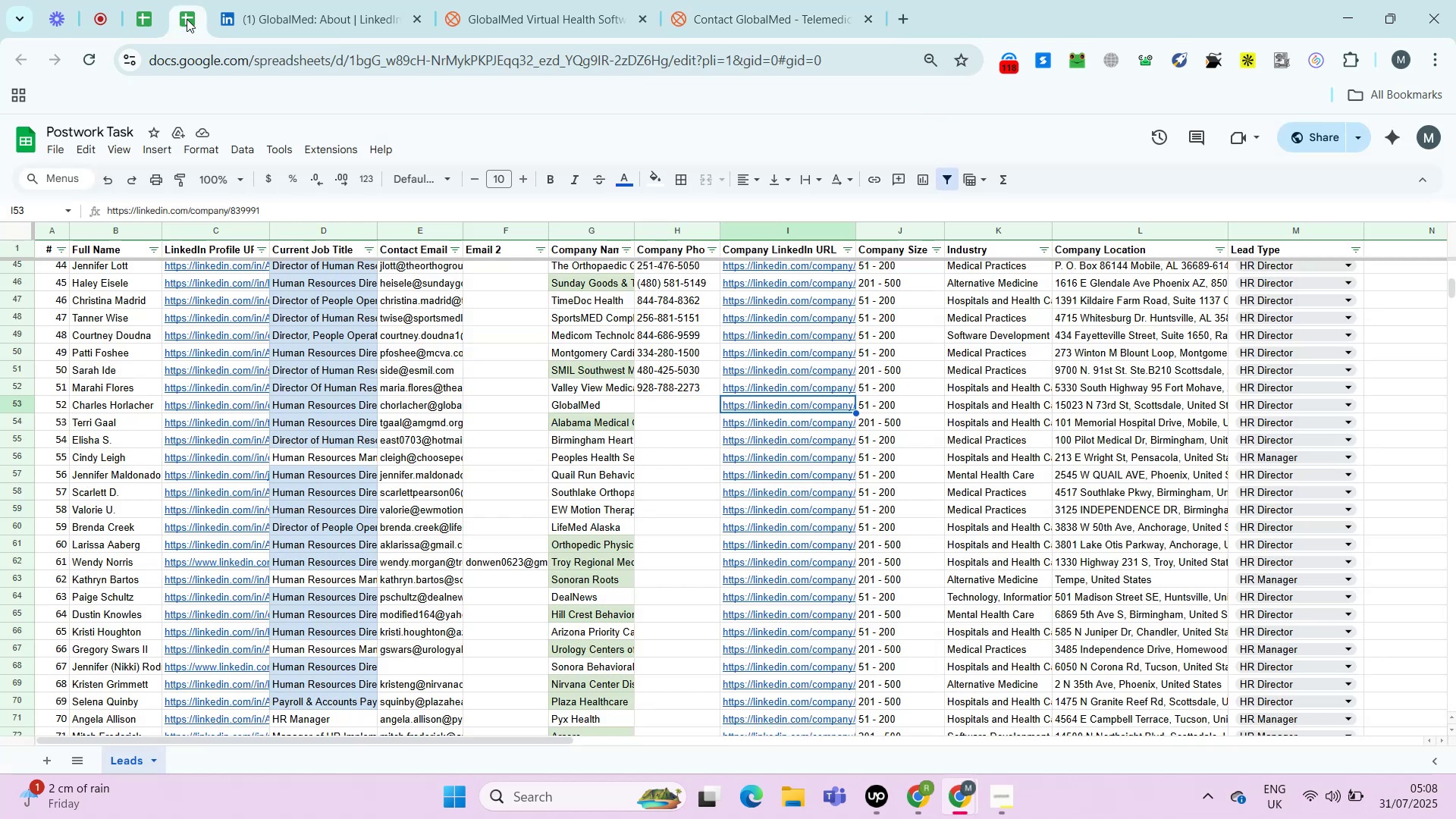 
key(Control+Shift+ShiftLeft)
 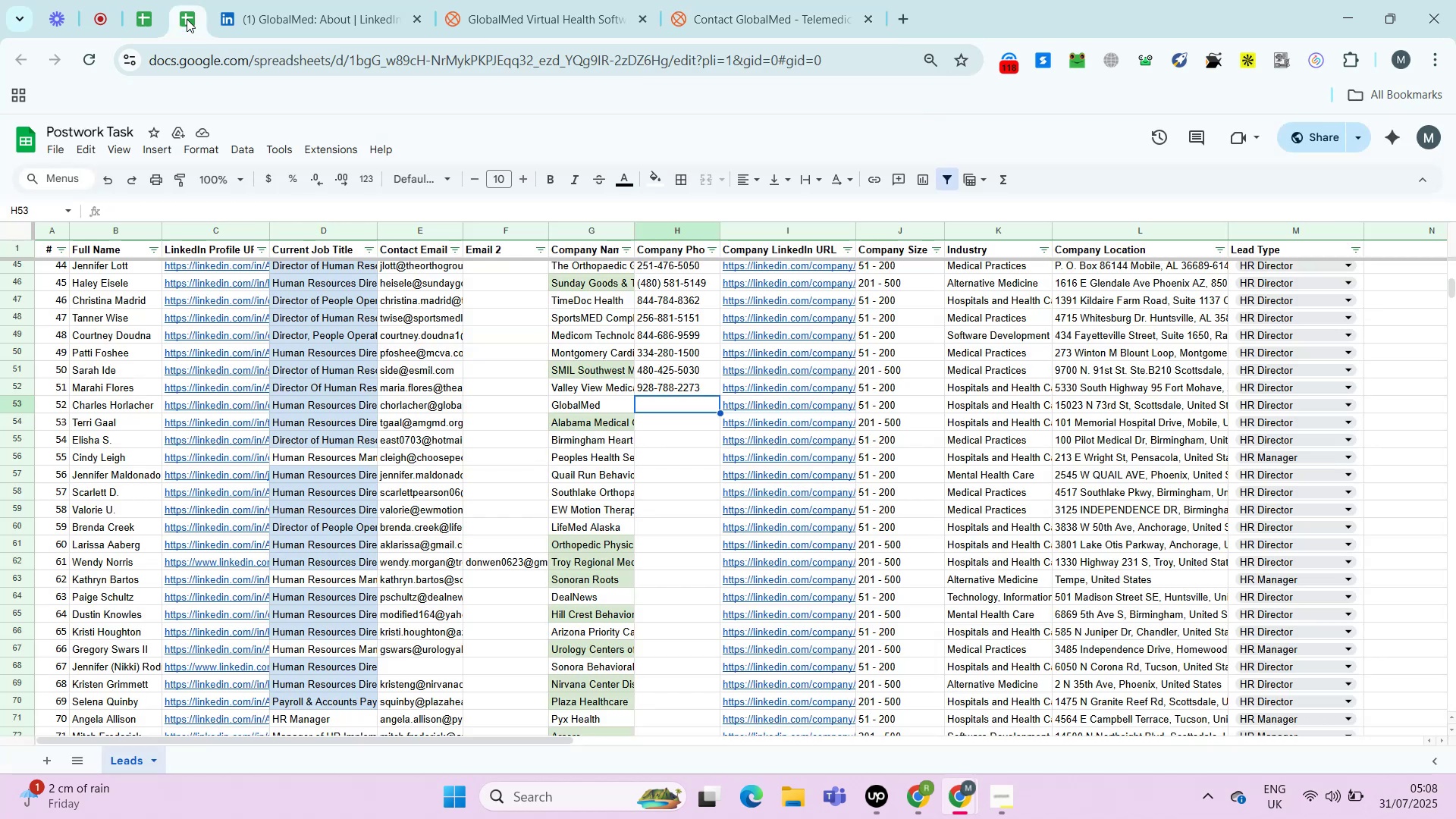 
key(Control+Shift+V)
 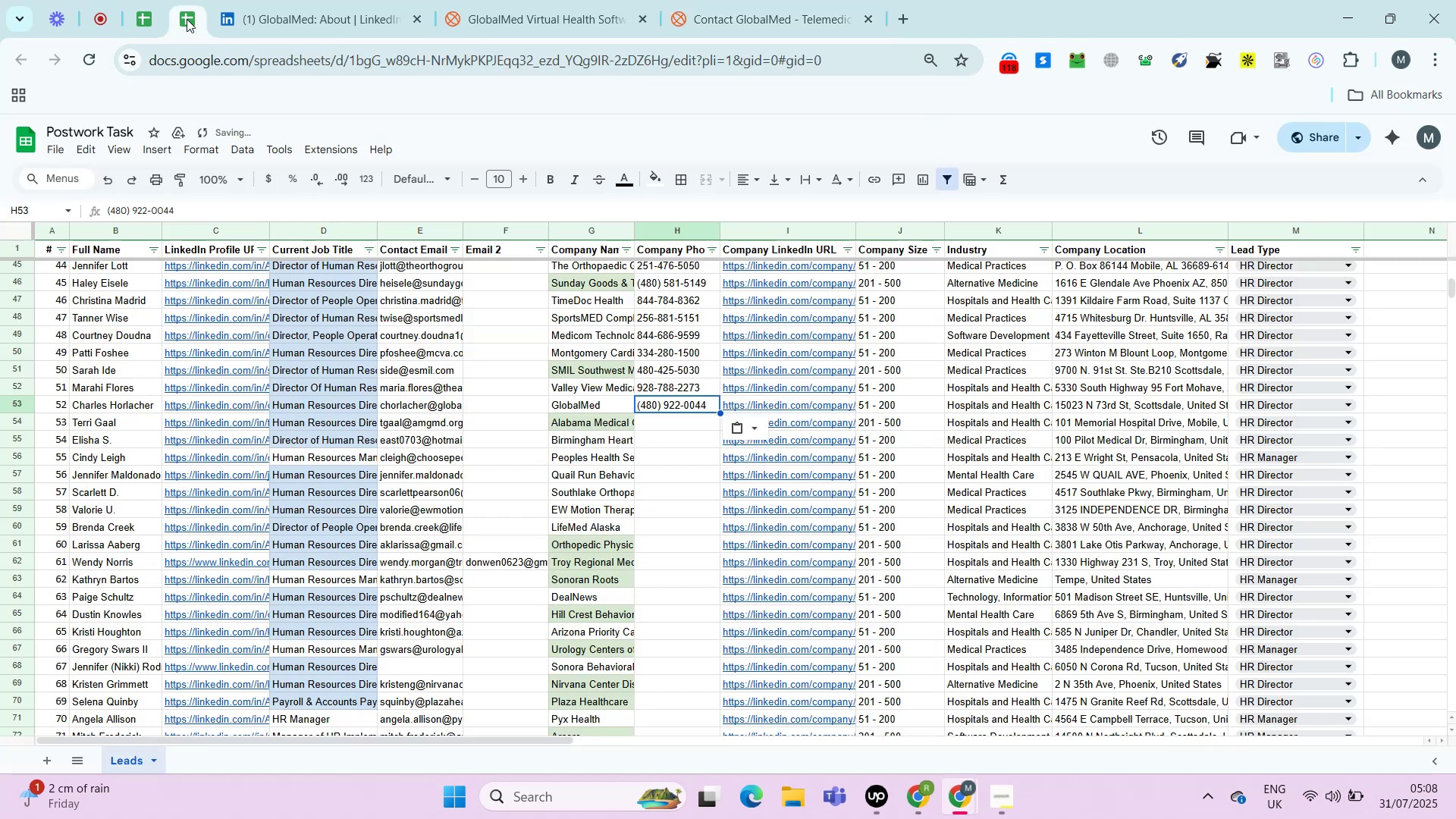 
key(ArrowRight)
 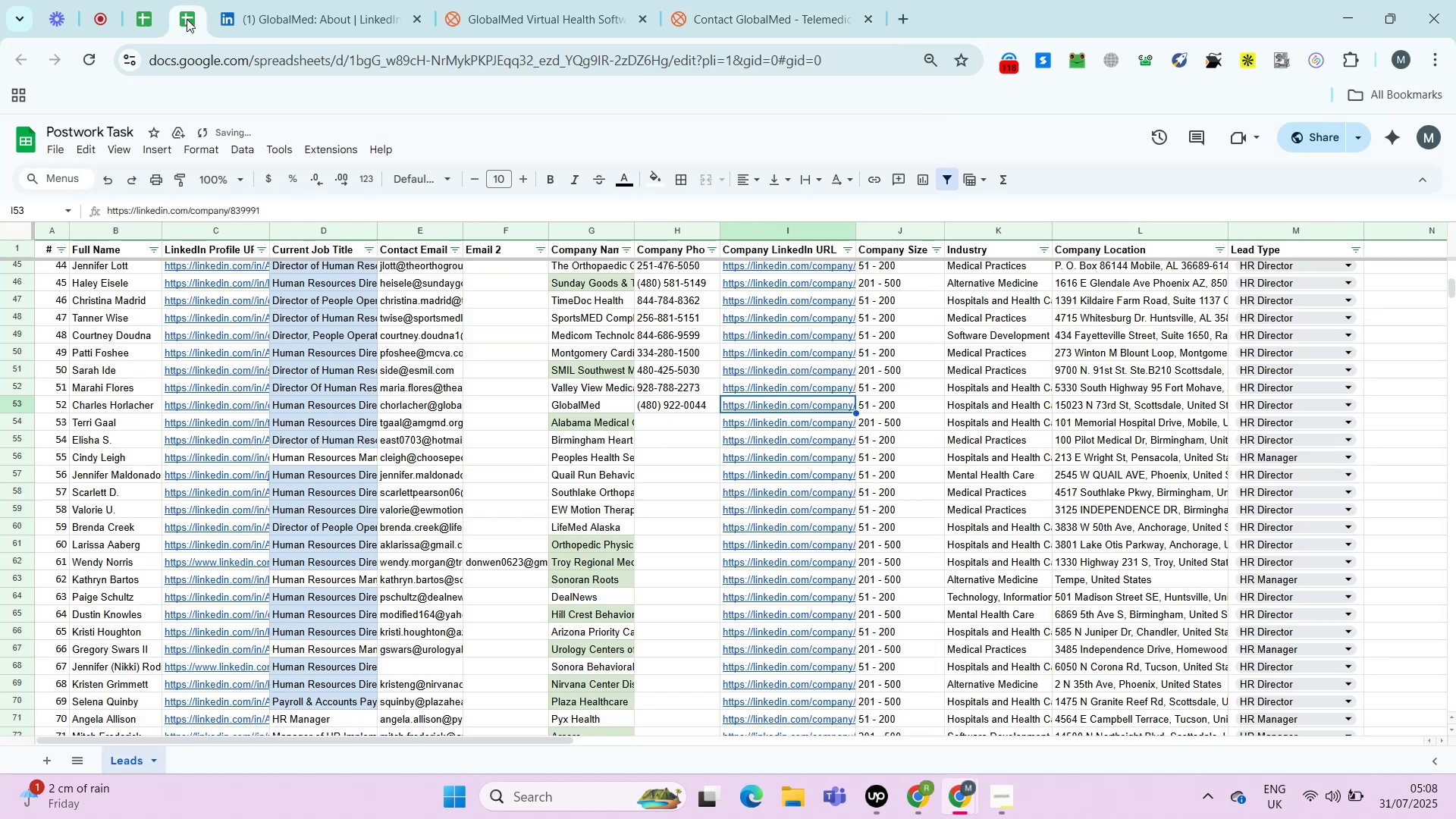 
key(ArrowRight)
 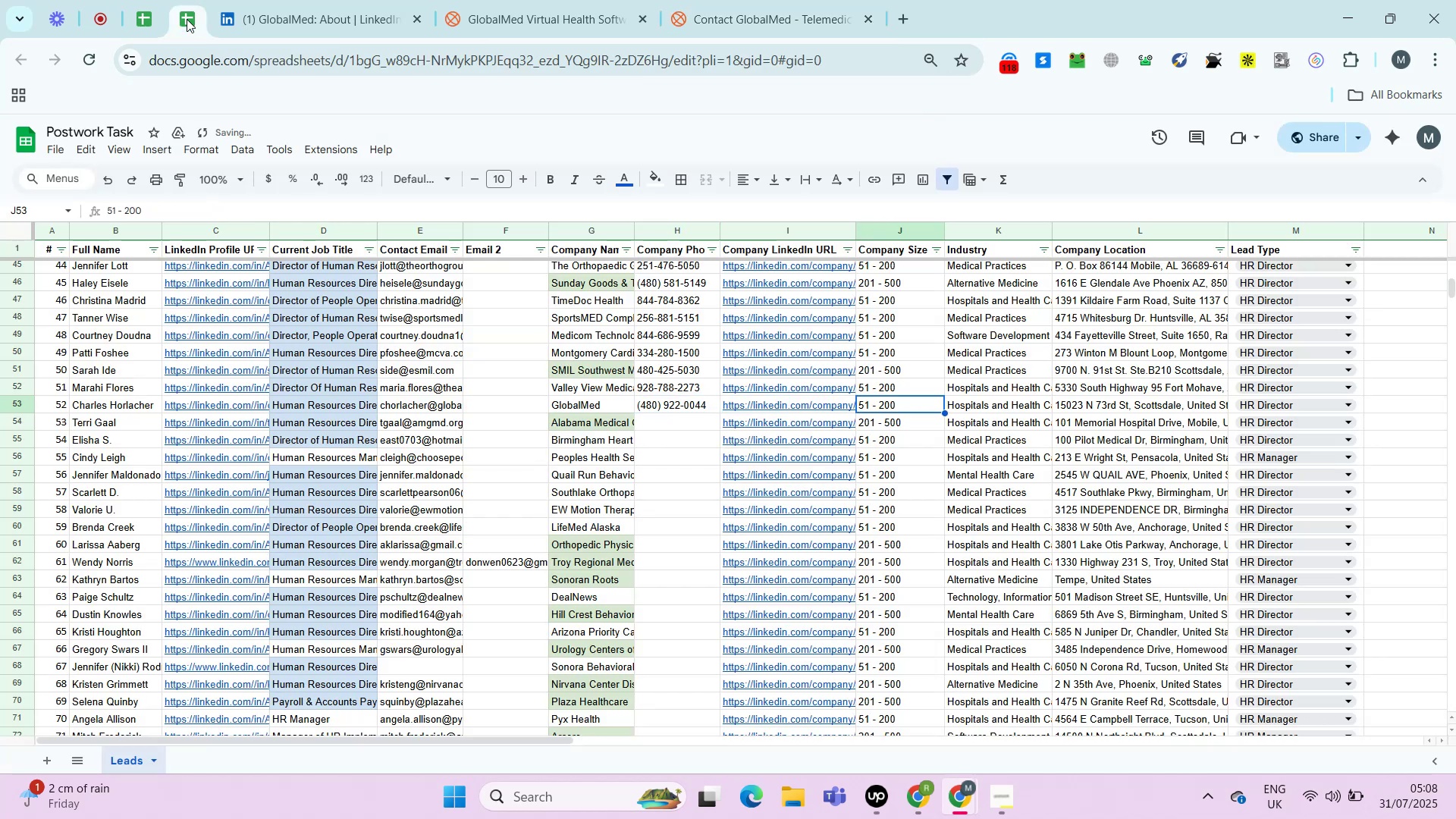 
key(ArrowRight)
 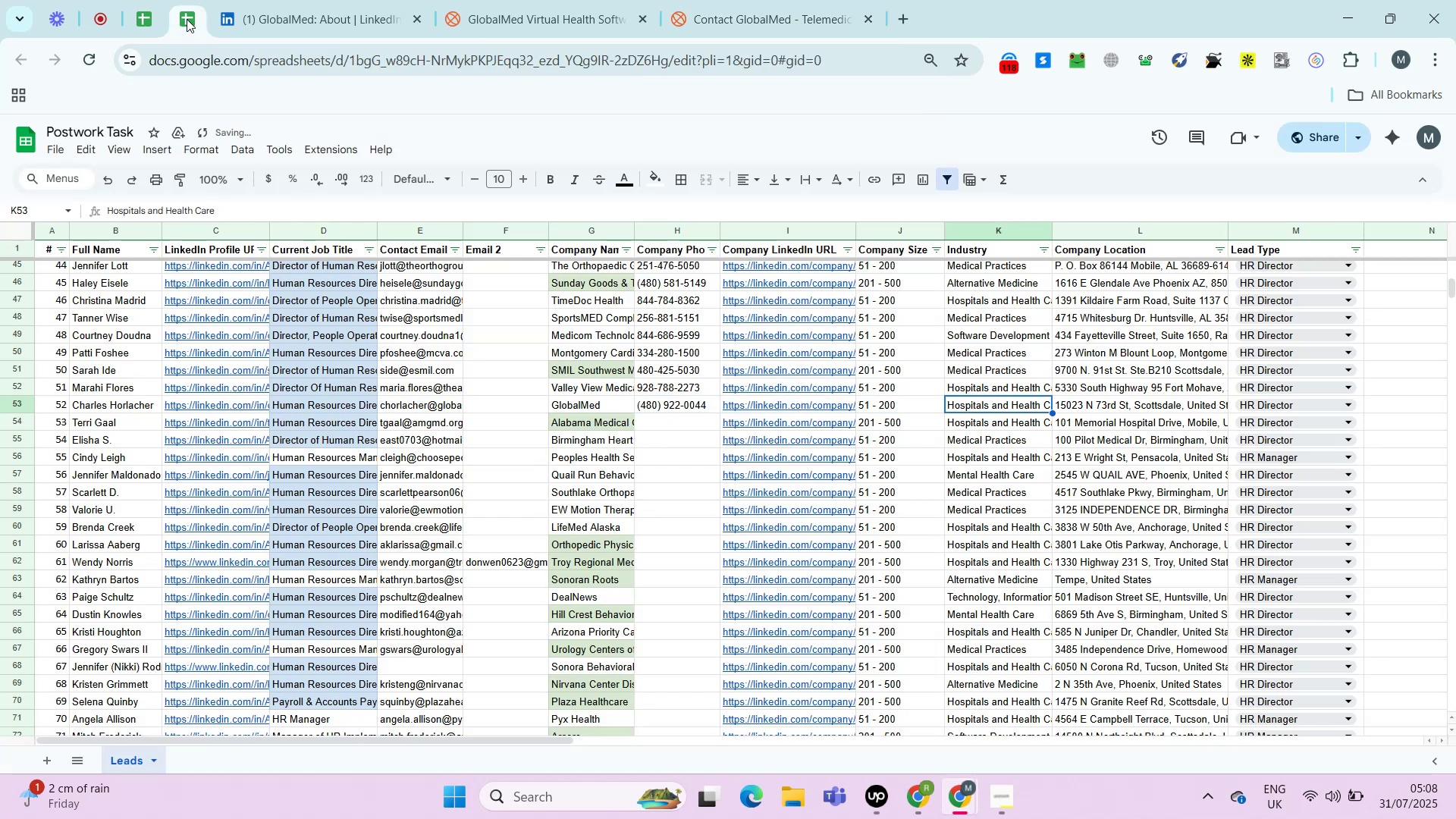 
key(ArrowRight)
 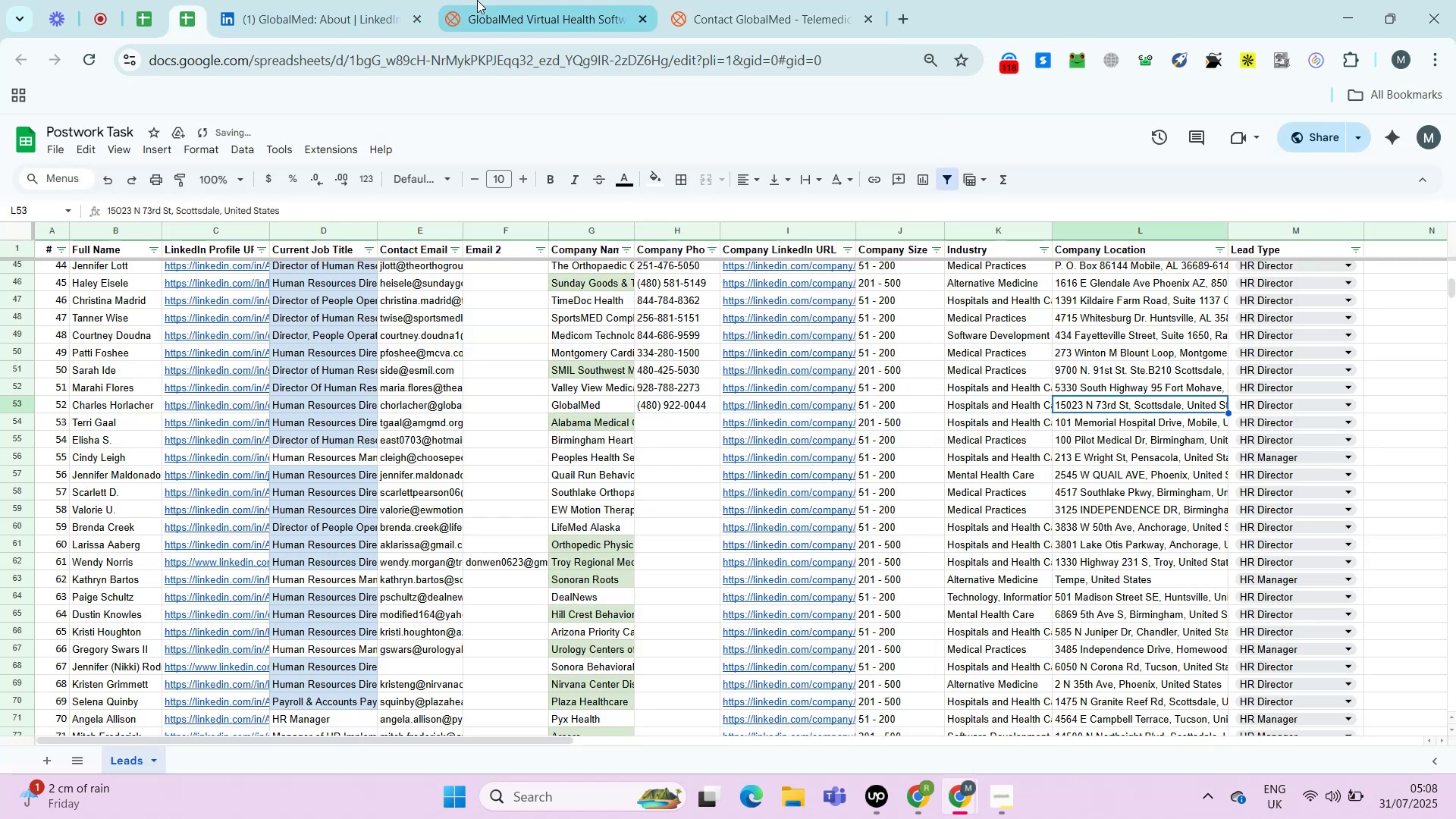 
left_click([482, 0])
 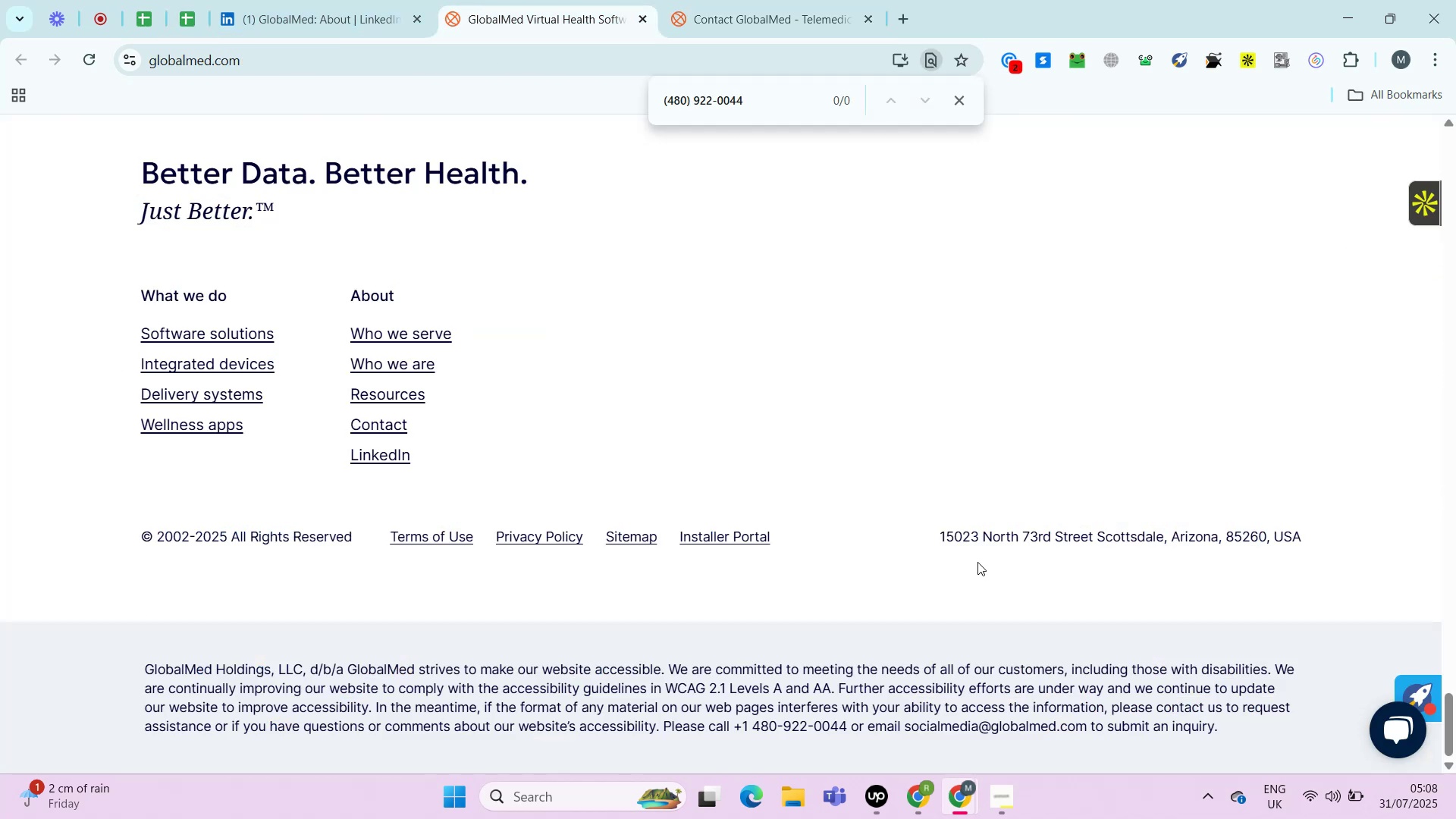 
left_click_drag(start_coordinate=[917, 530], to_coordinate=[1315, 538])
 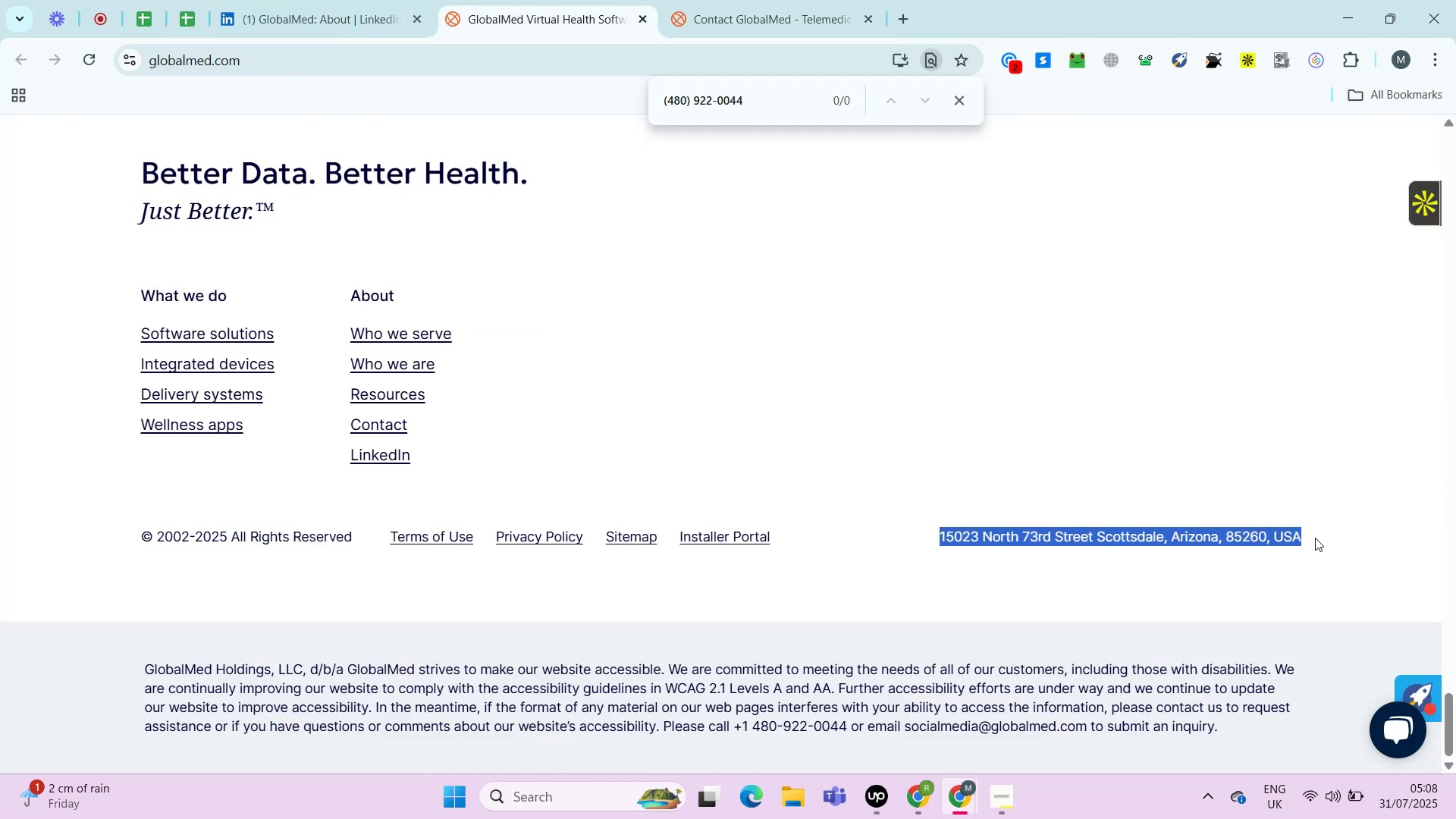 
key(Control+C)
 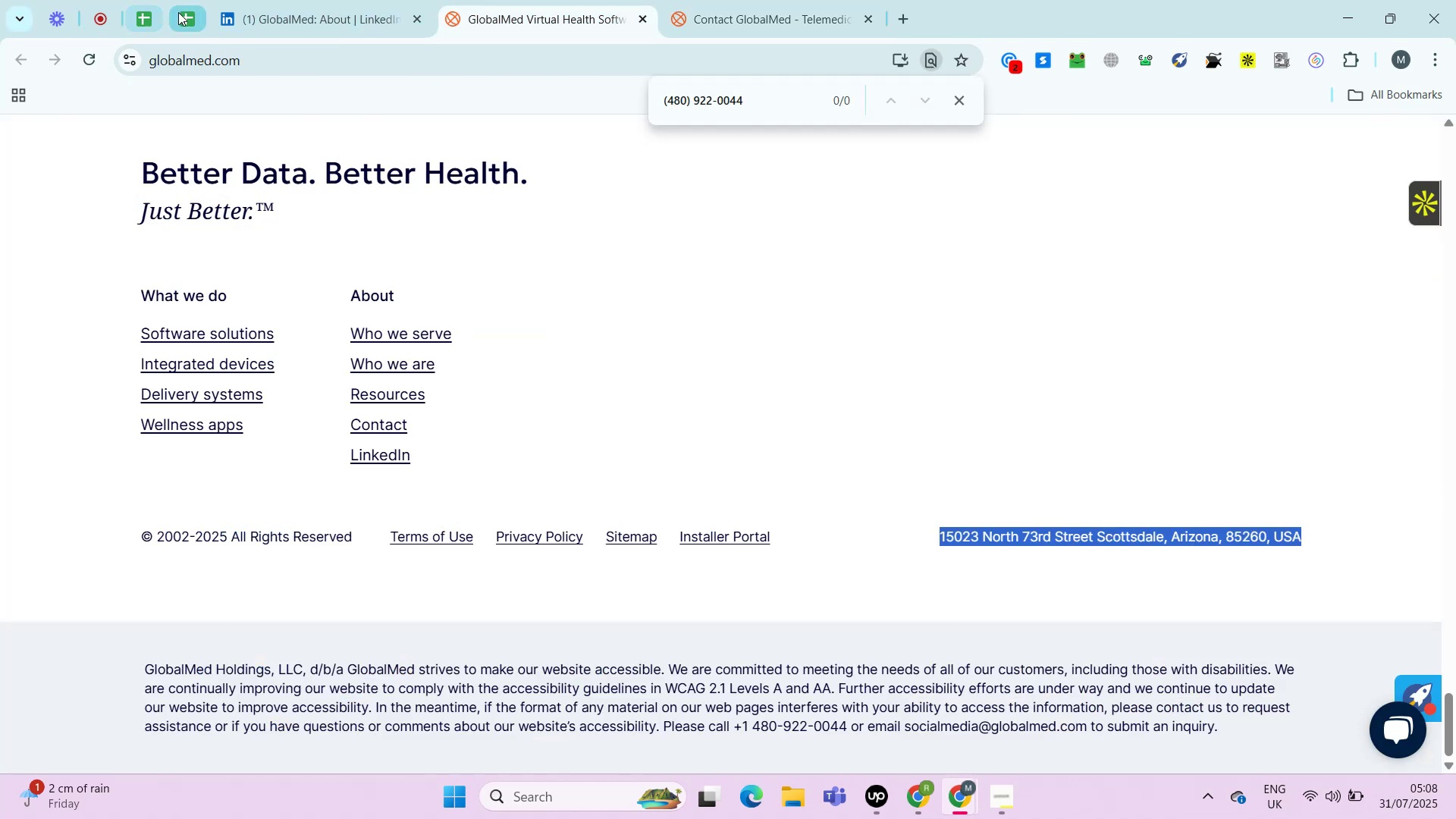 
left_click([187, 13])
 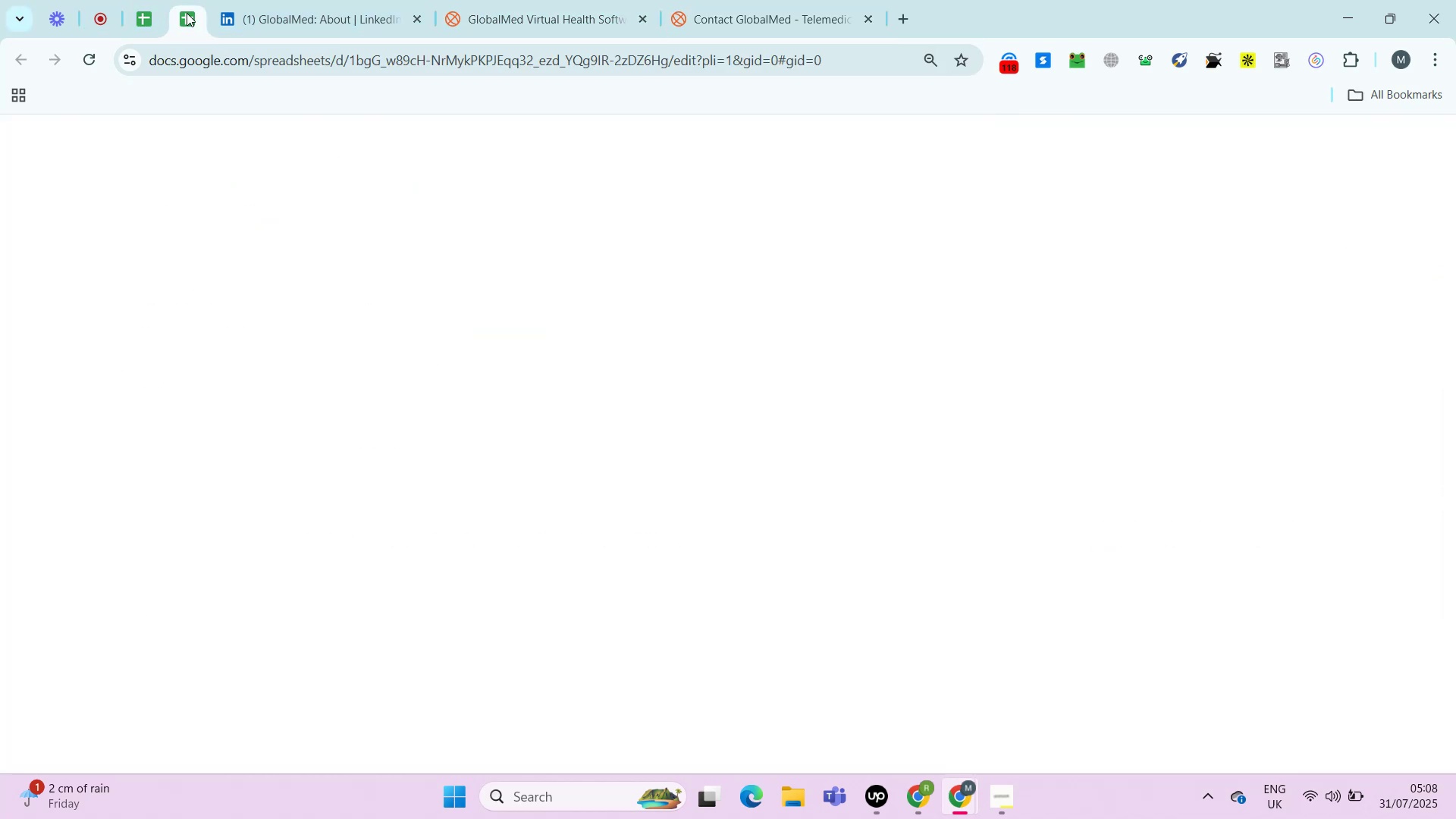 
key(Control+Shift+V)
 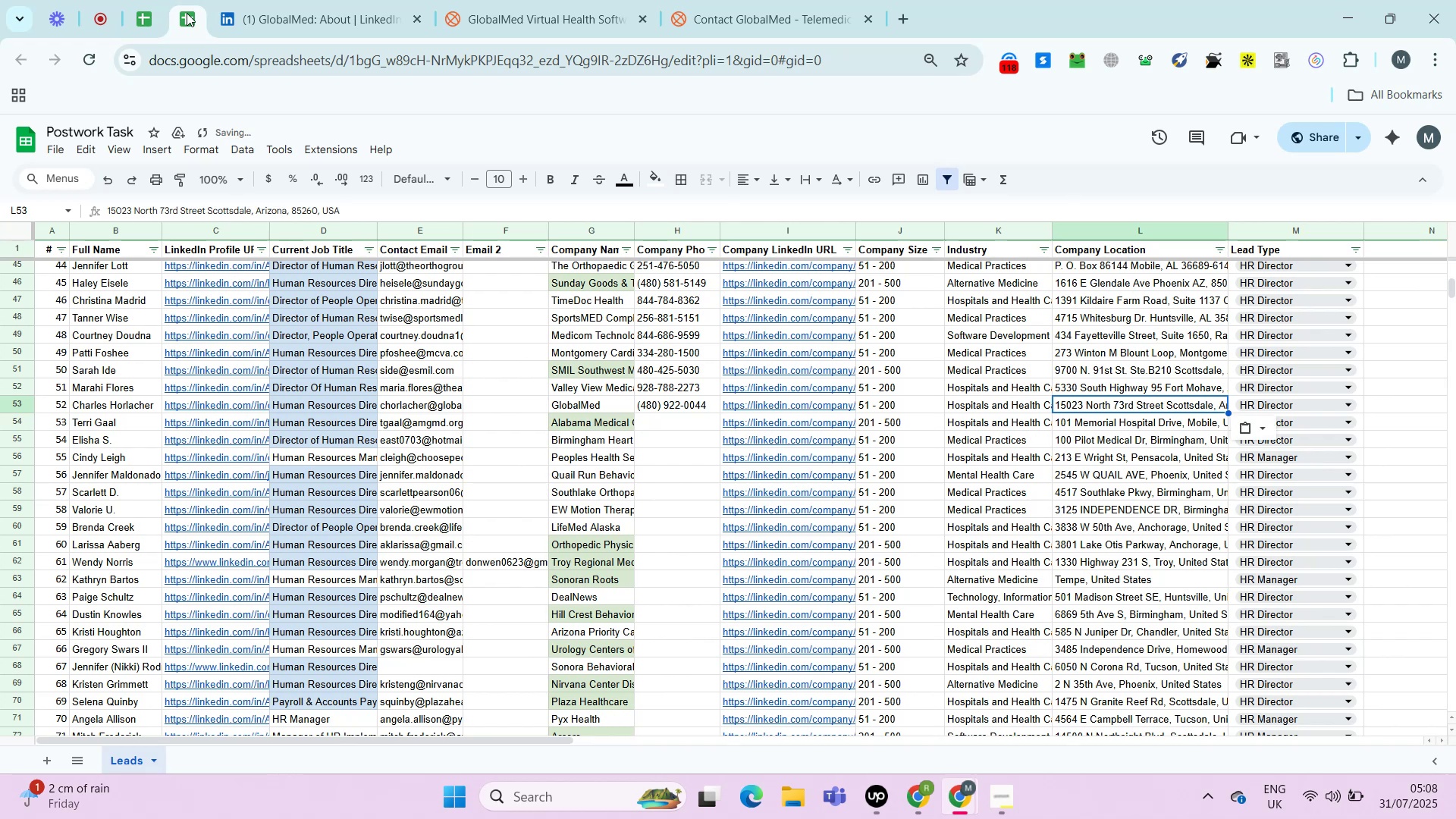 
key(ArrowDown)
 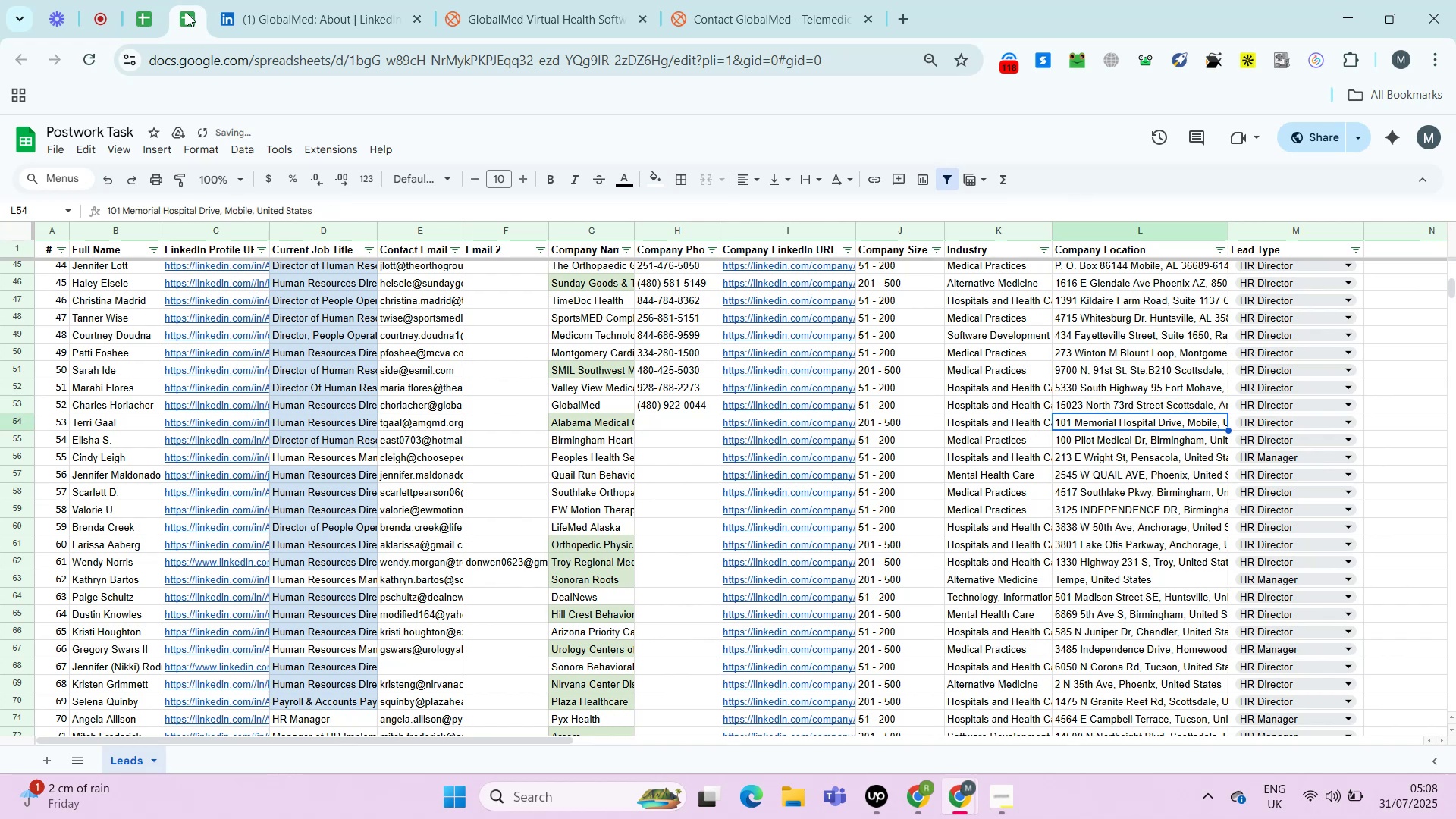 
key(ArrowLeft)
 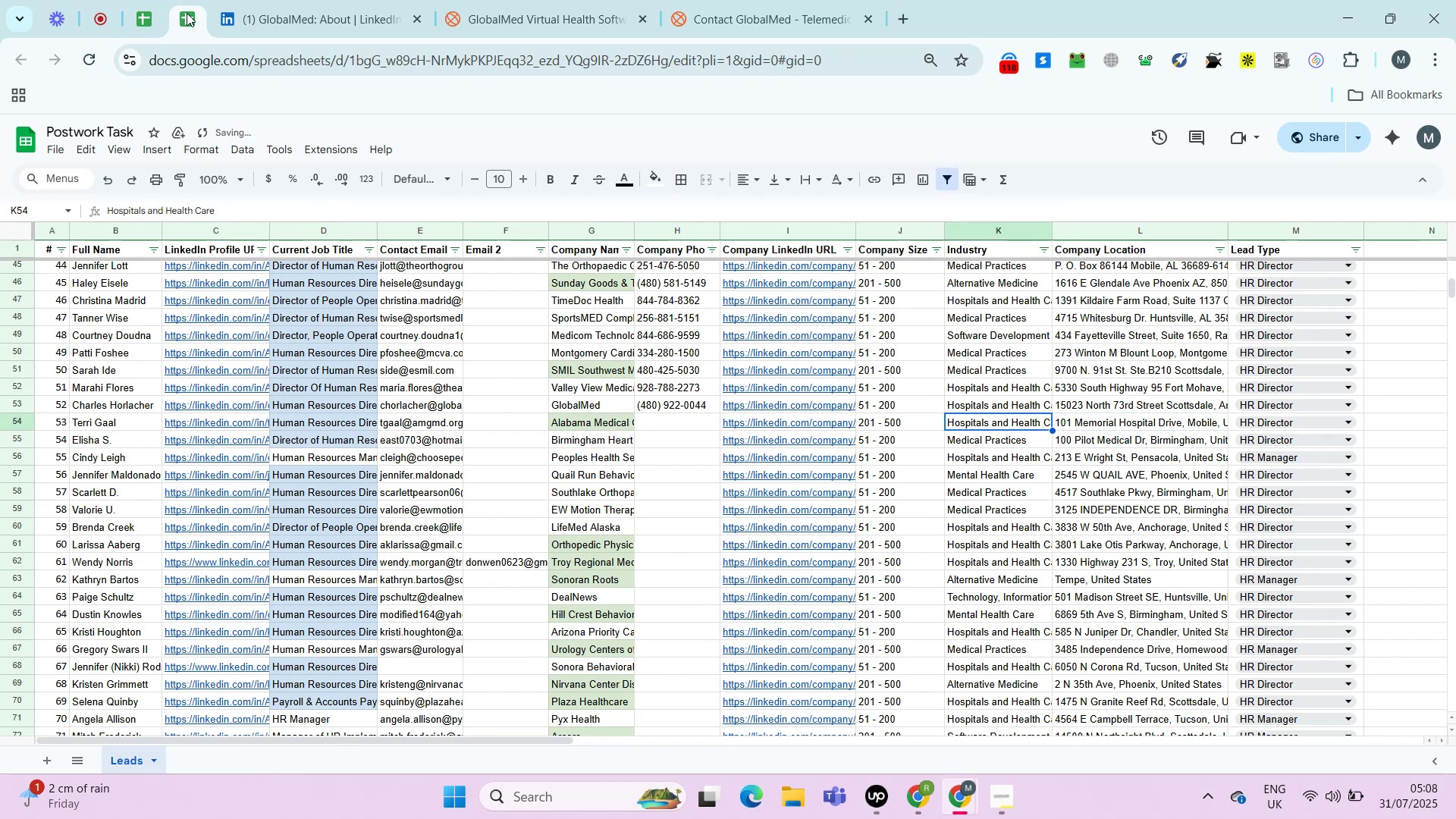 
key(ArrowLeft)
 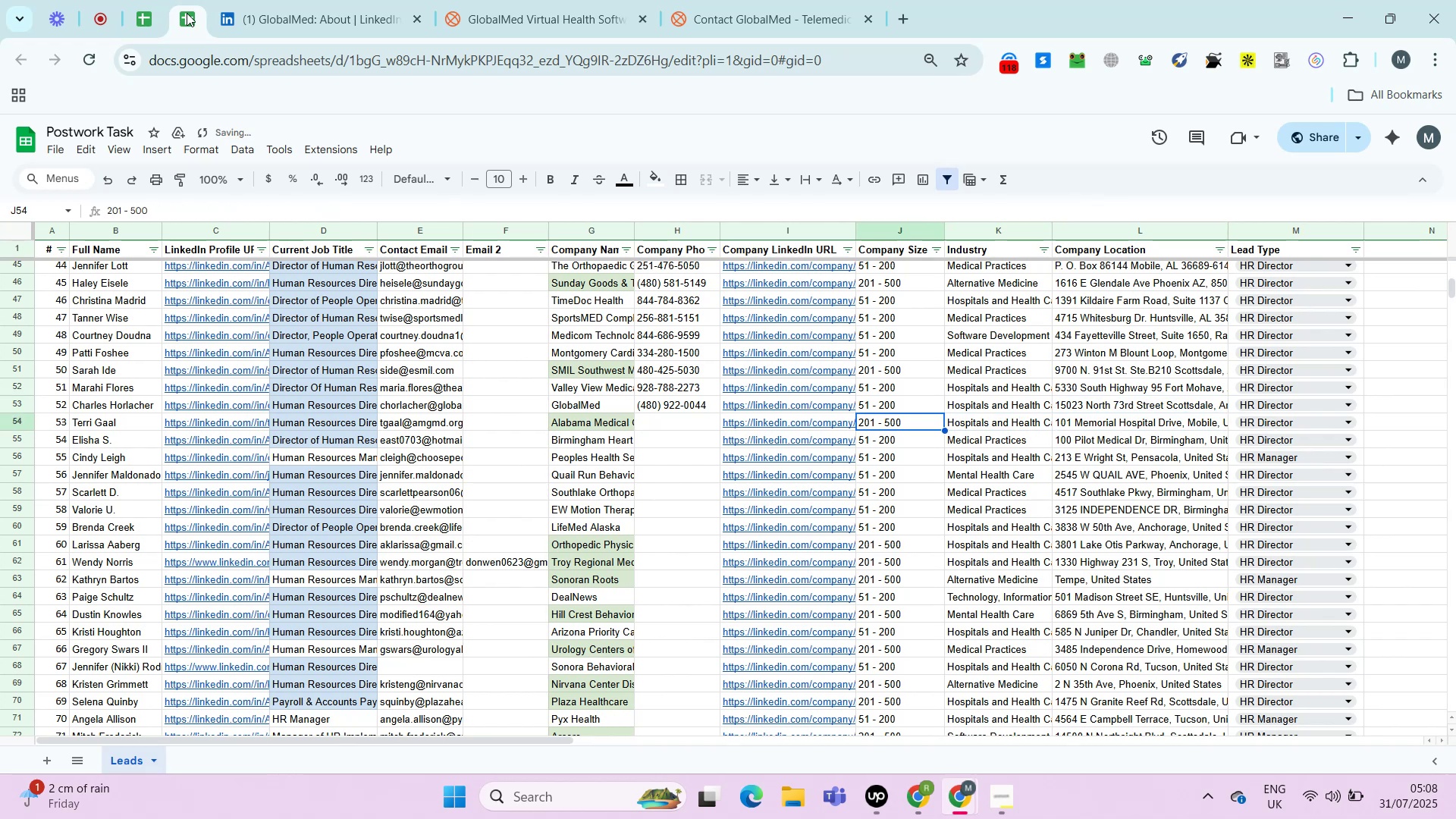 
key(ArrowLeft)
 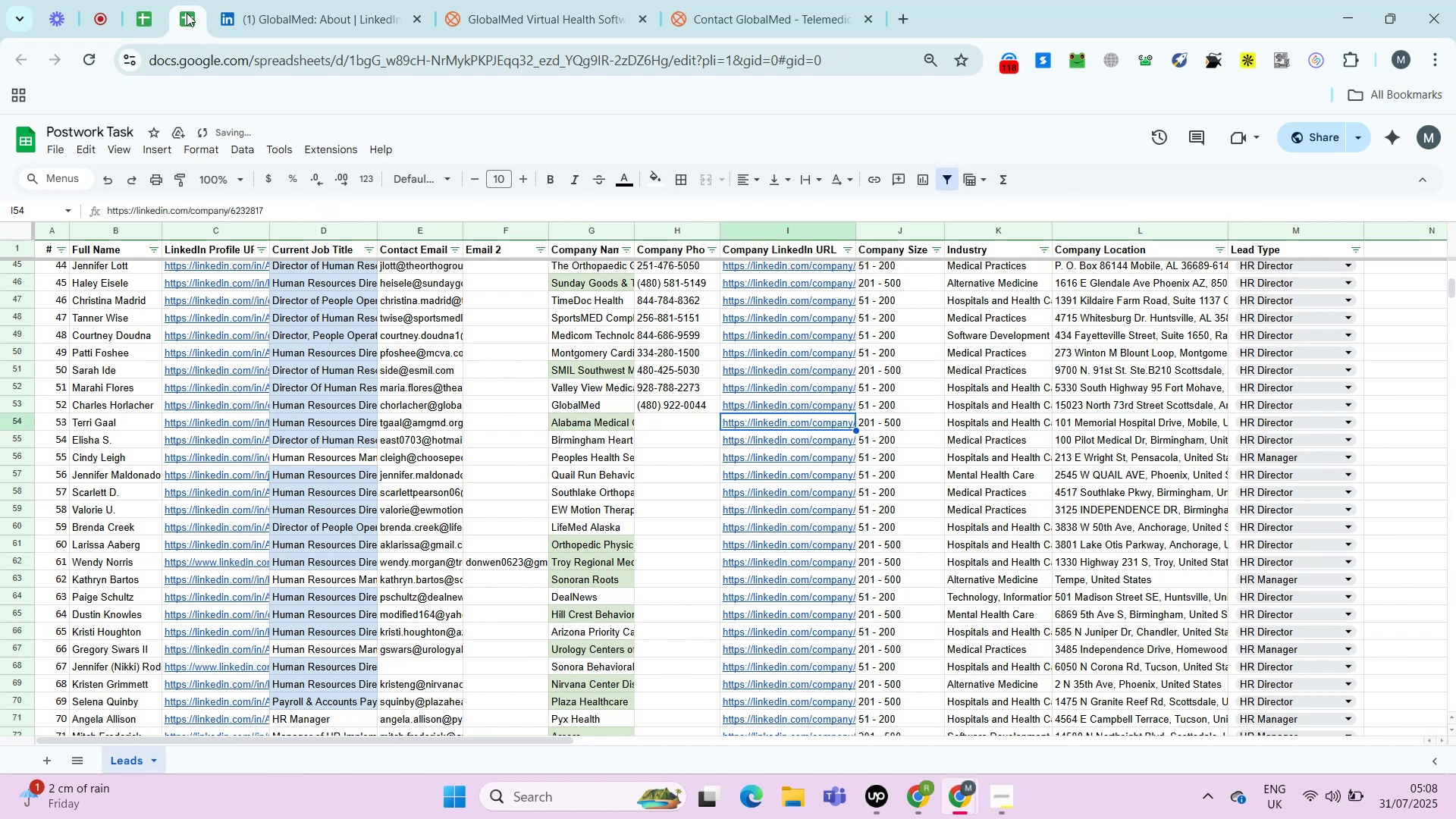 
key(ArrowLeft)
 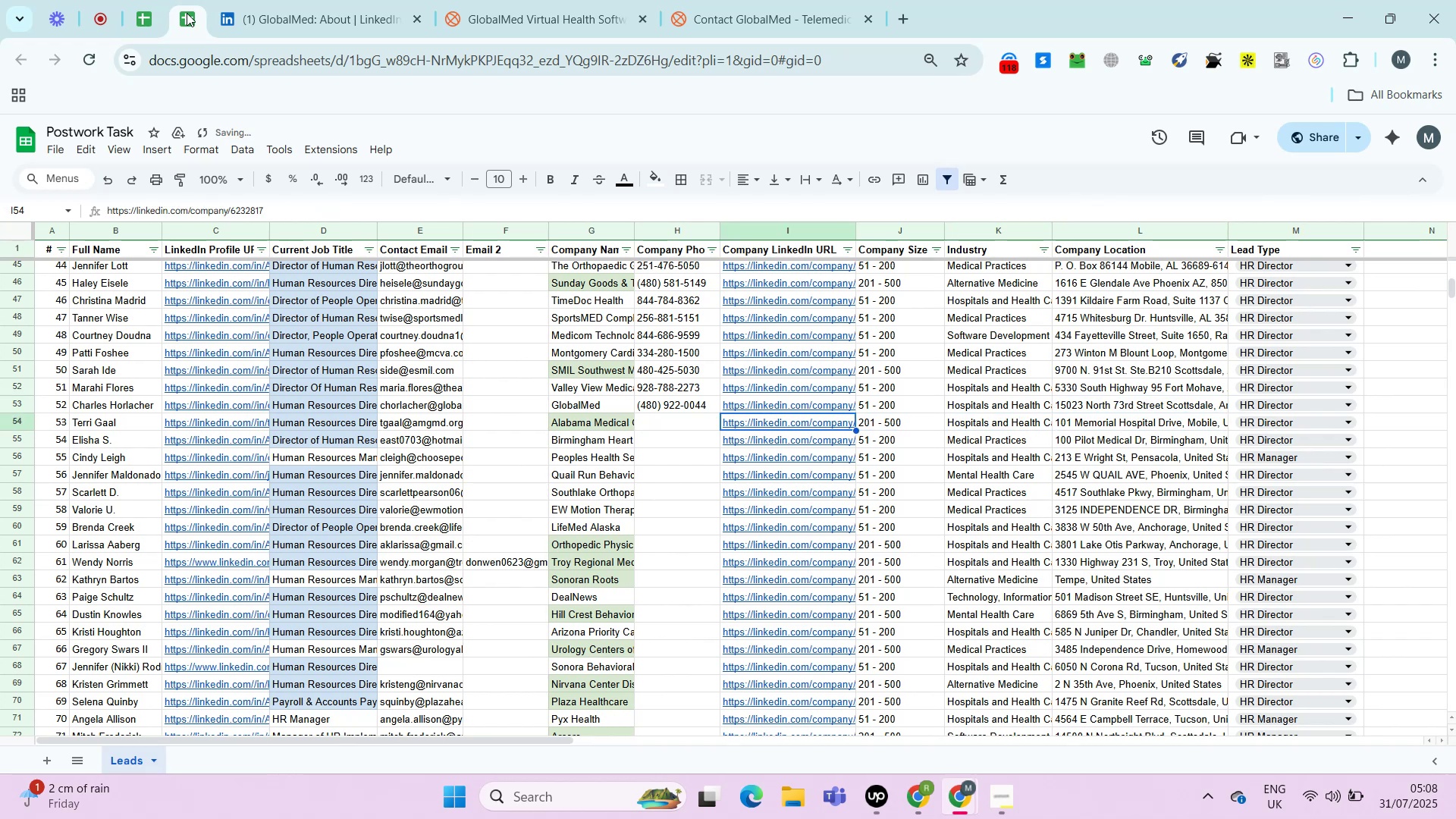 
key(ArrowLeft)
 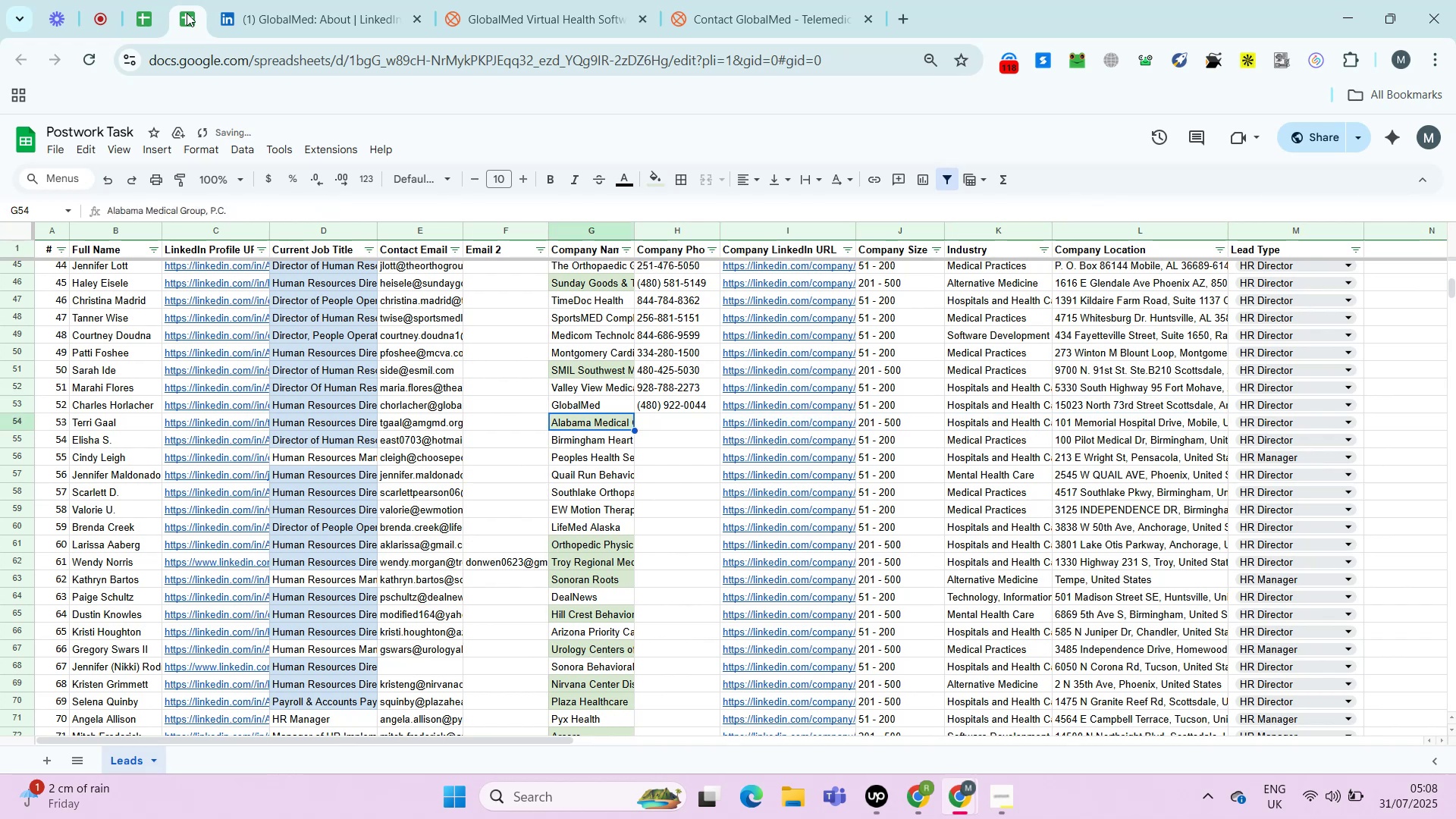 
key(ArrowRight)
 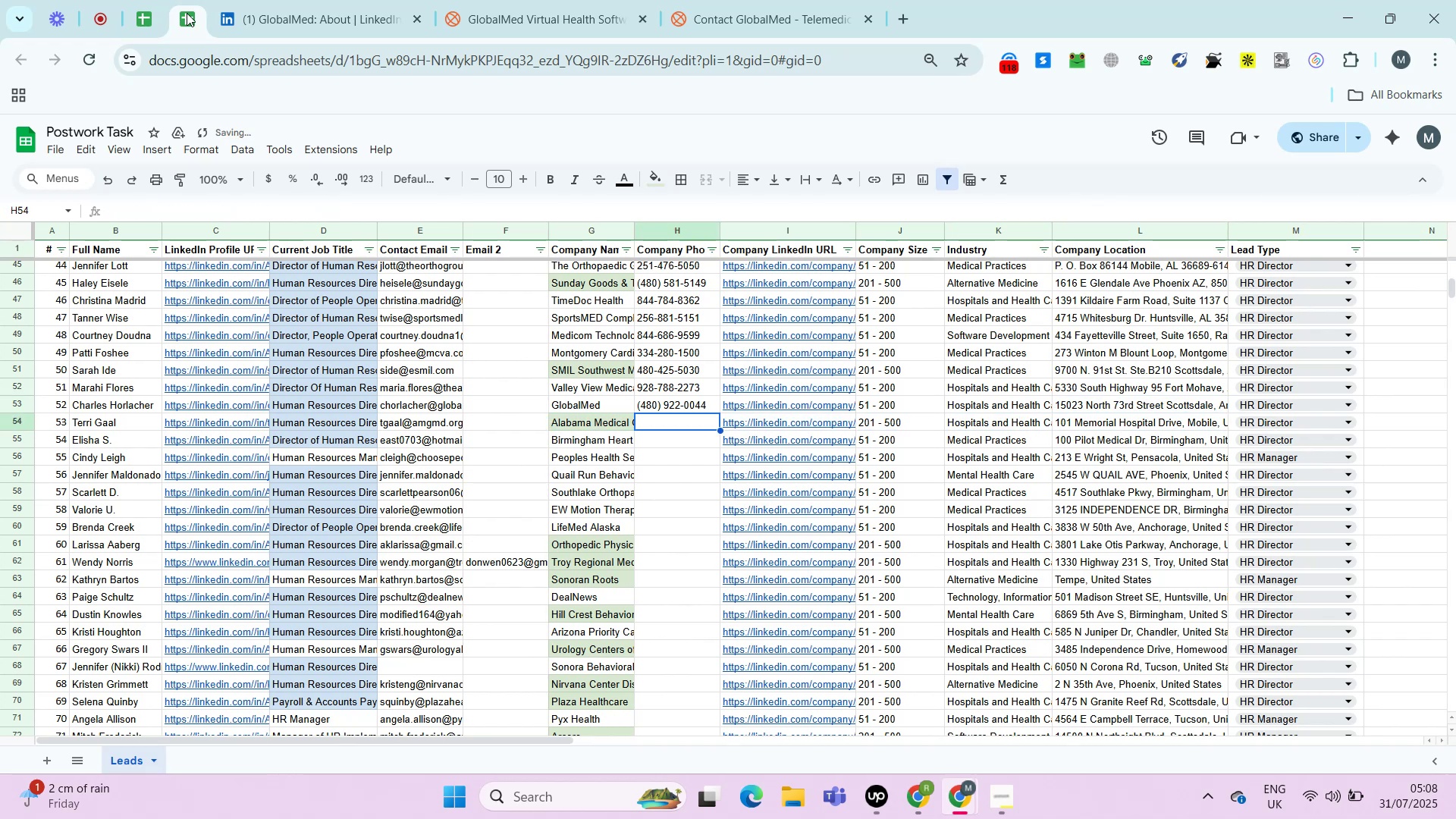 
key(ArrowRight)
 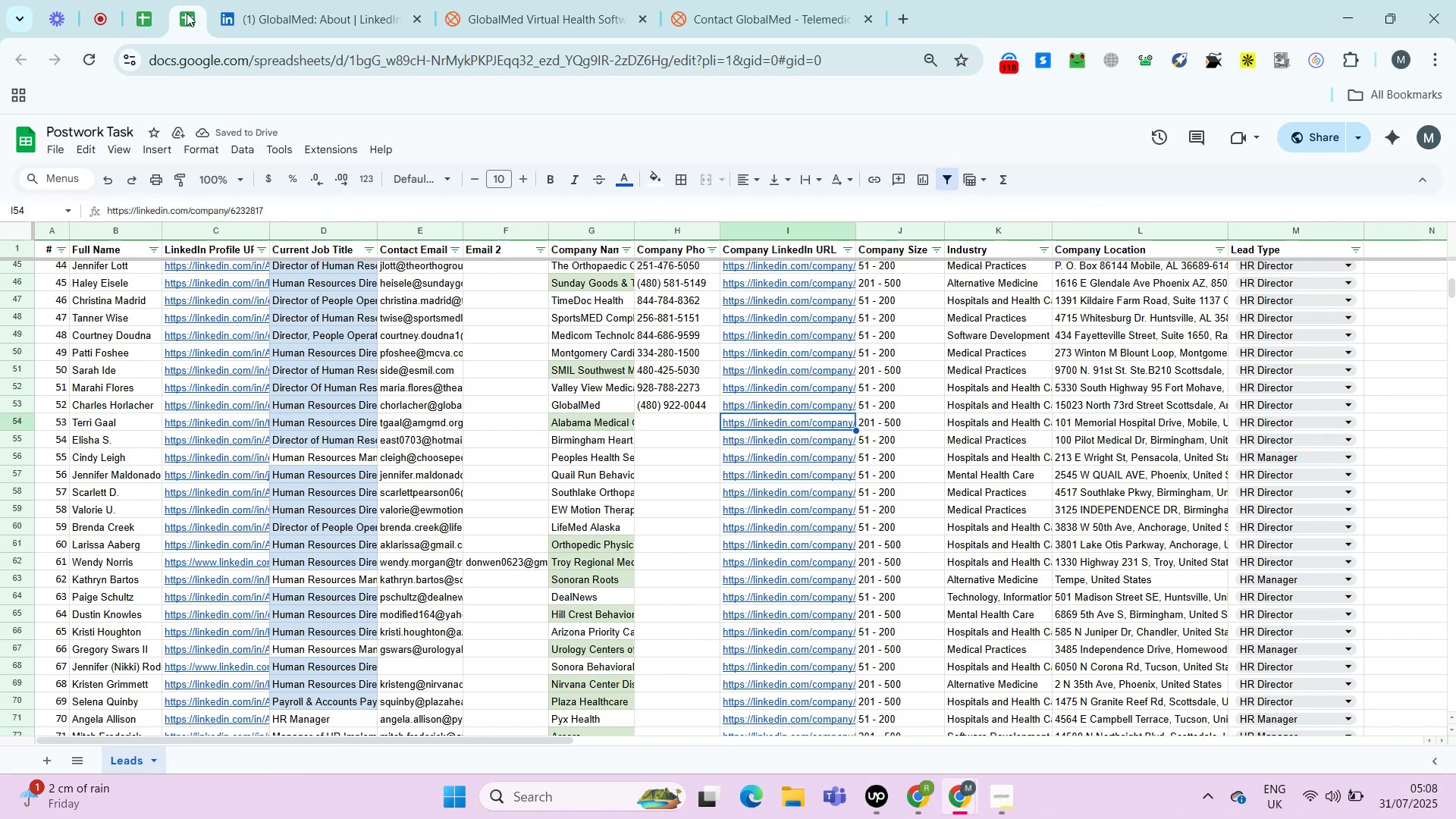 
key(Alt+AltLeft)
 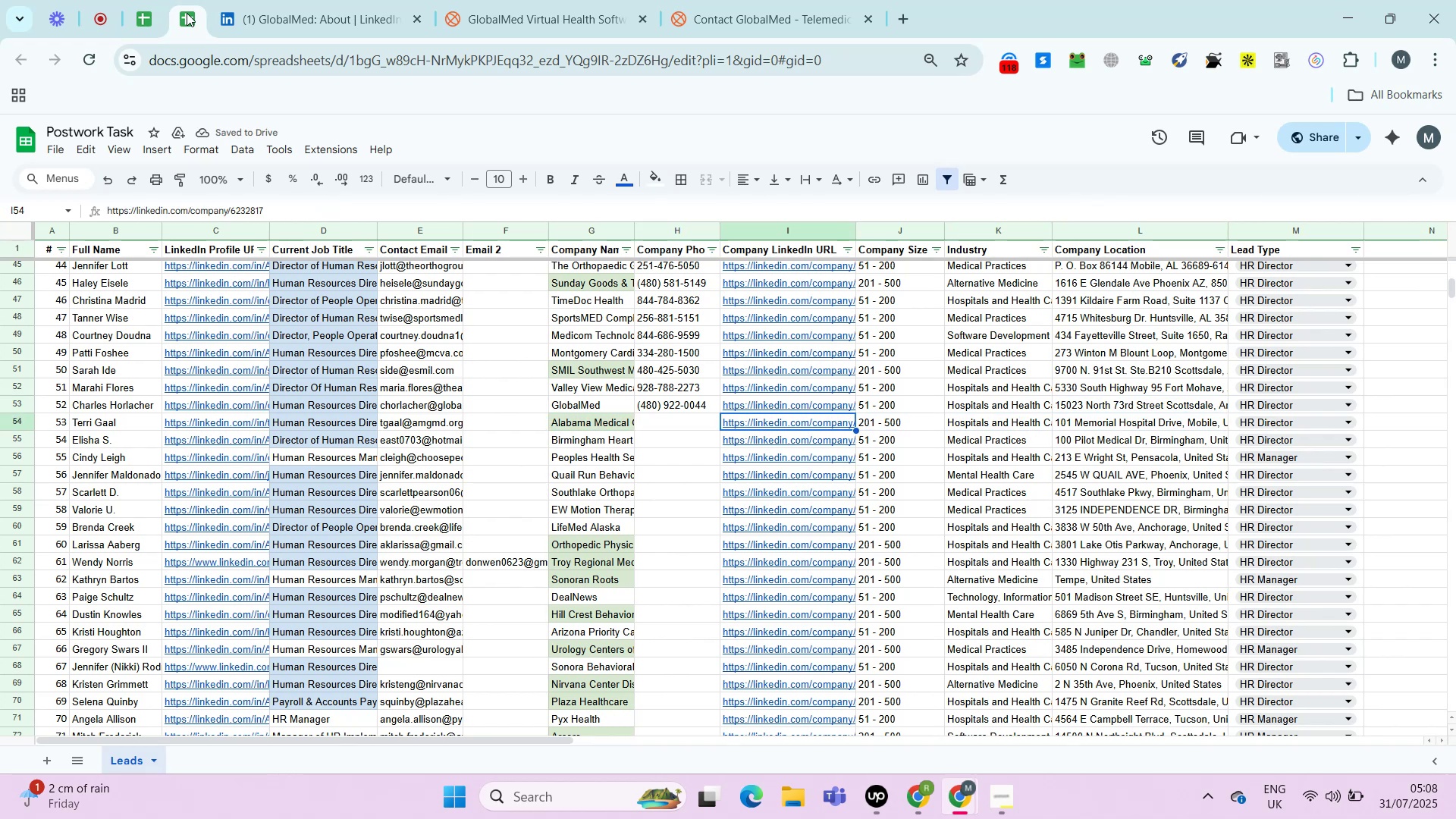 
key(Alt+Enter)
 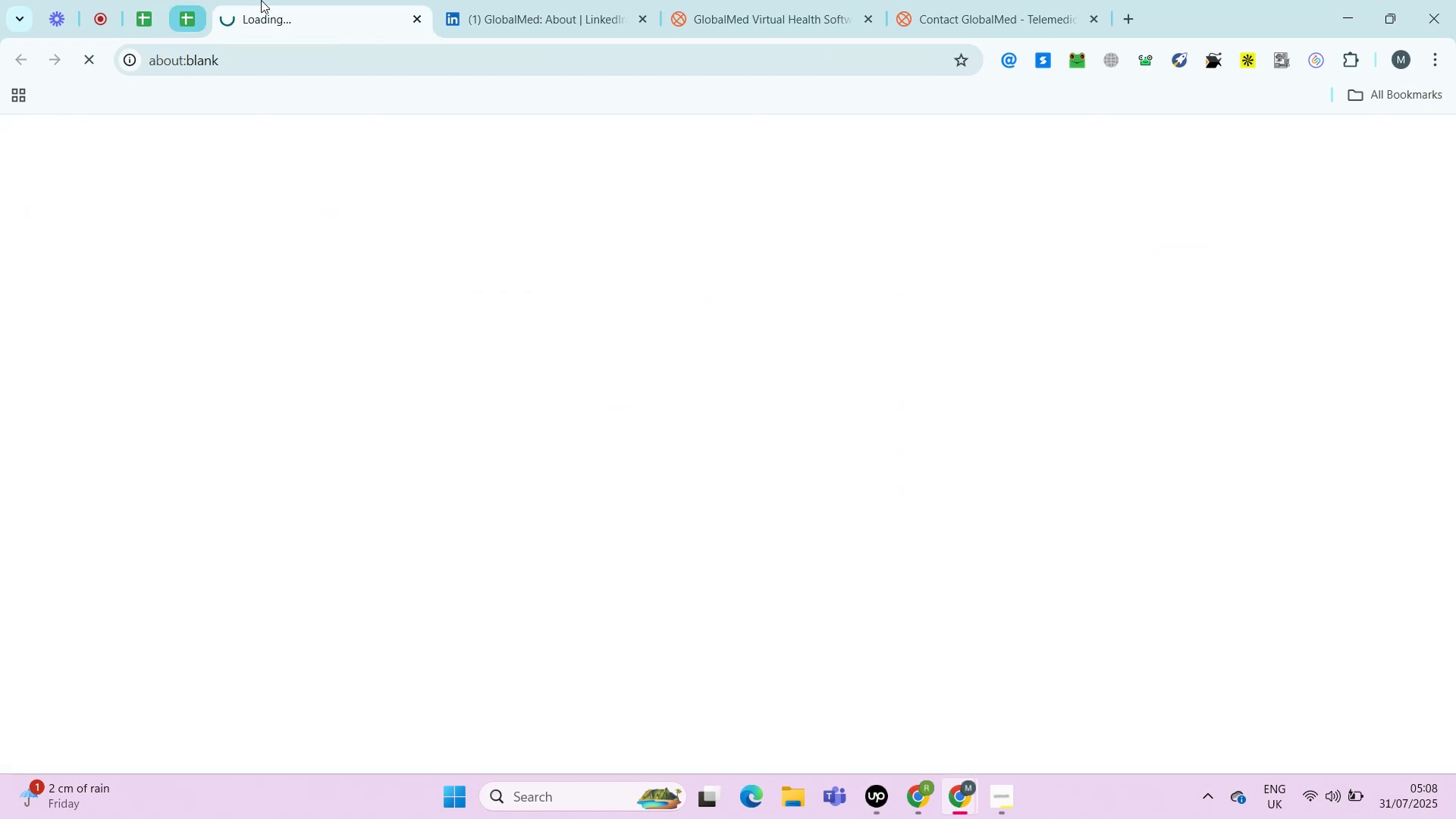 
right_click([266, 1])
 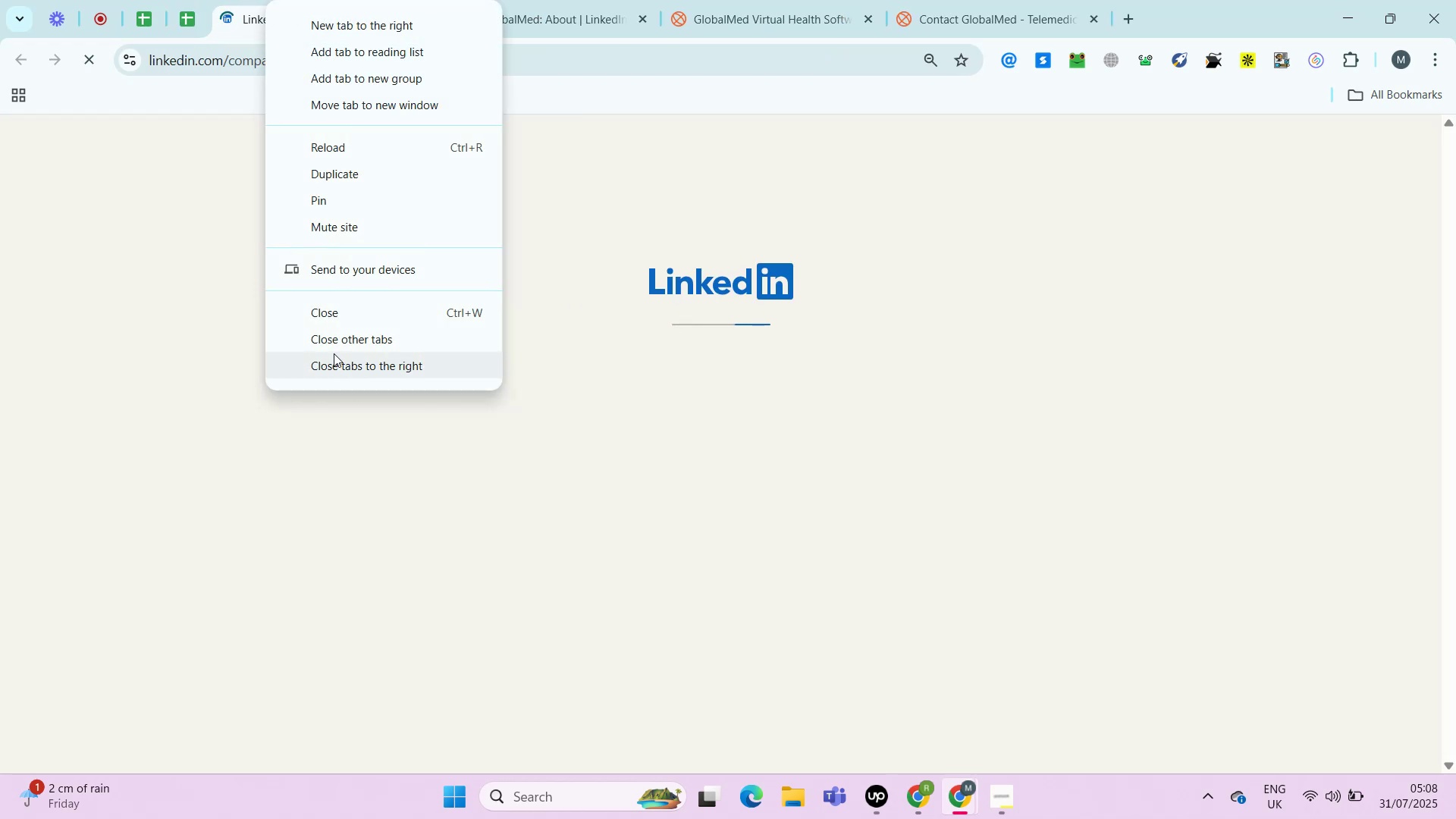 
left_click([334, 353])
 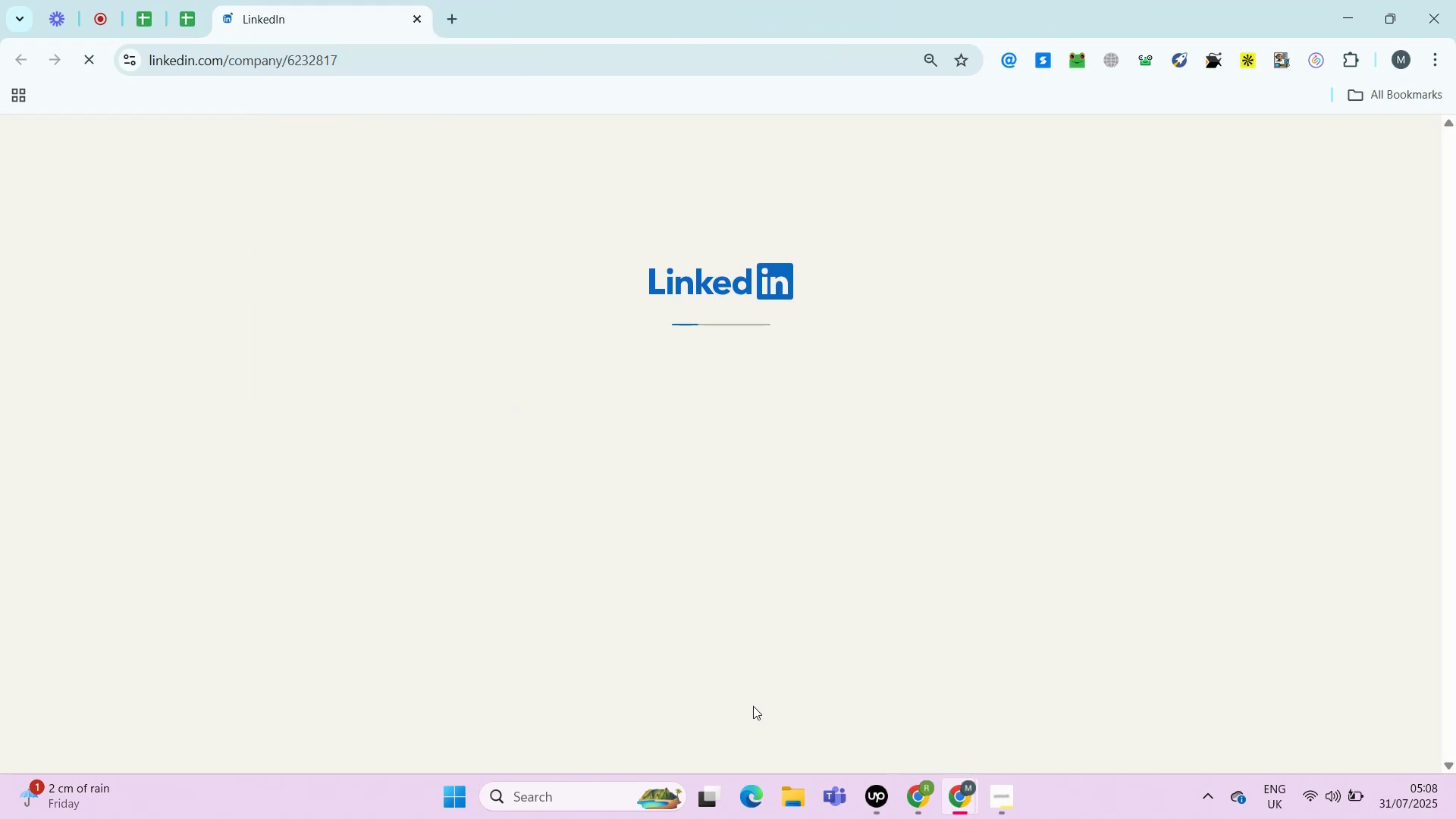 
mouse_move([812, 783])
 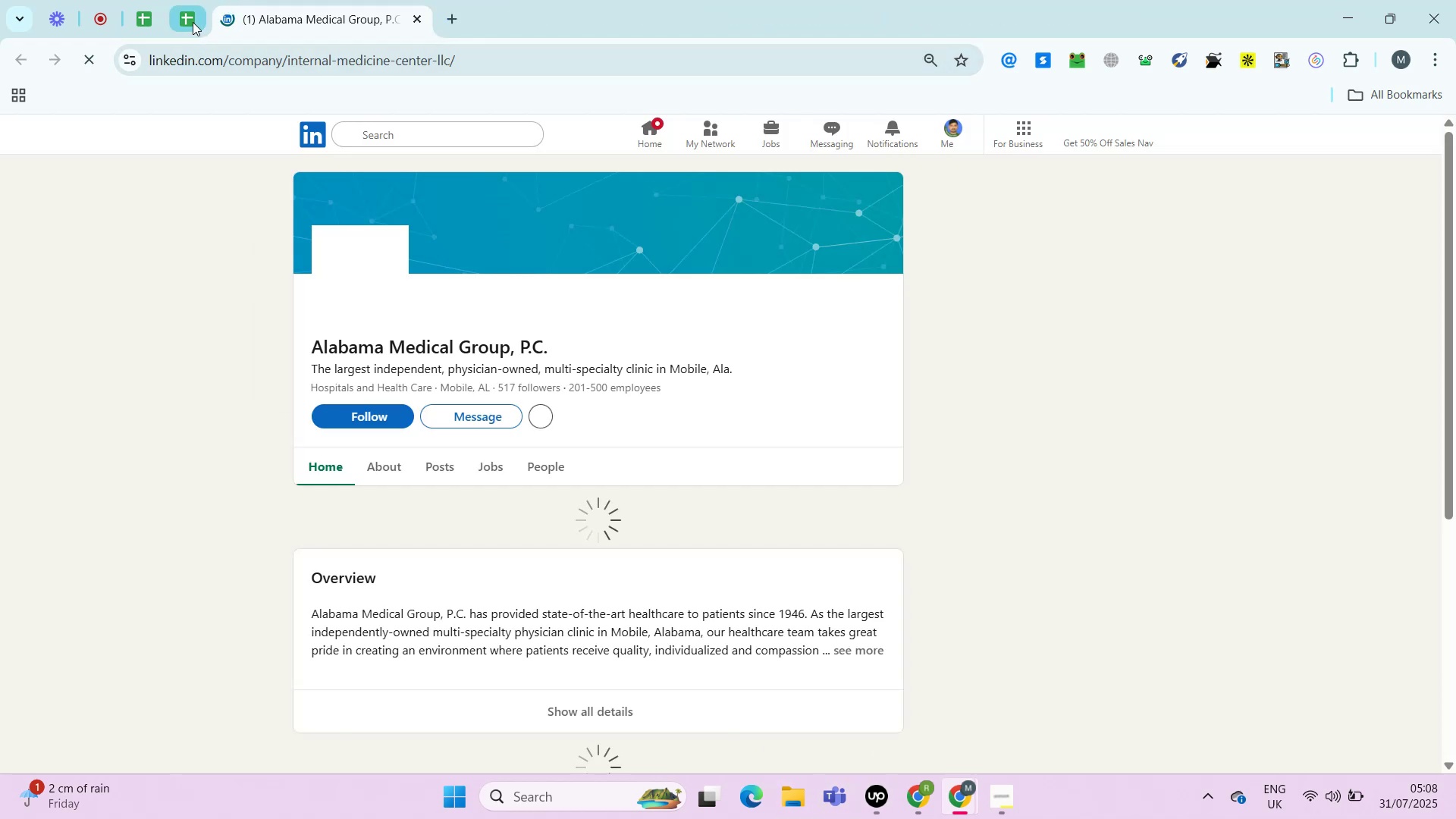 
left_click([192, 22])
 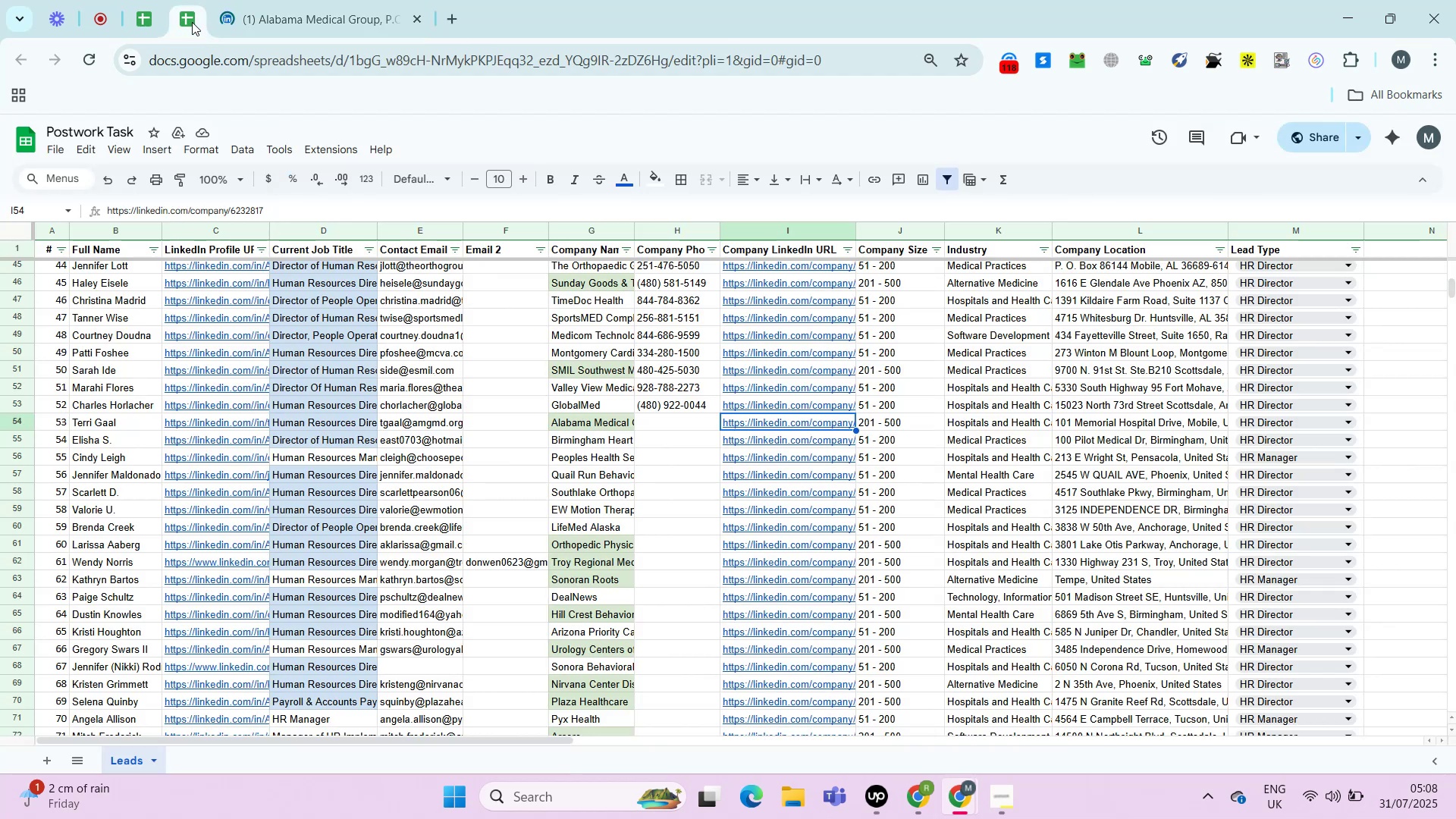 
wait(8.33)
 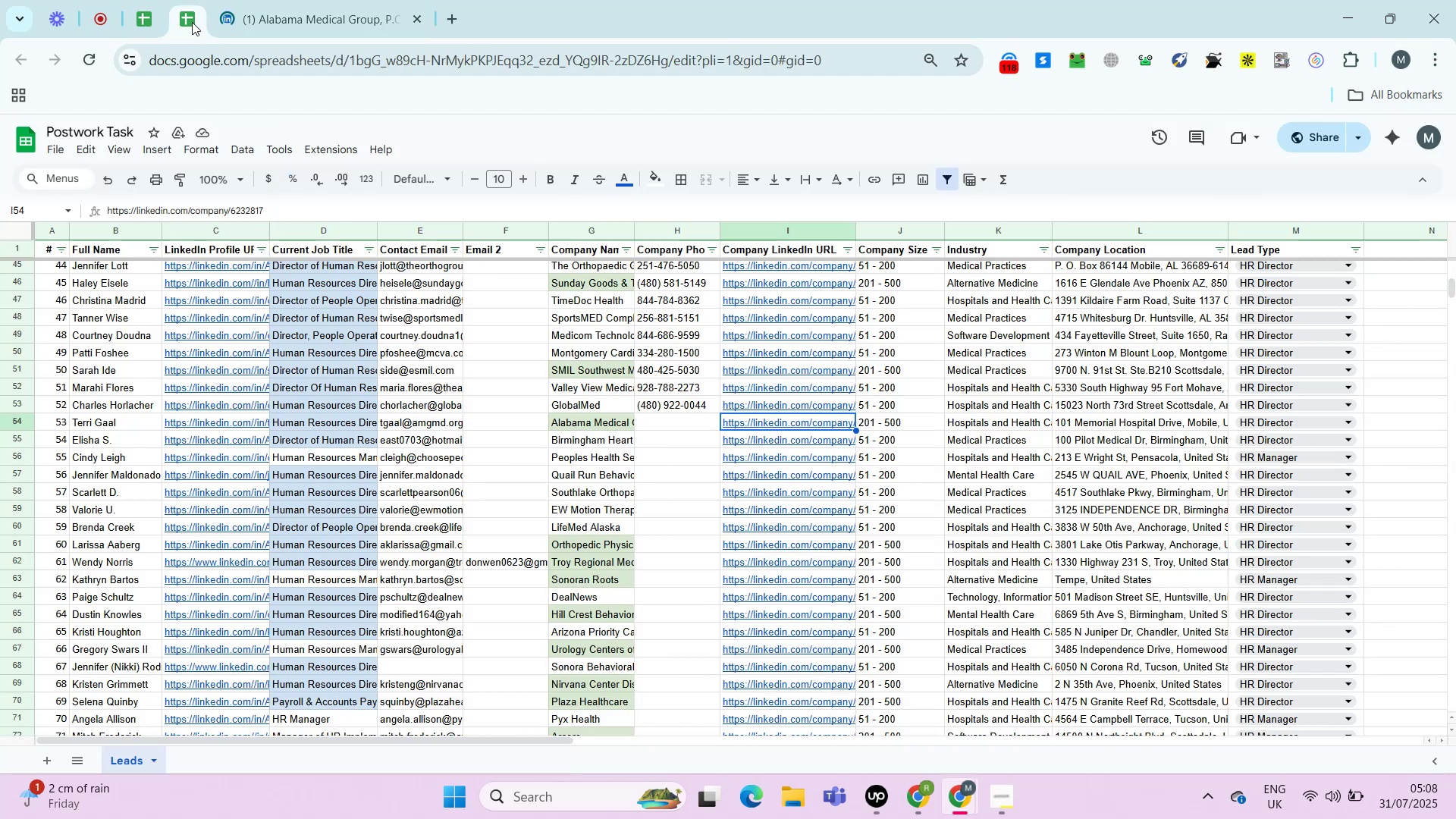 
left_click([839, 801])
 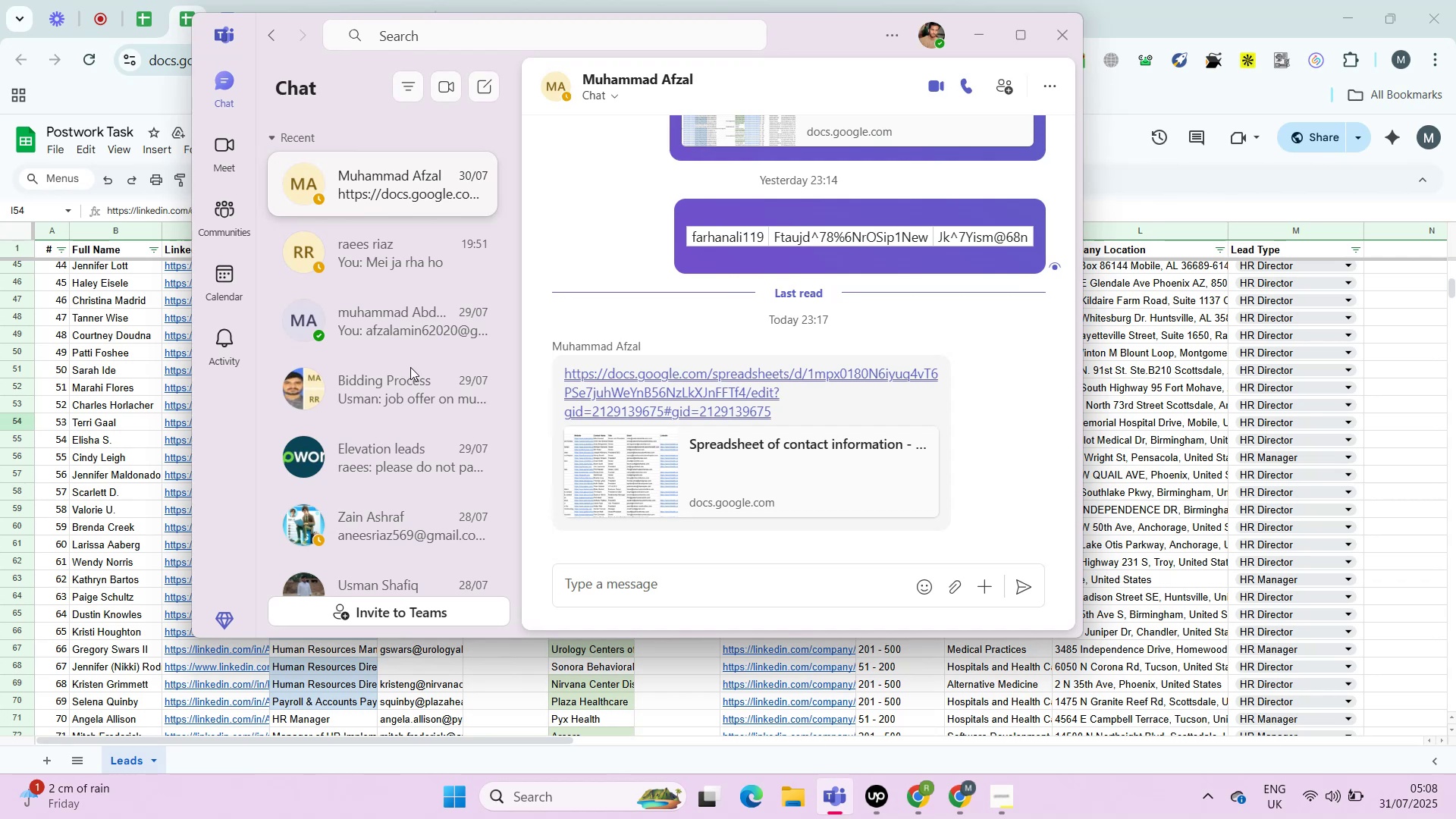 
wait(15.87)
 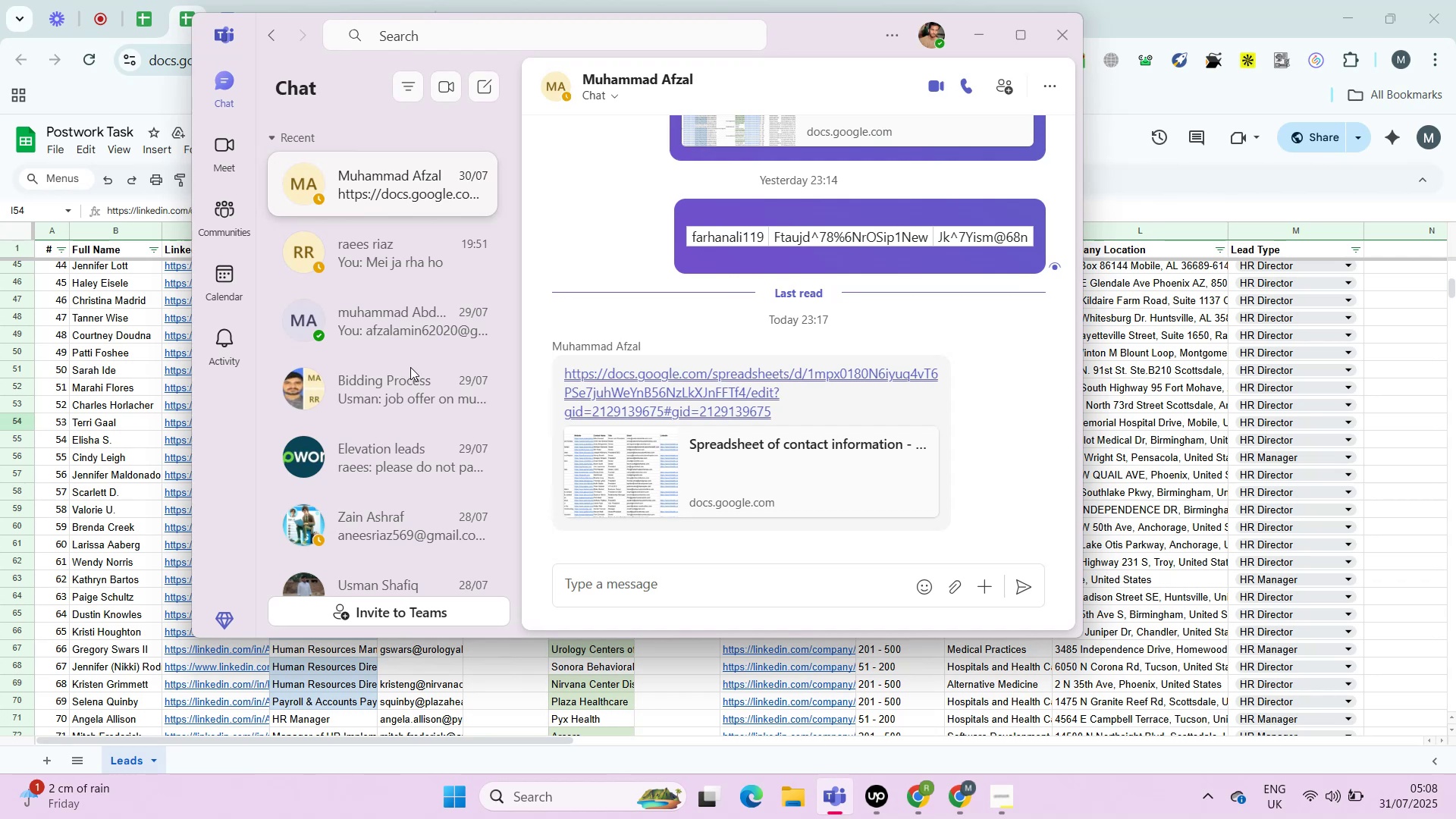 
left_click([405, 262])
 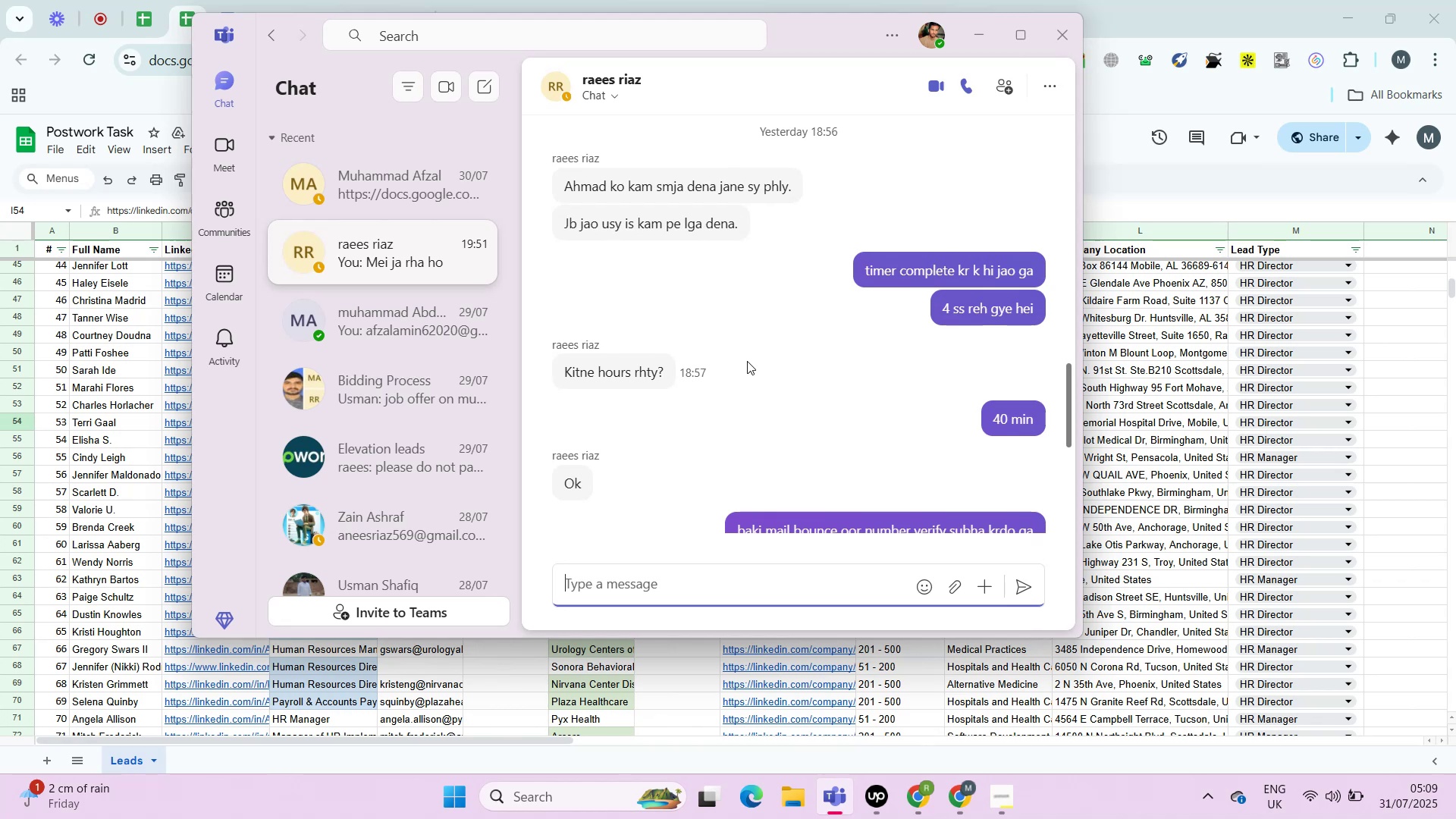 
wait(33.48)
 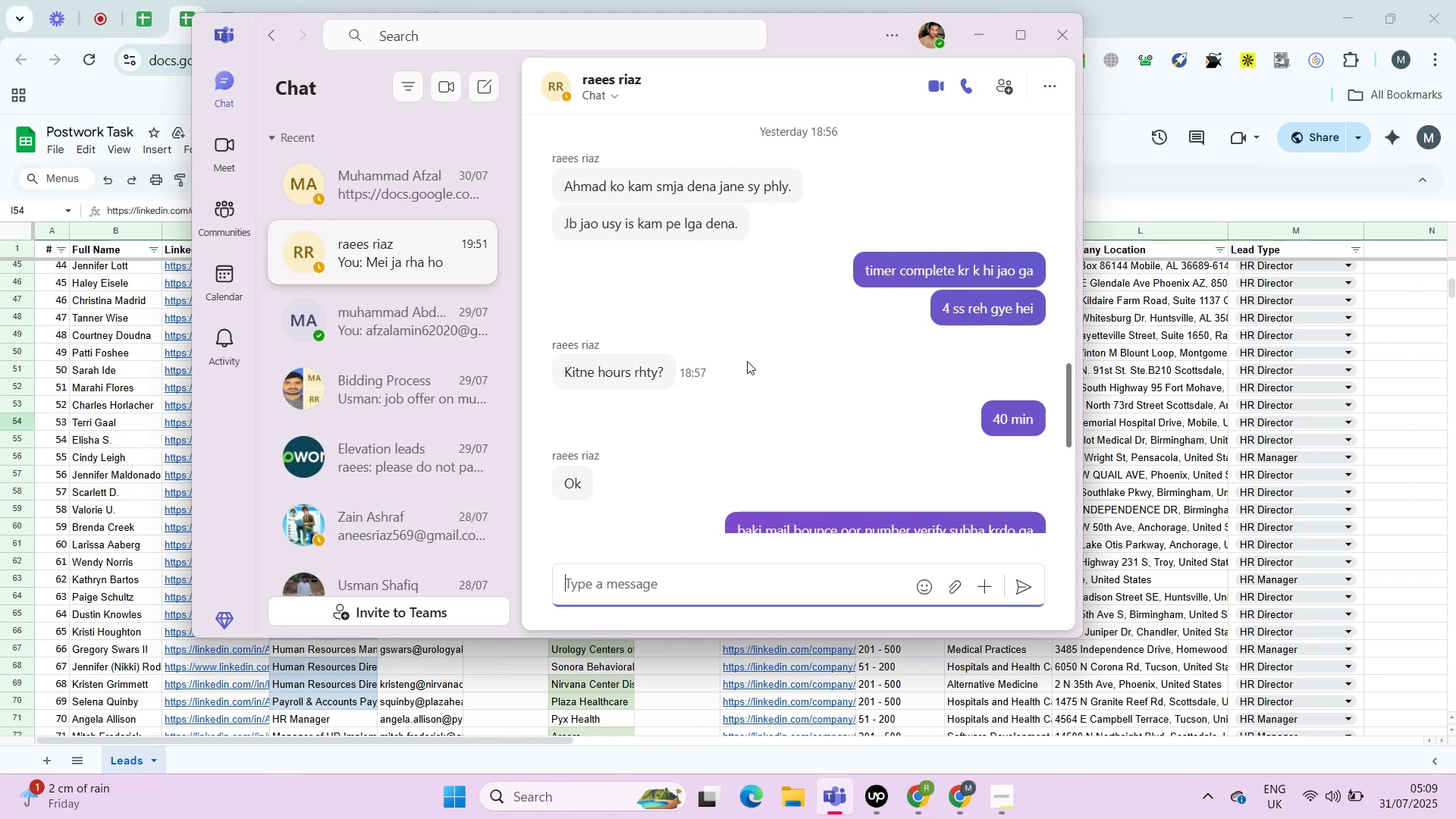 
left_click([394, 316])
 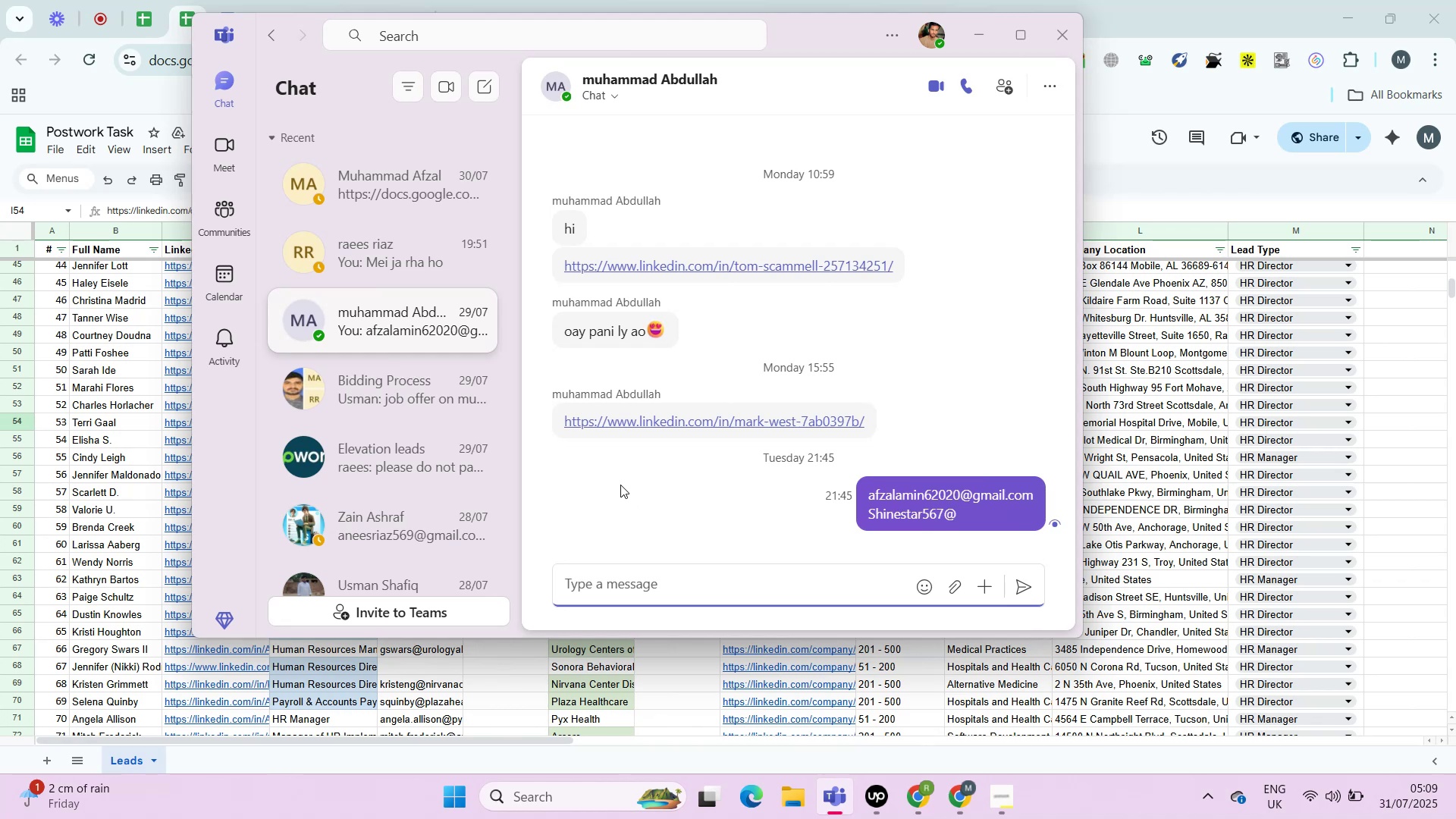 
wait(8.43)
 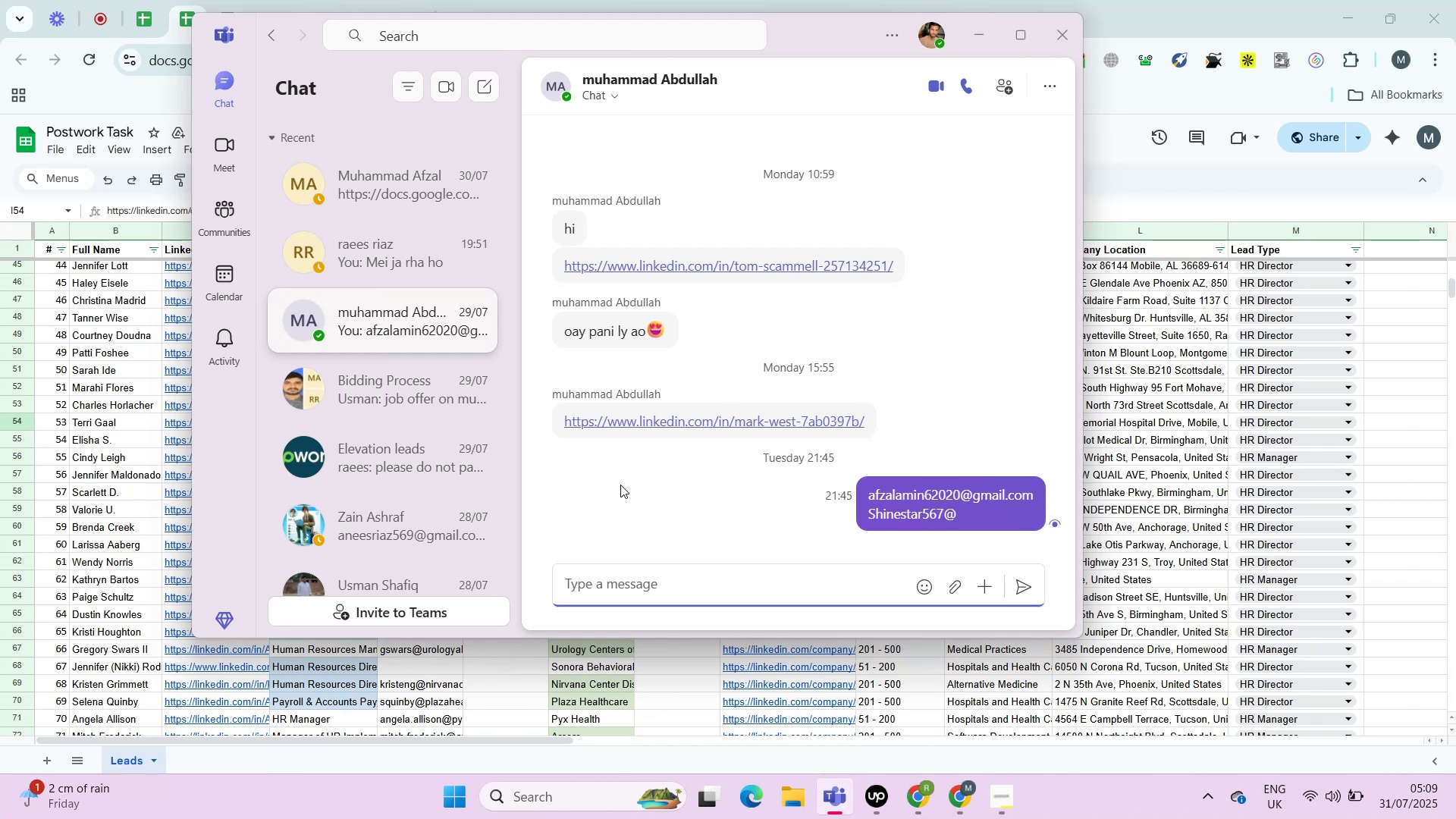 
mouse_move([1000, 34])
 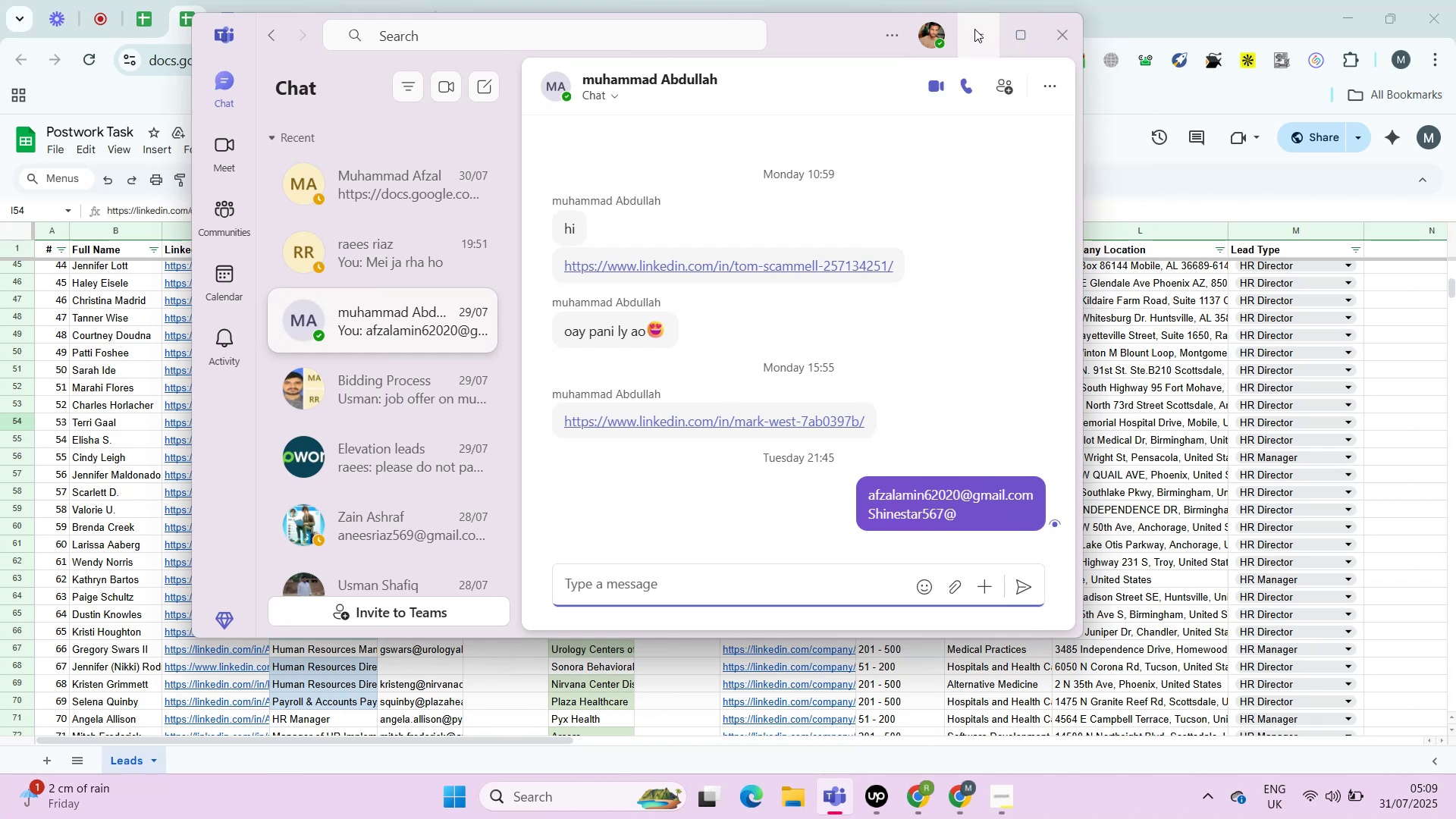 
left_click([974, 29])
 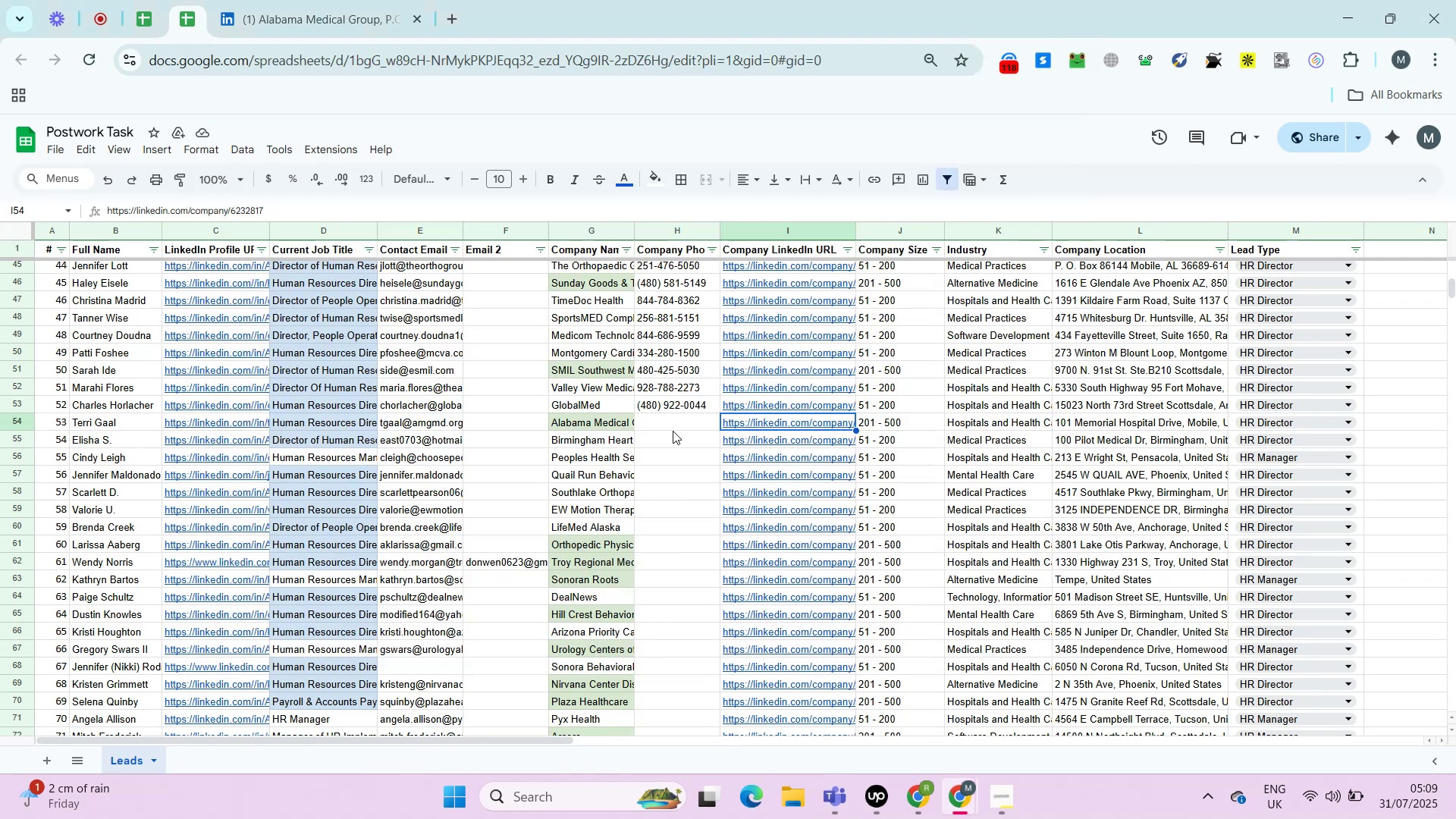 
left_click([670, 427])
 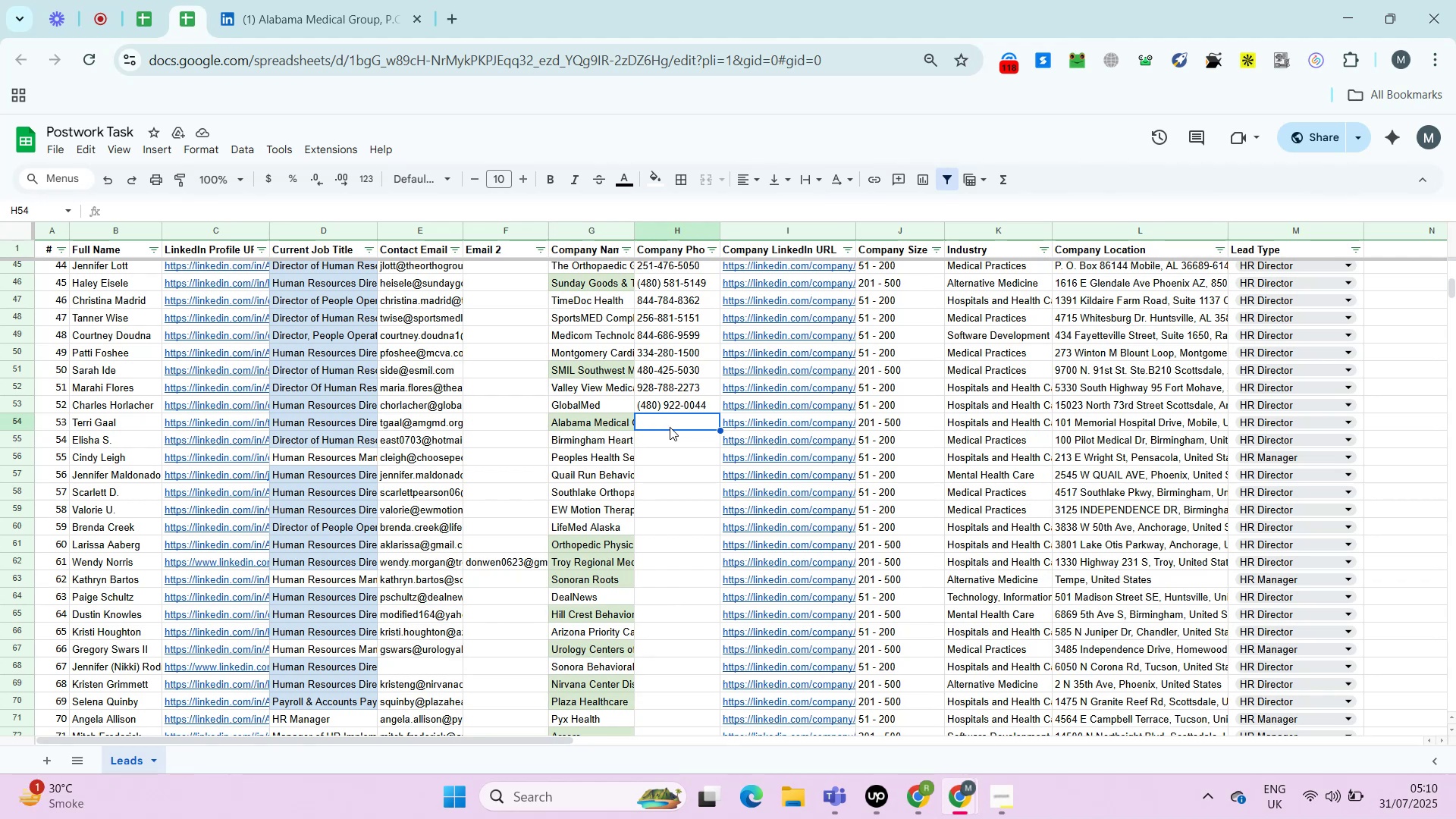 
wait(15.26)
 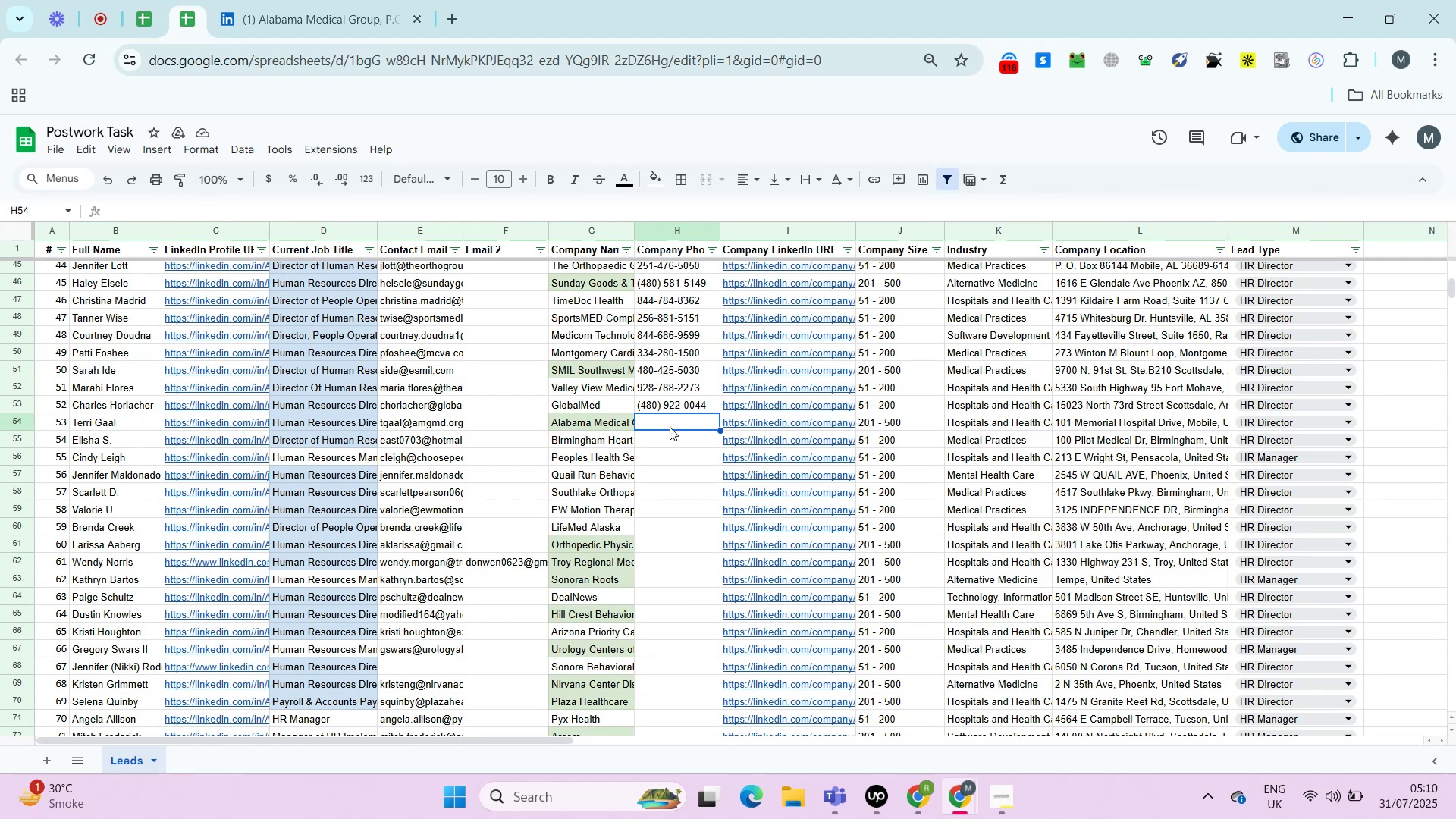 
left_click([871, 795])
 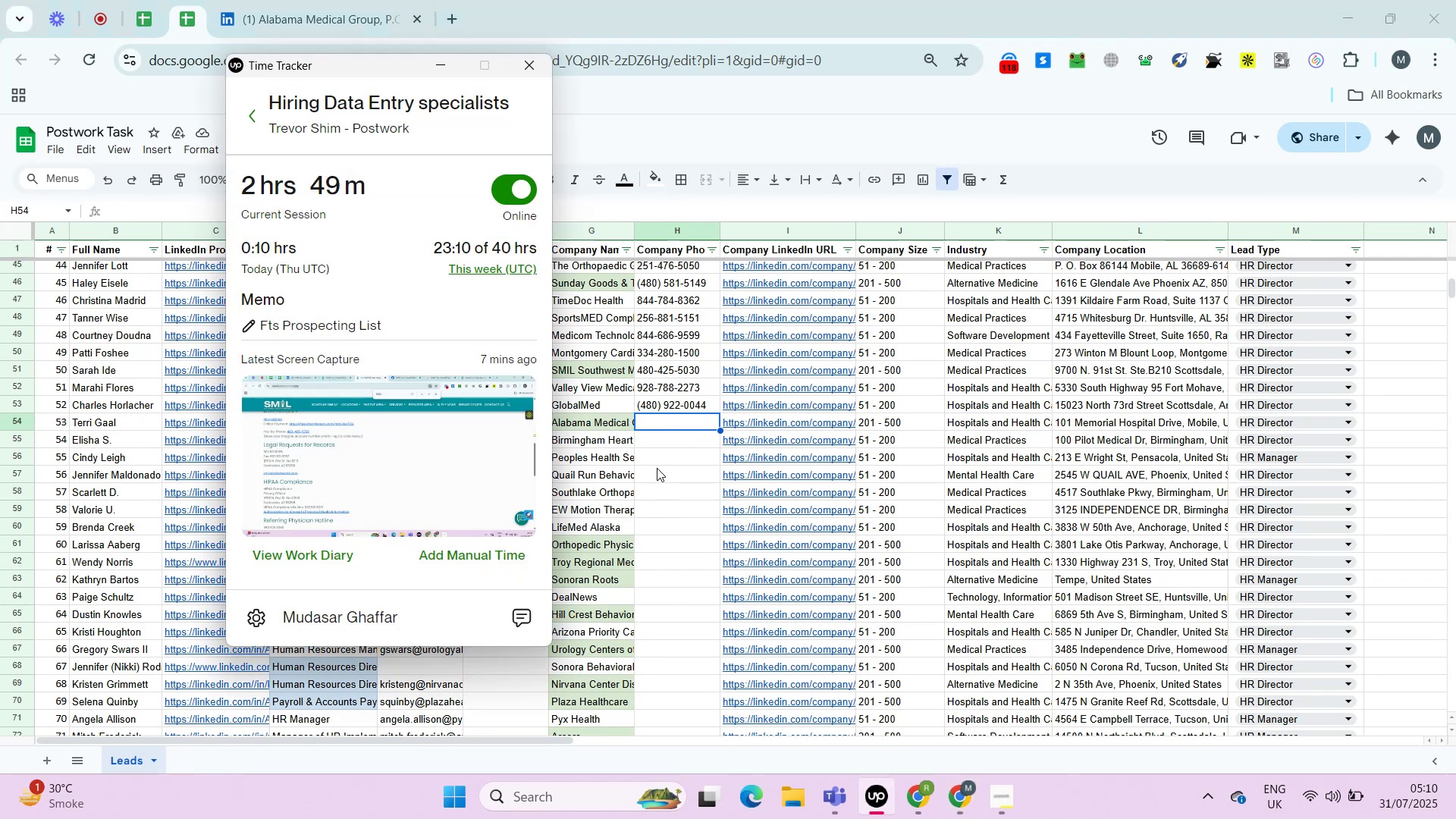 
left_click([657, 467])
 